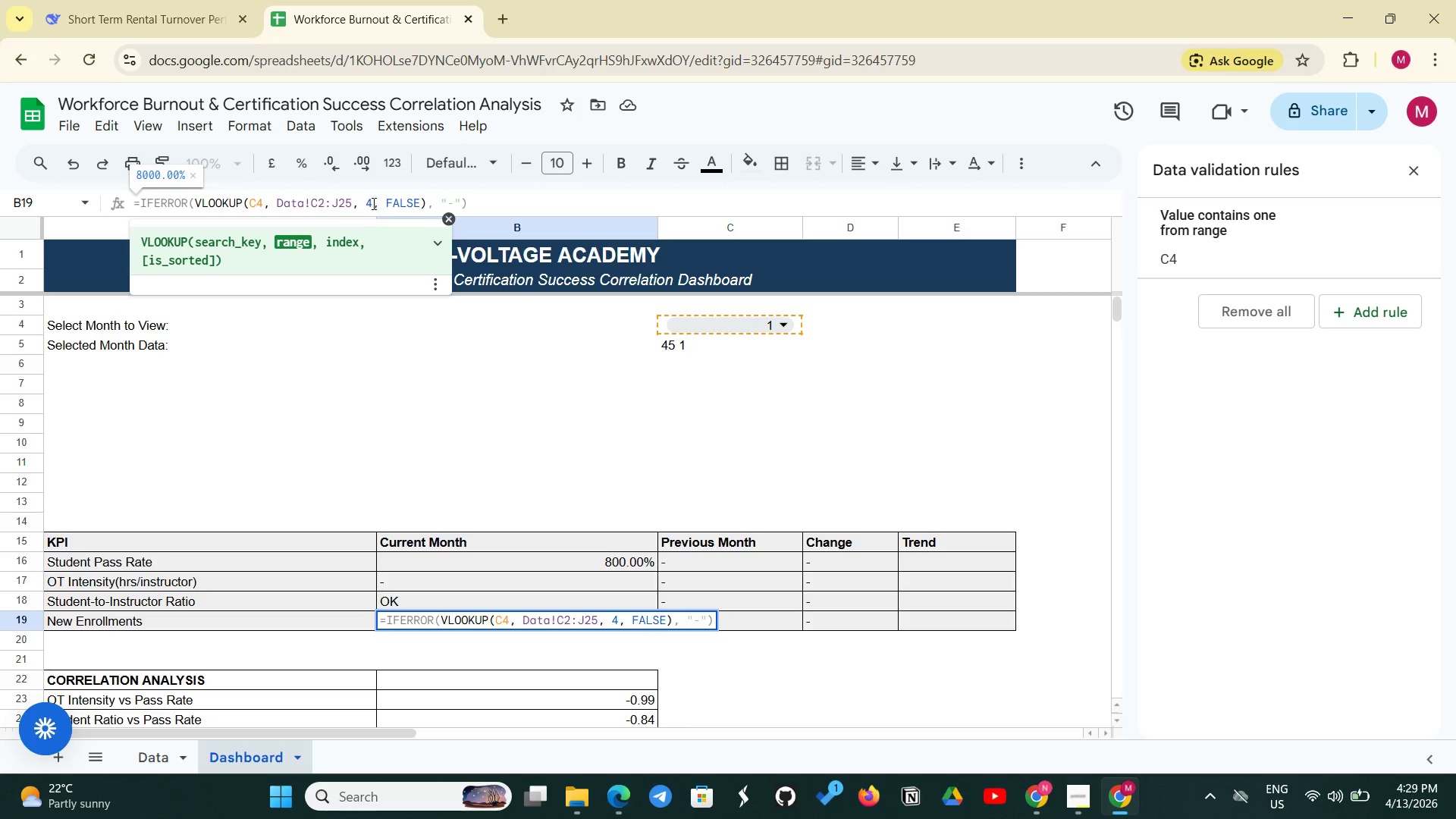 
left_click([375, 203])
 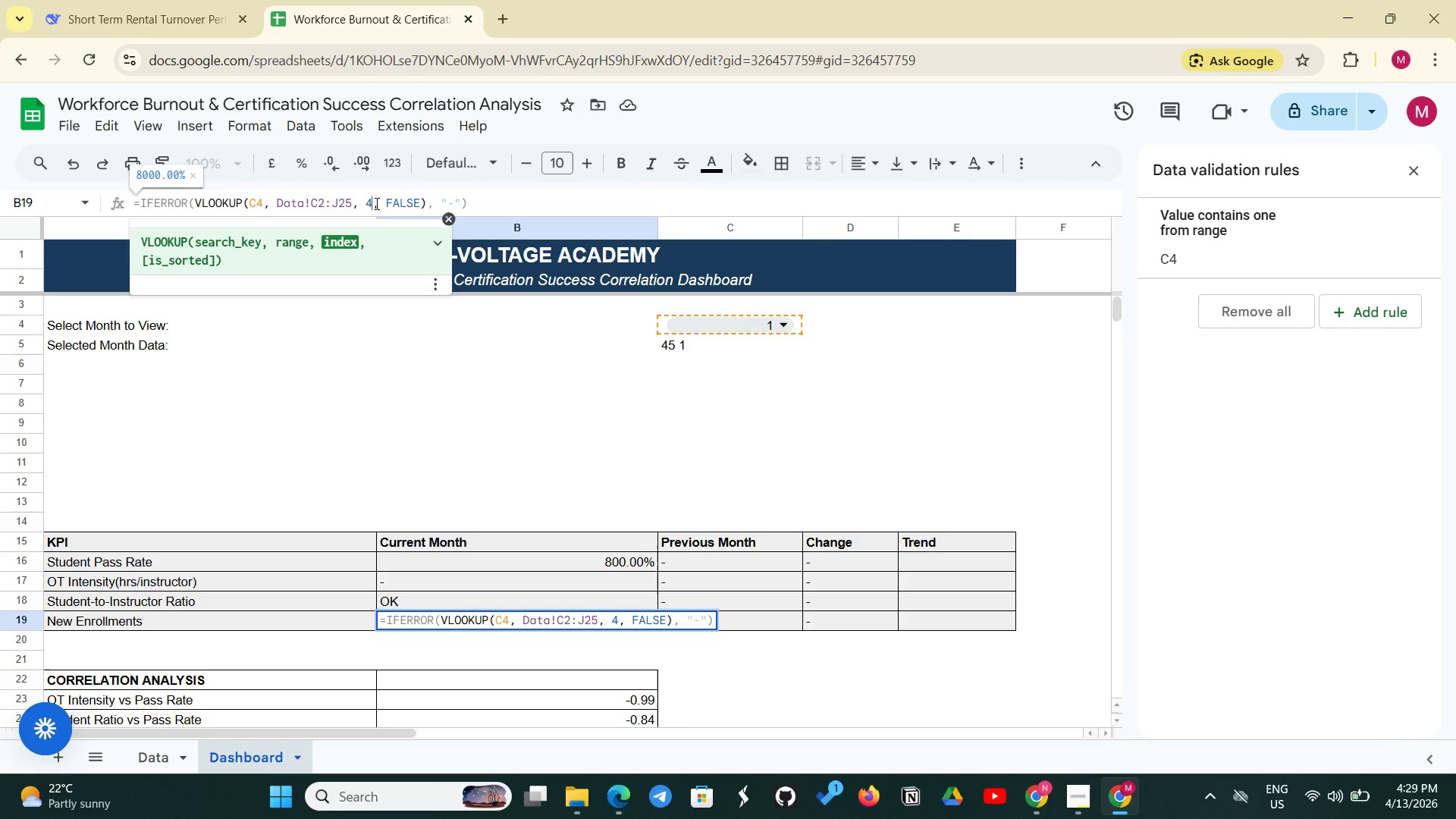 
key(Enter)
 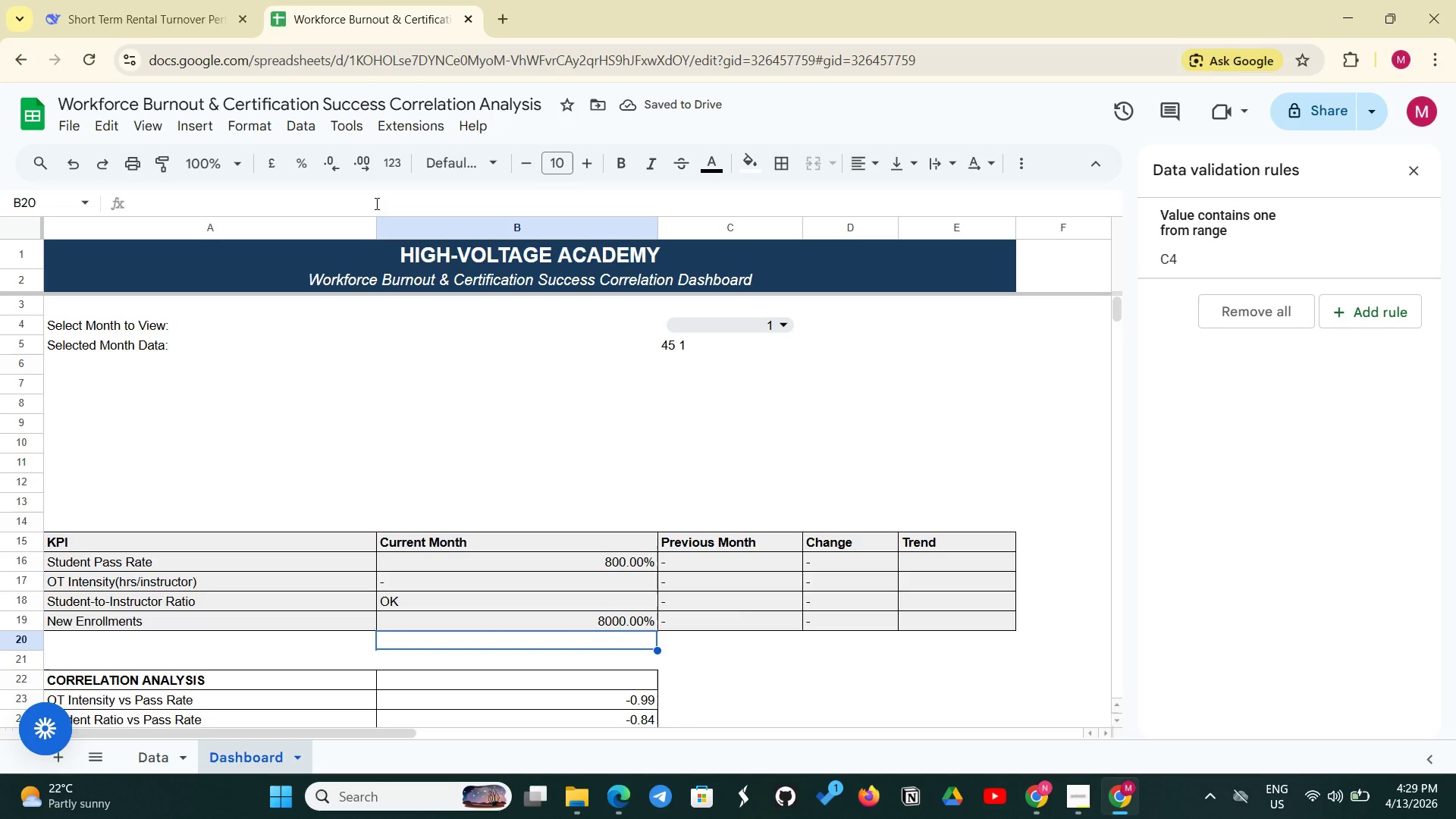 
wait(9.8)
 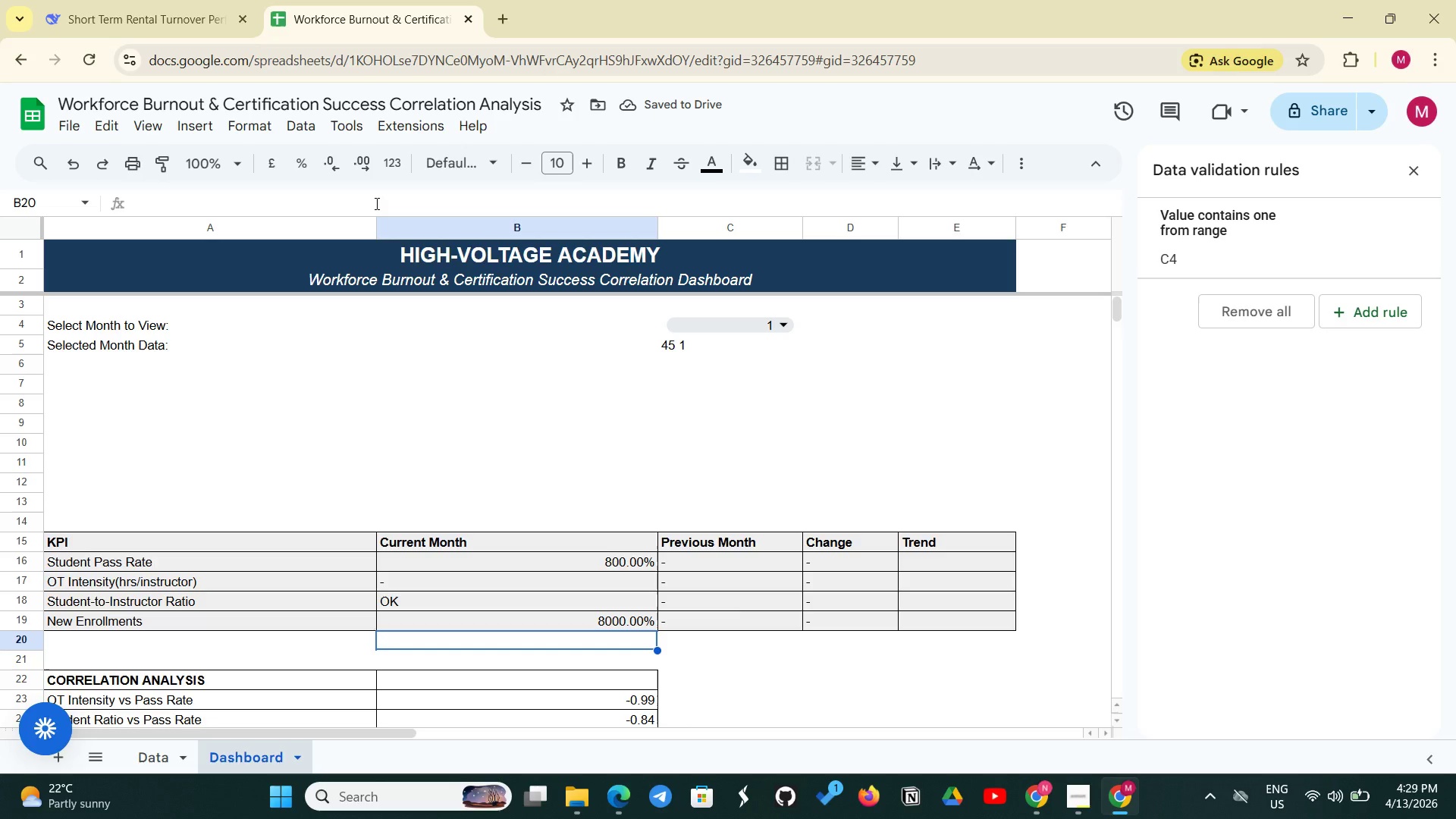 
left_click([933, 560])
 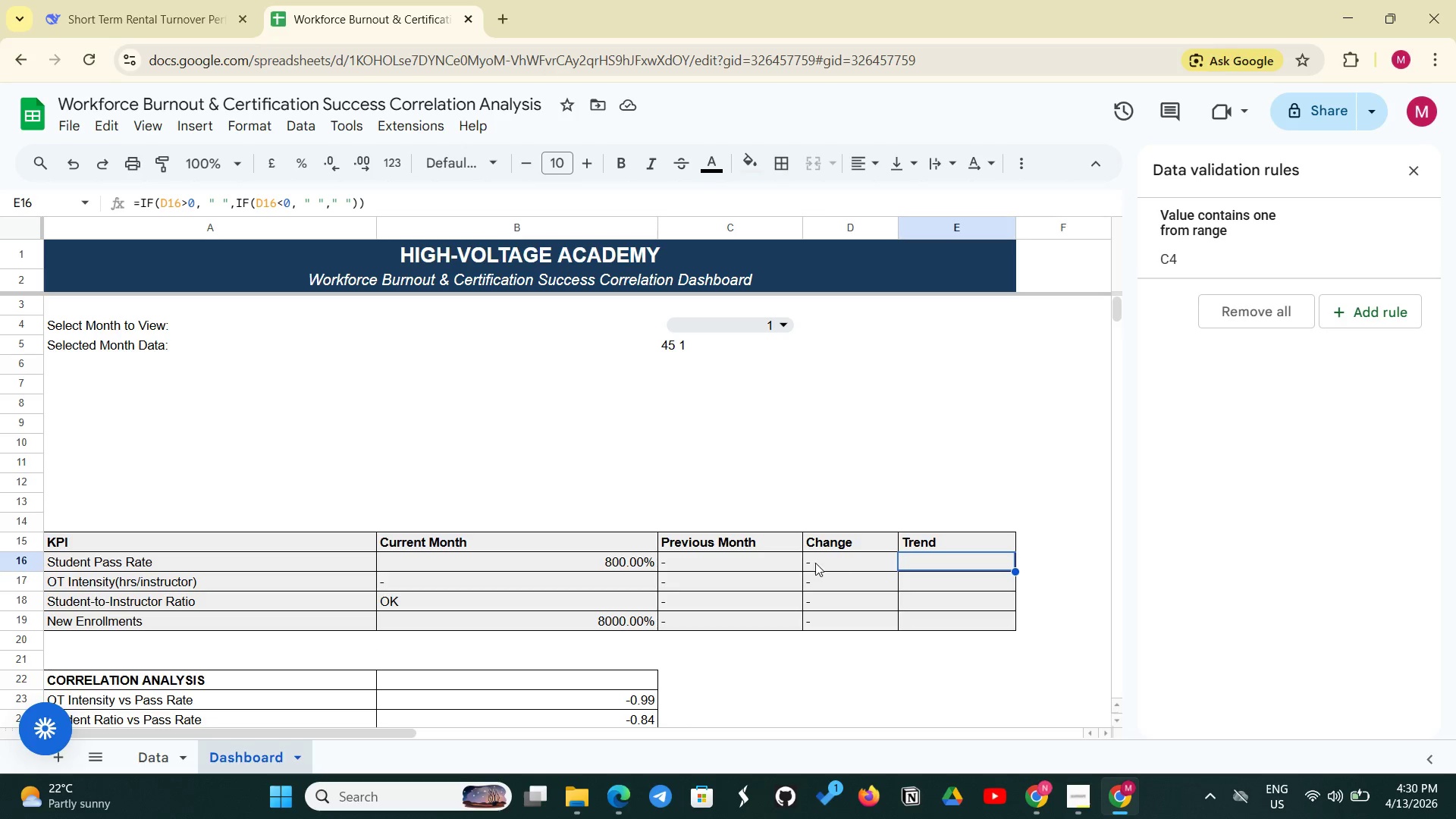 
left_click([815, 563])
 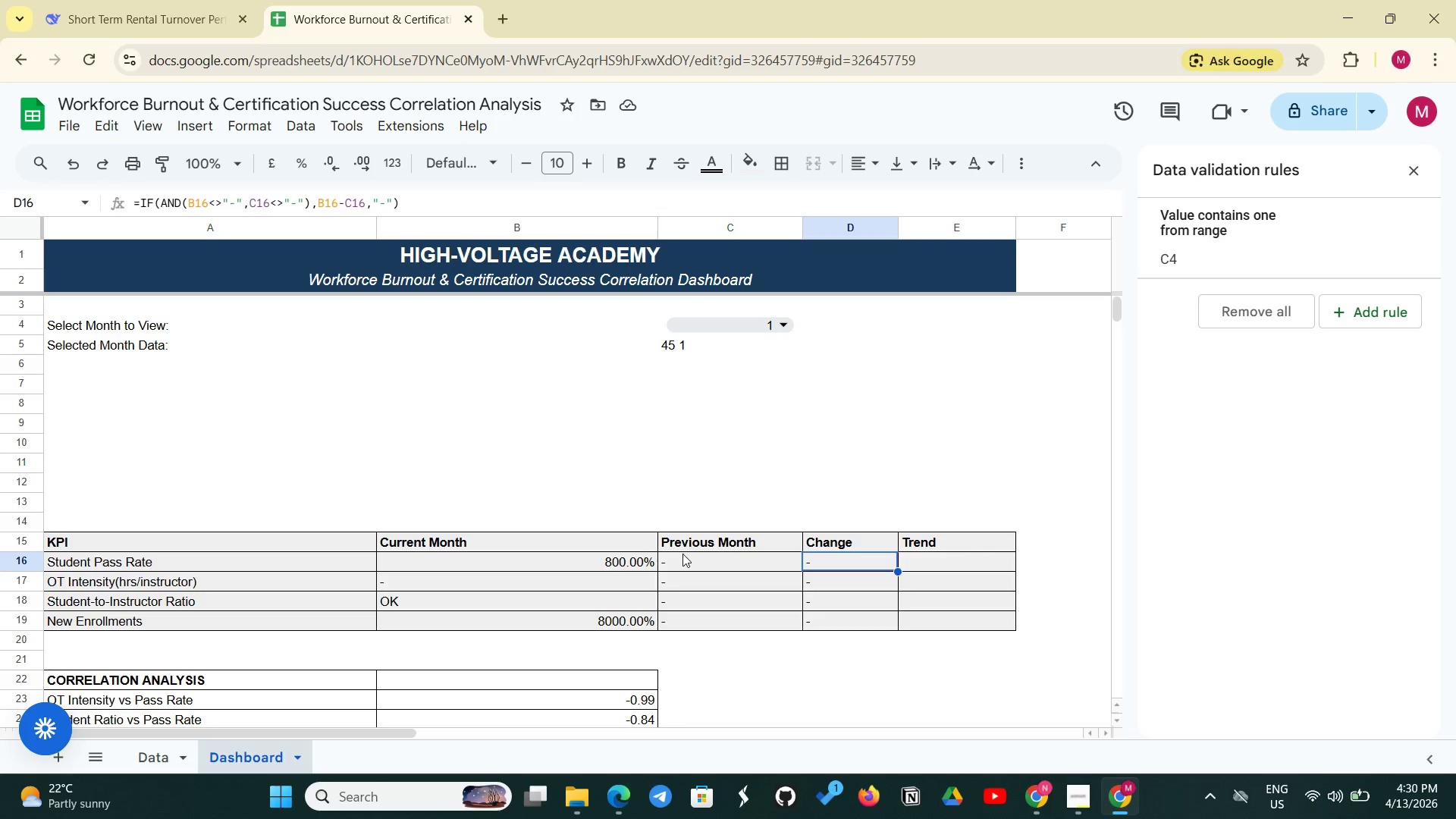 
left_click([682, 554])
 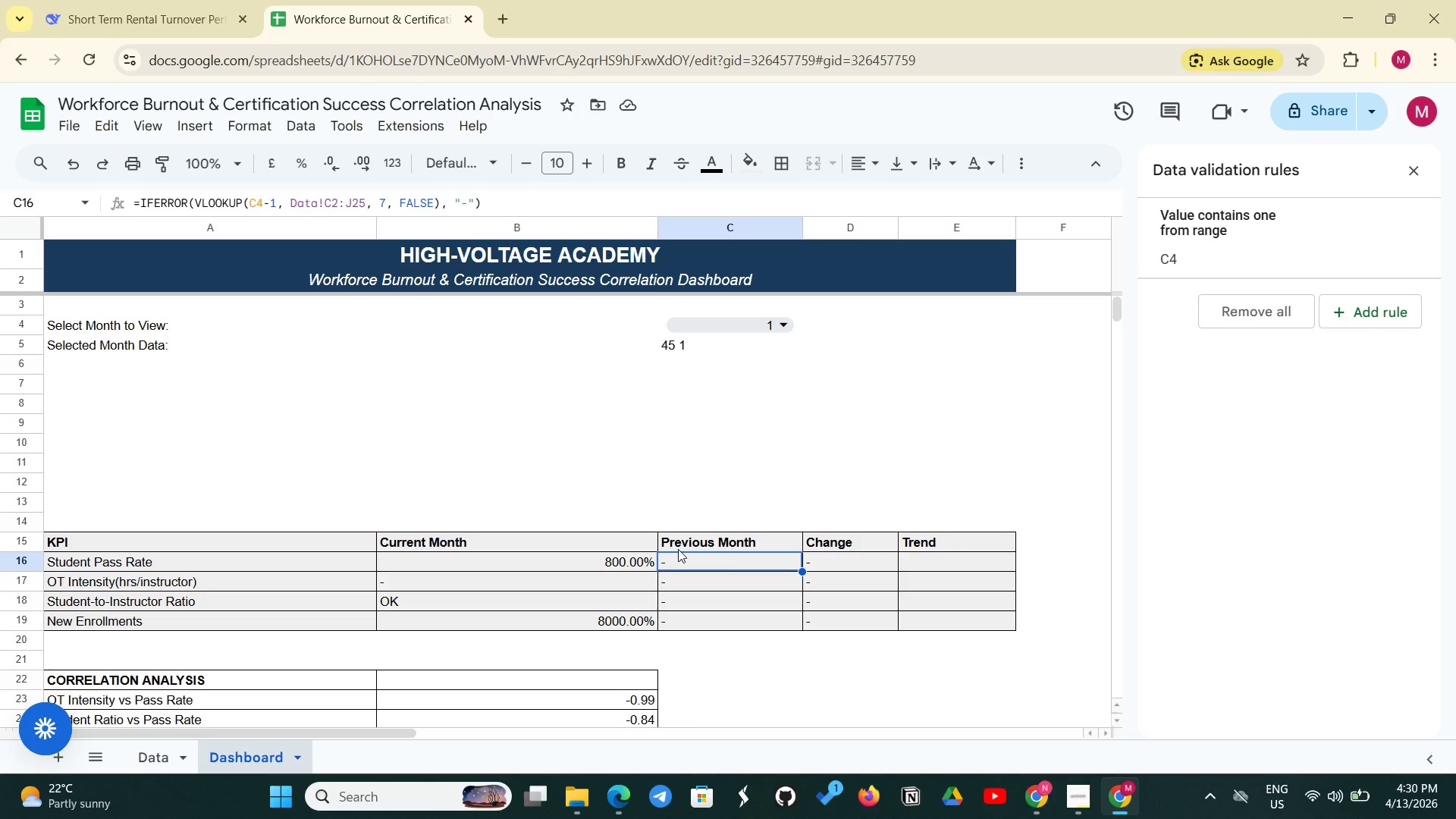 
key(Enter)
 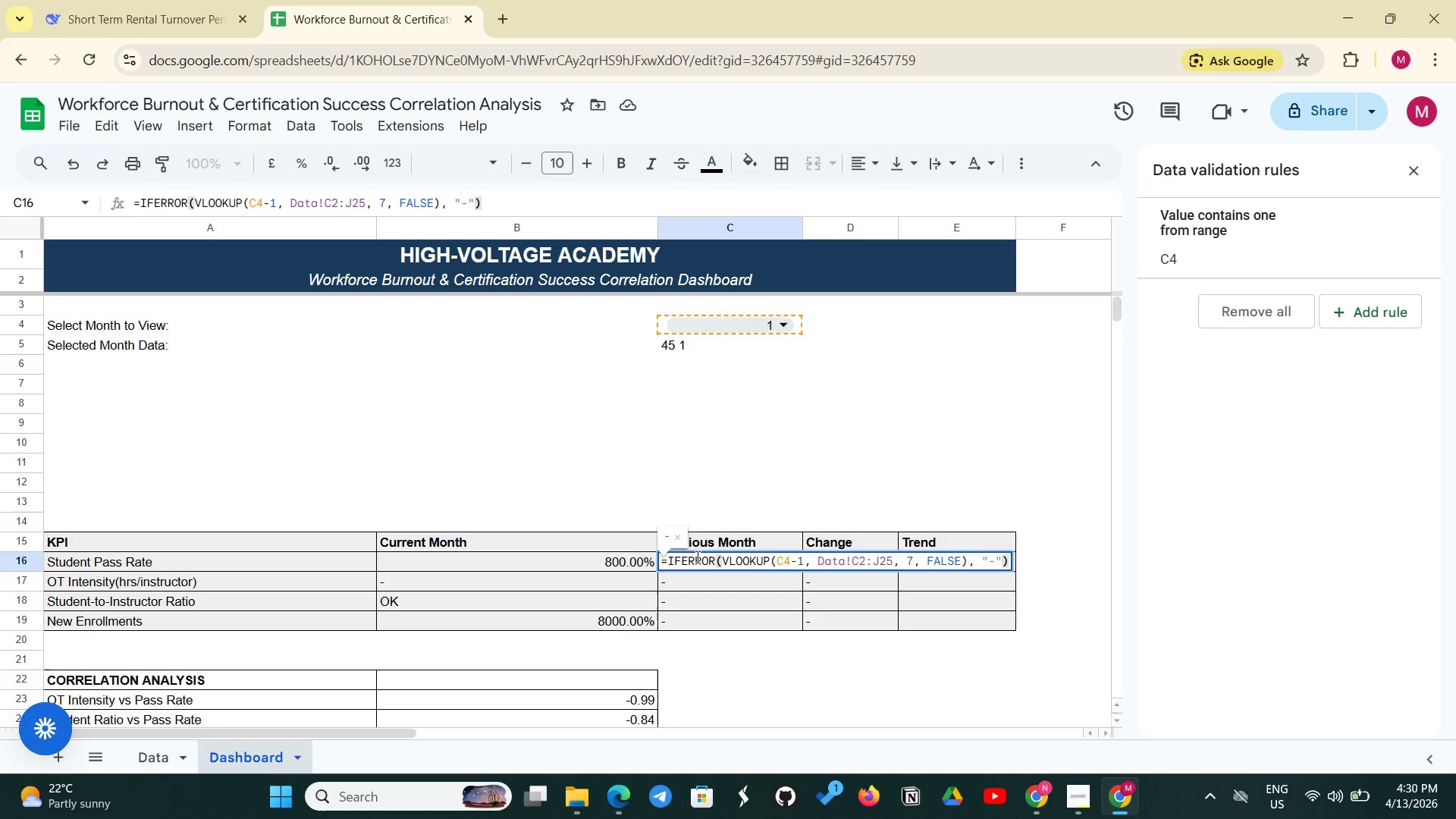 
key(Enter)
 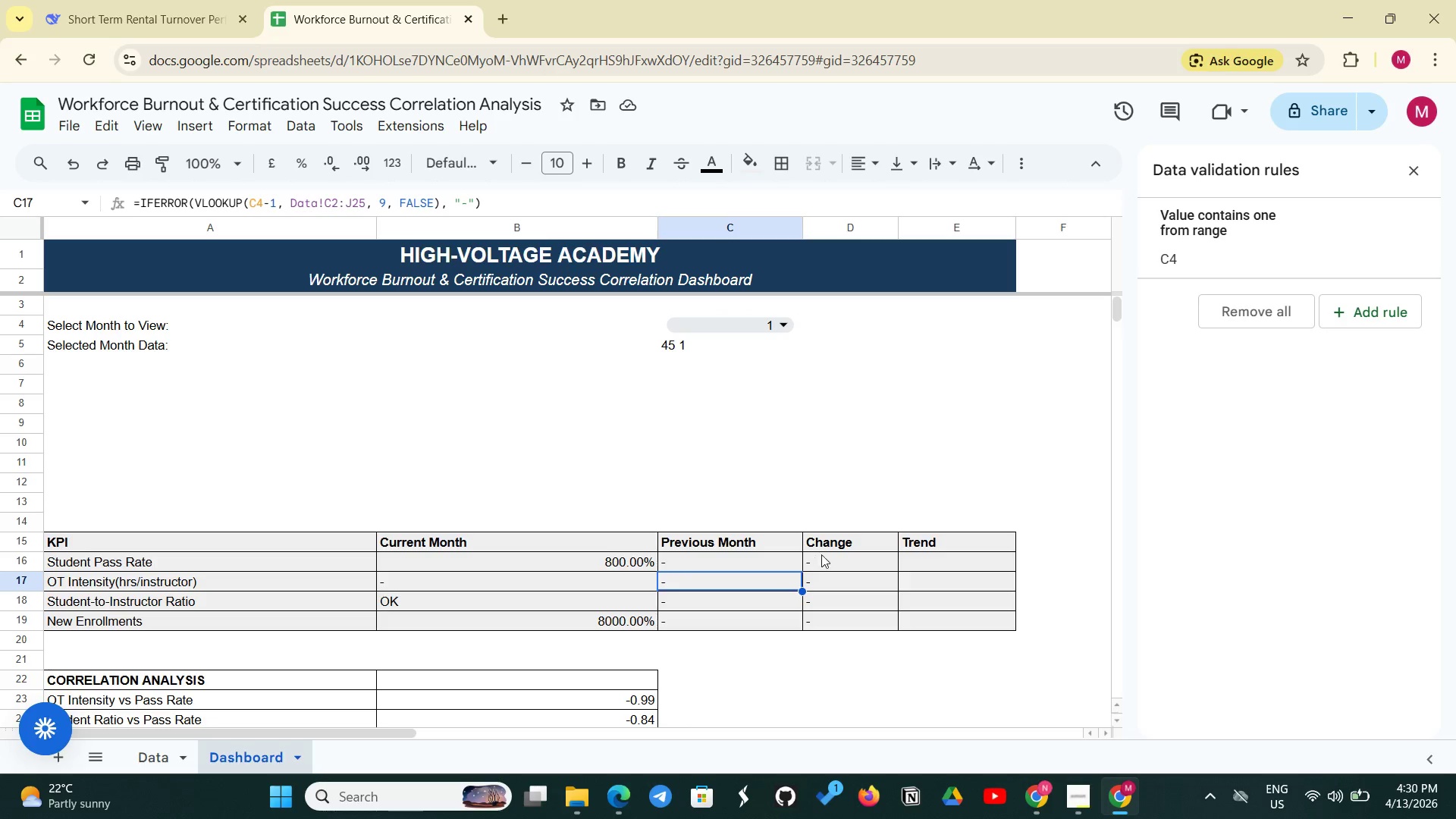 
left_click([827, 557])
 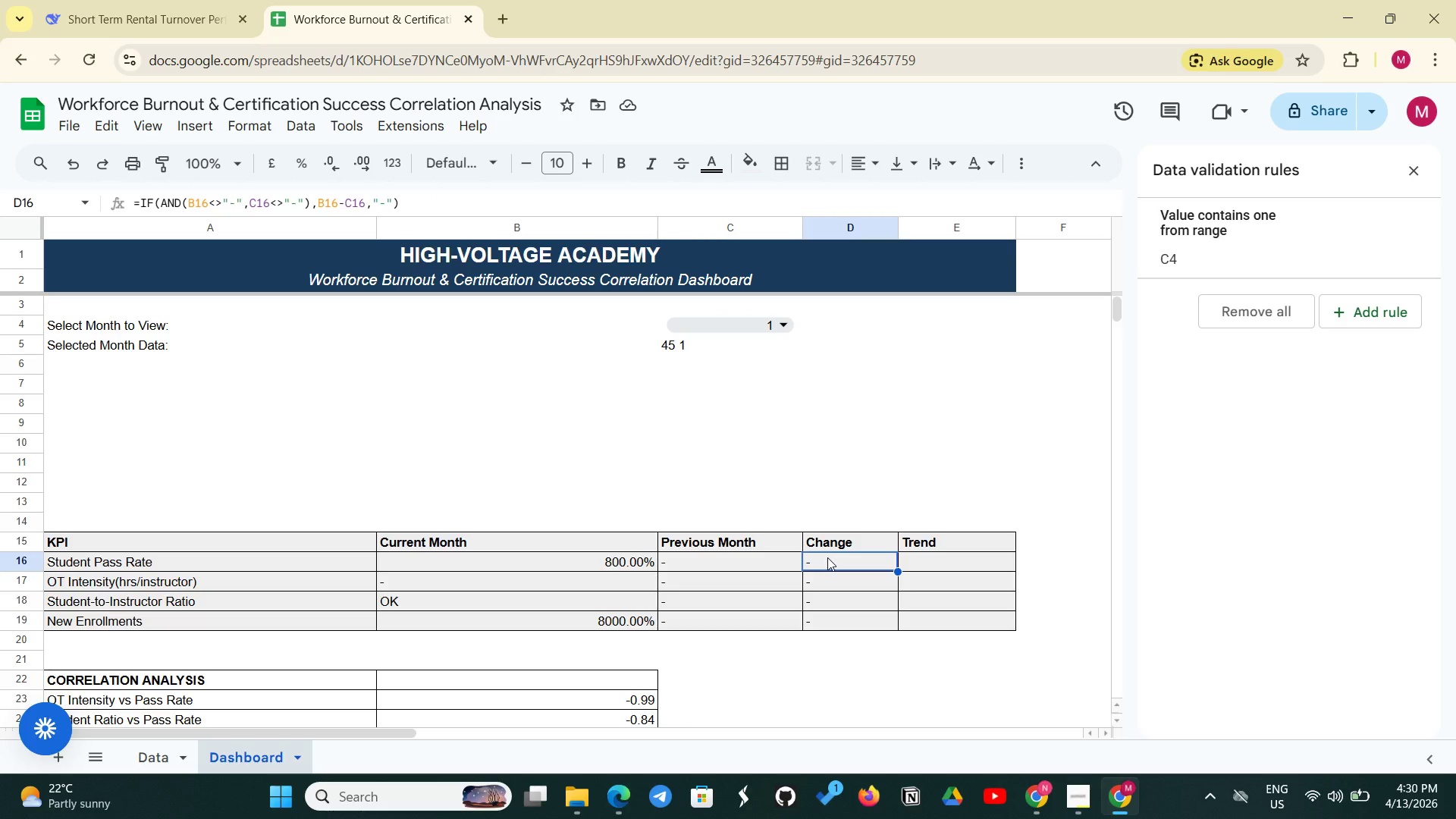 
wait(10.06)
 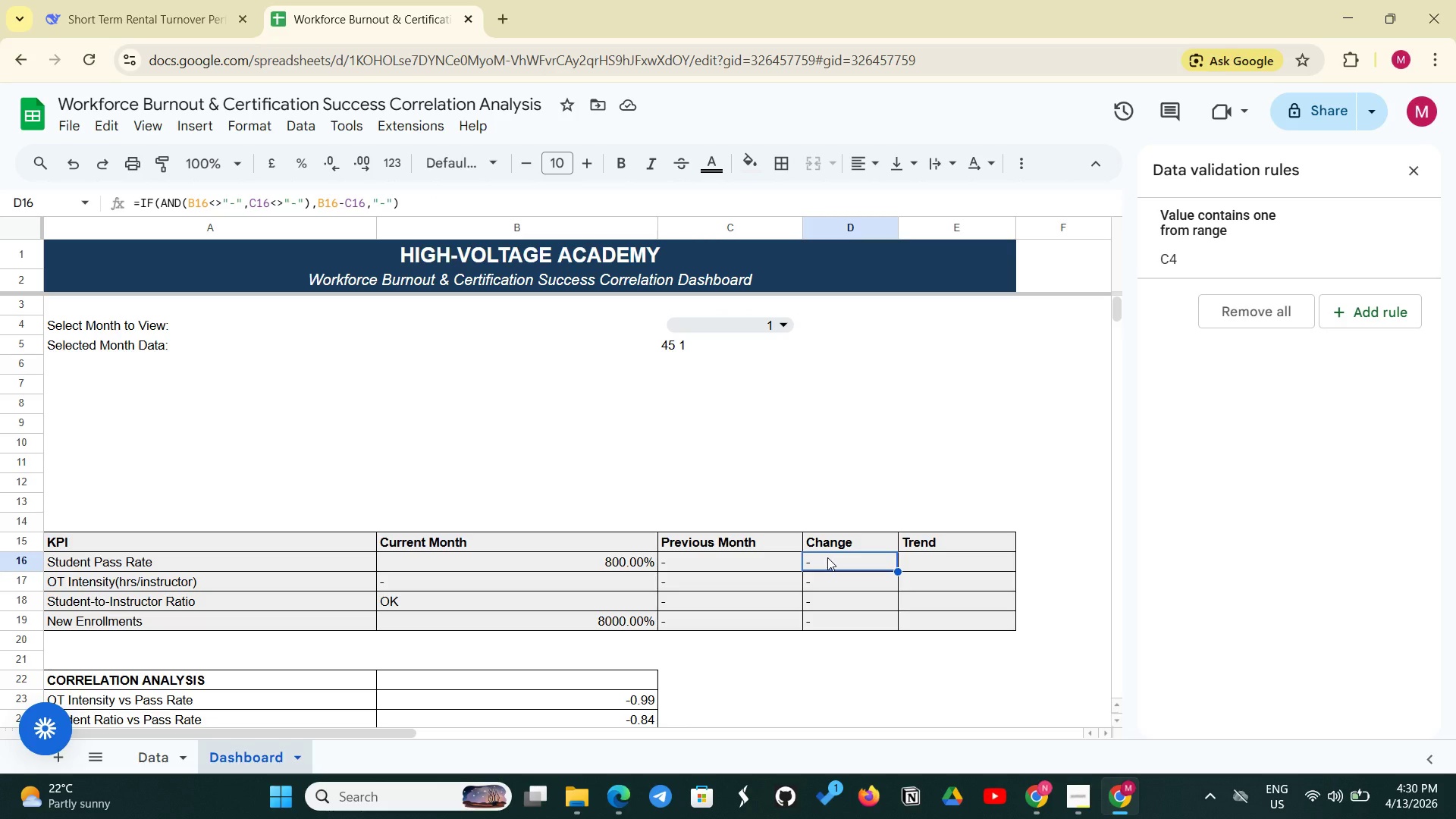 
key(Backspace)
type(+IF)
key(Backspace)
key(Backspace)
key(Backspace)
type(=IF(AND(ISNUMBER(B16), )
 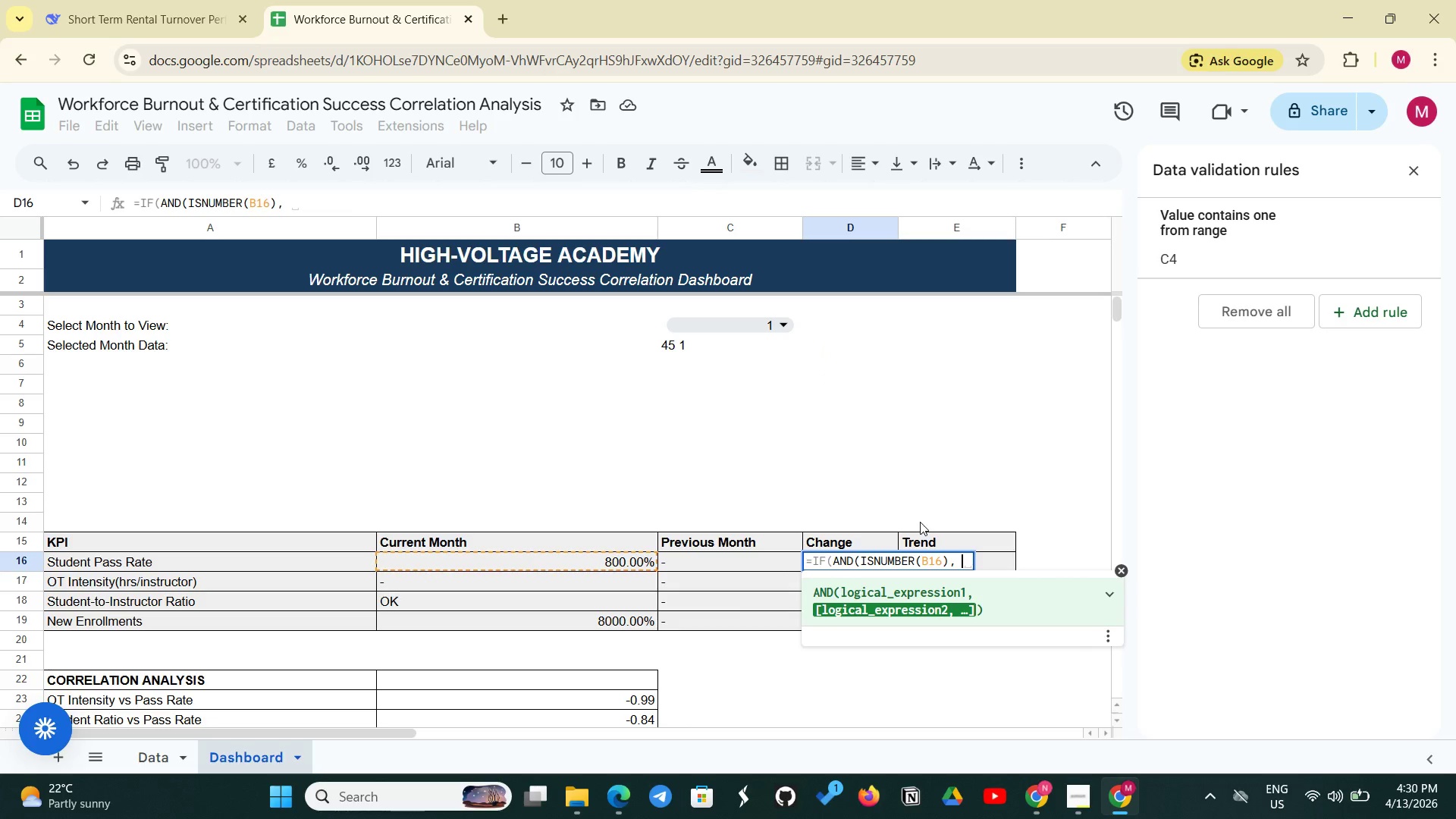 
type(ISNUMBER(C16)), B16-)
key(Backspace)
type( - C16, "-"))
 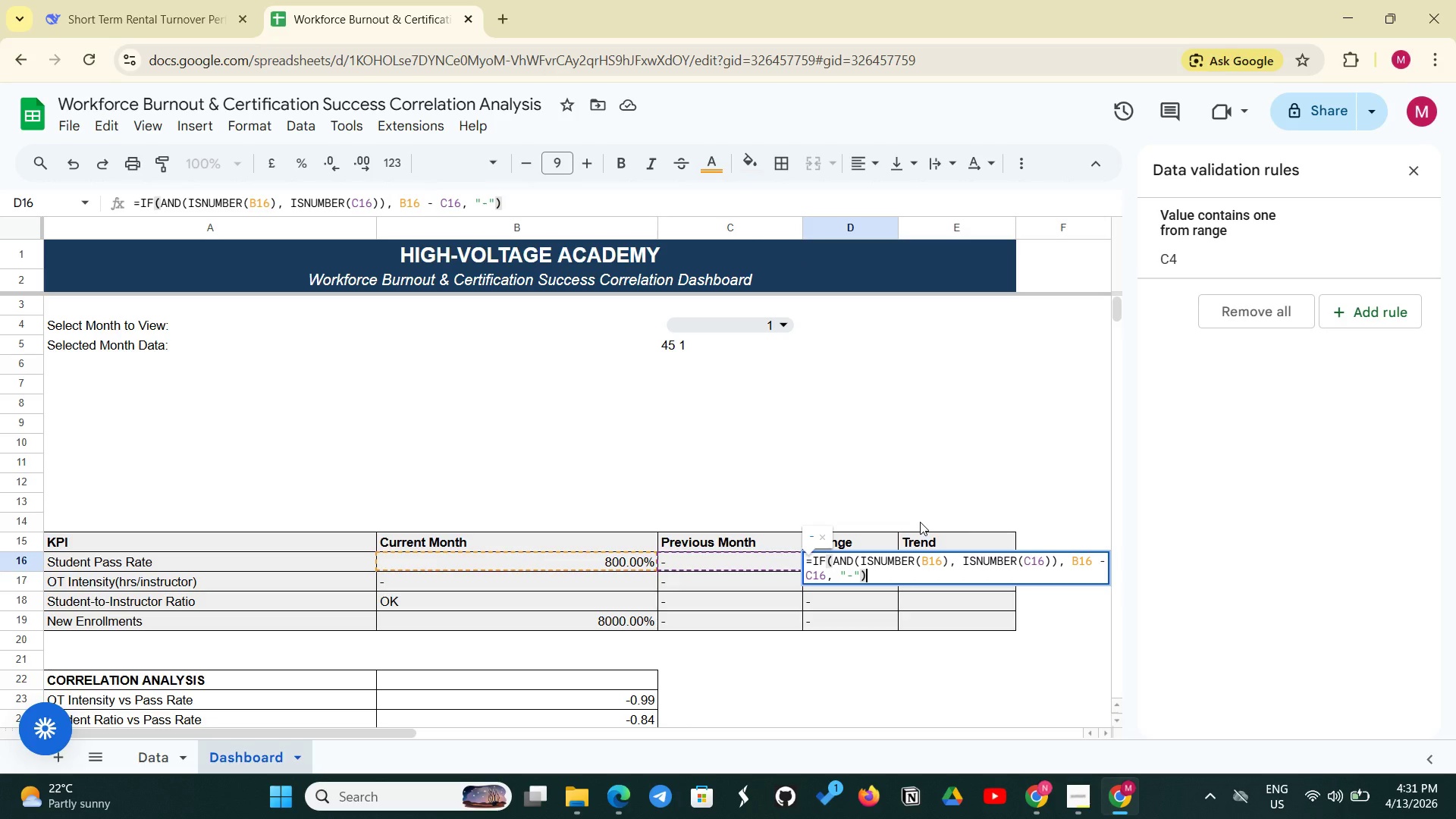 
key(Enter)
 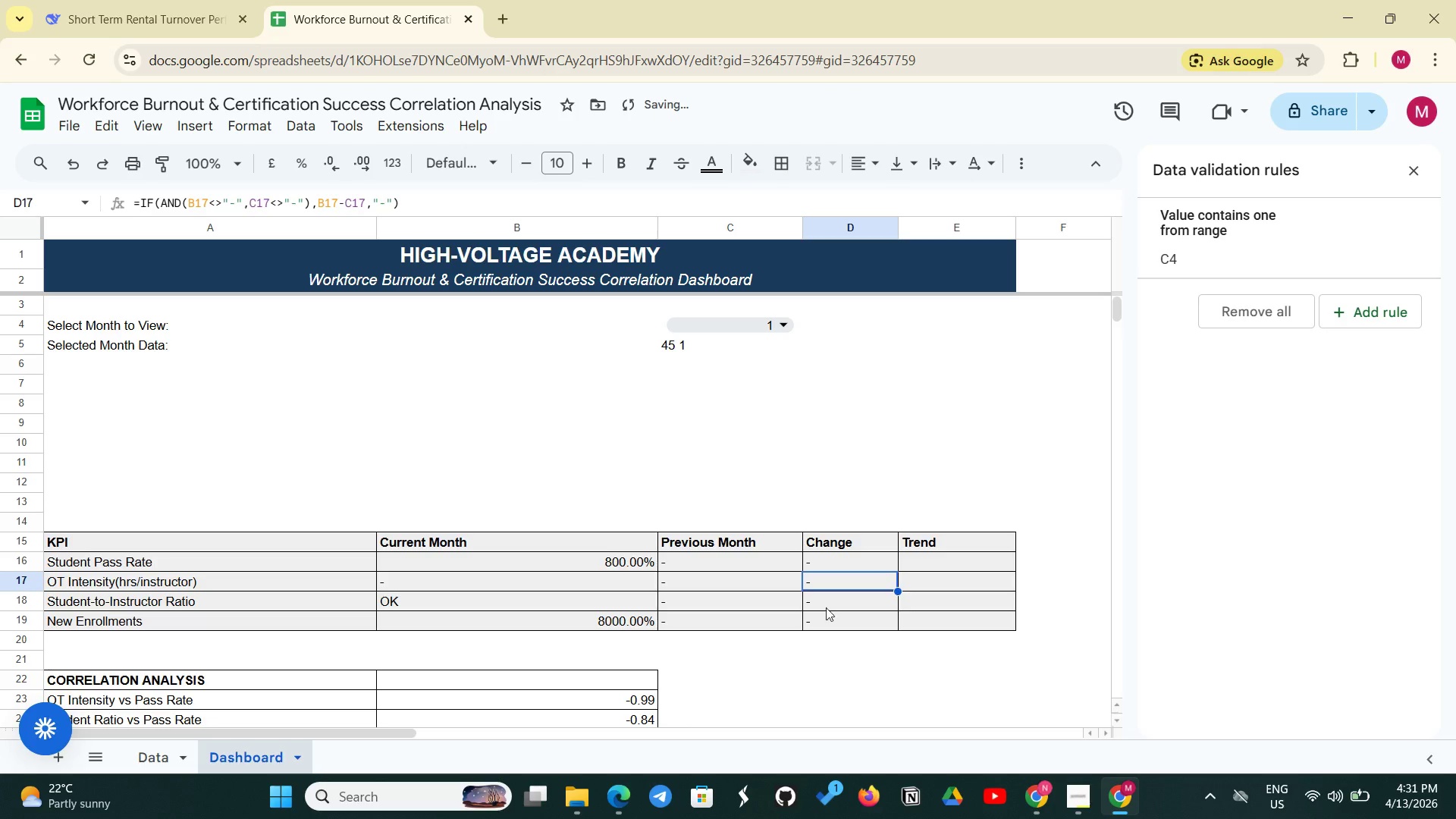 
left_click([836, 563])
 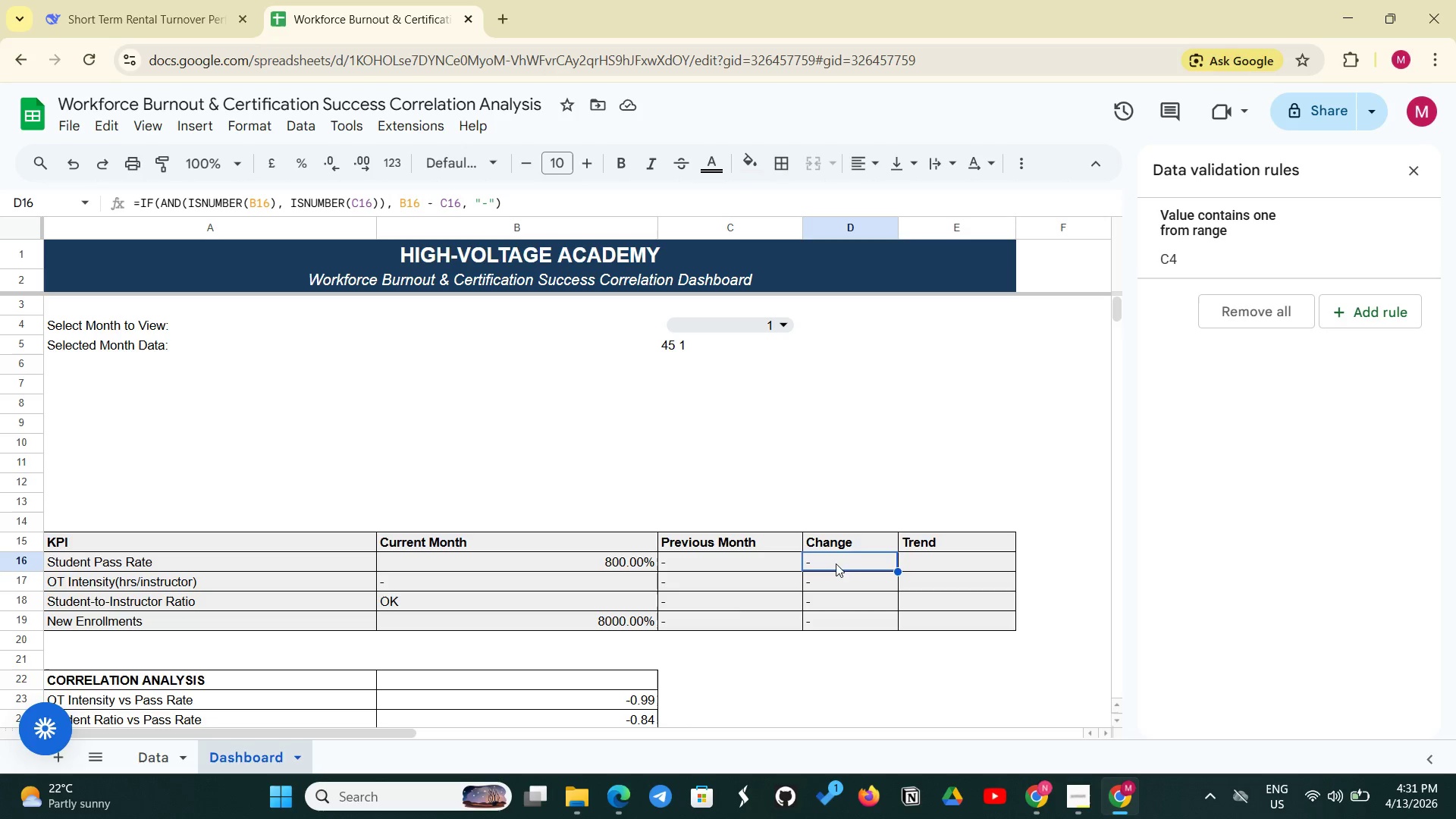 
wait(6.31)
 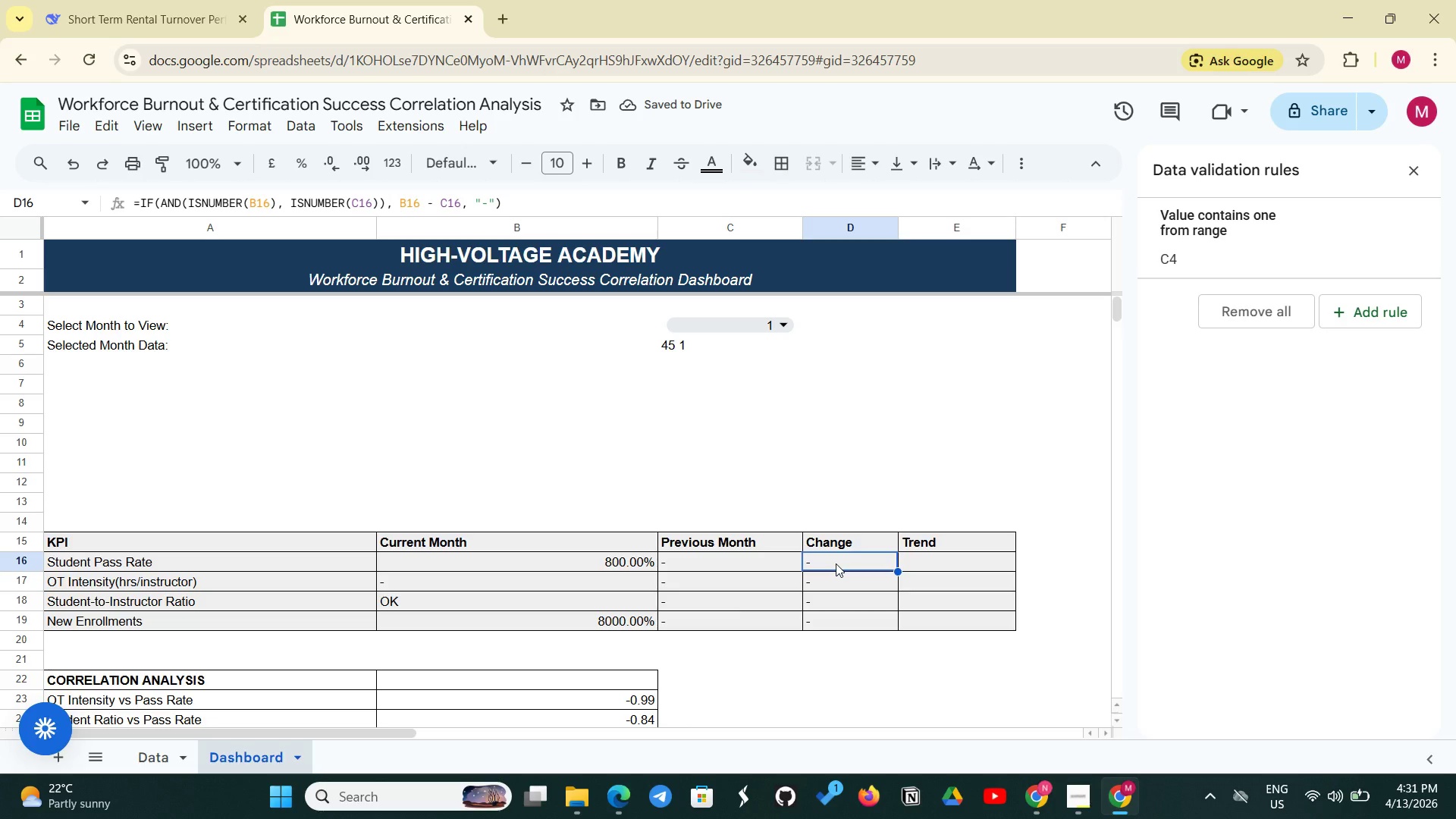 
left_click([921, 566])
 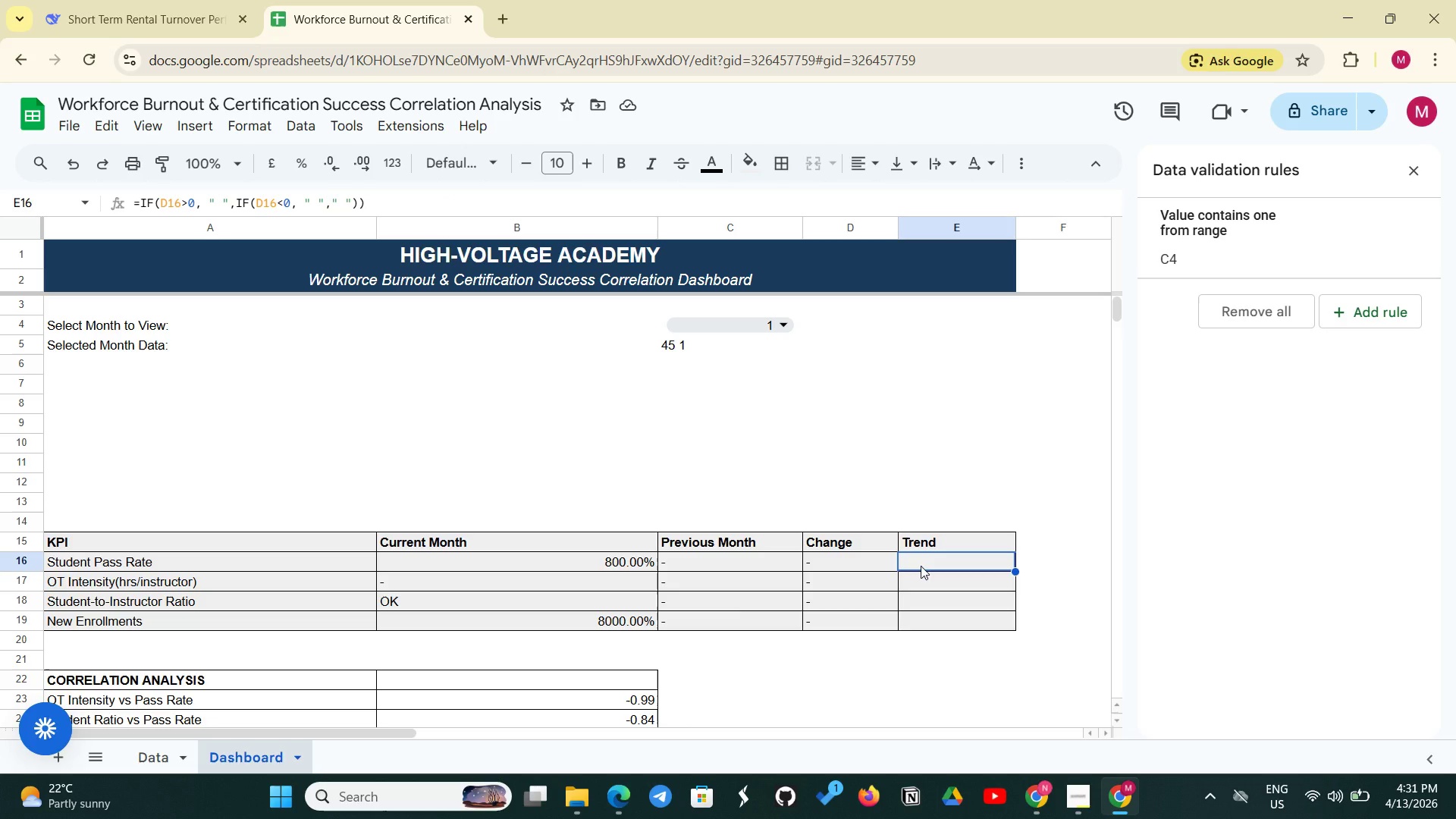 
wait(5.89)
 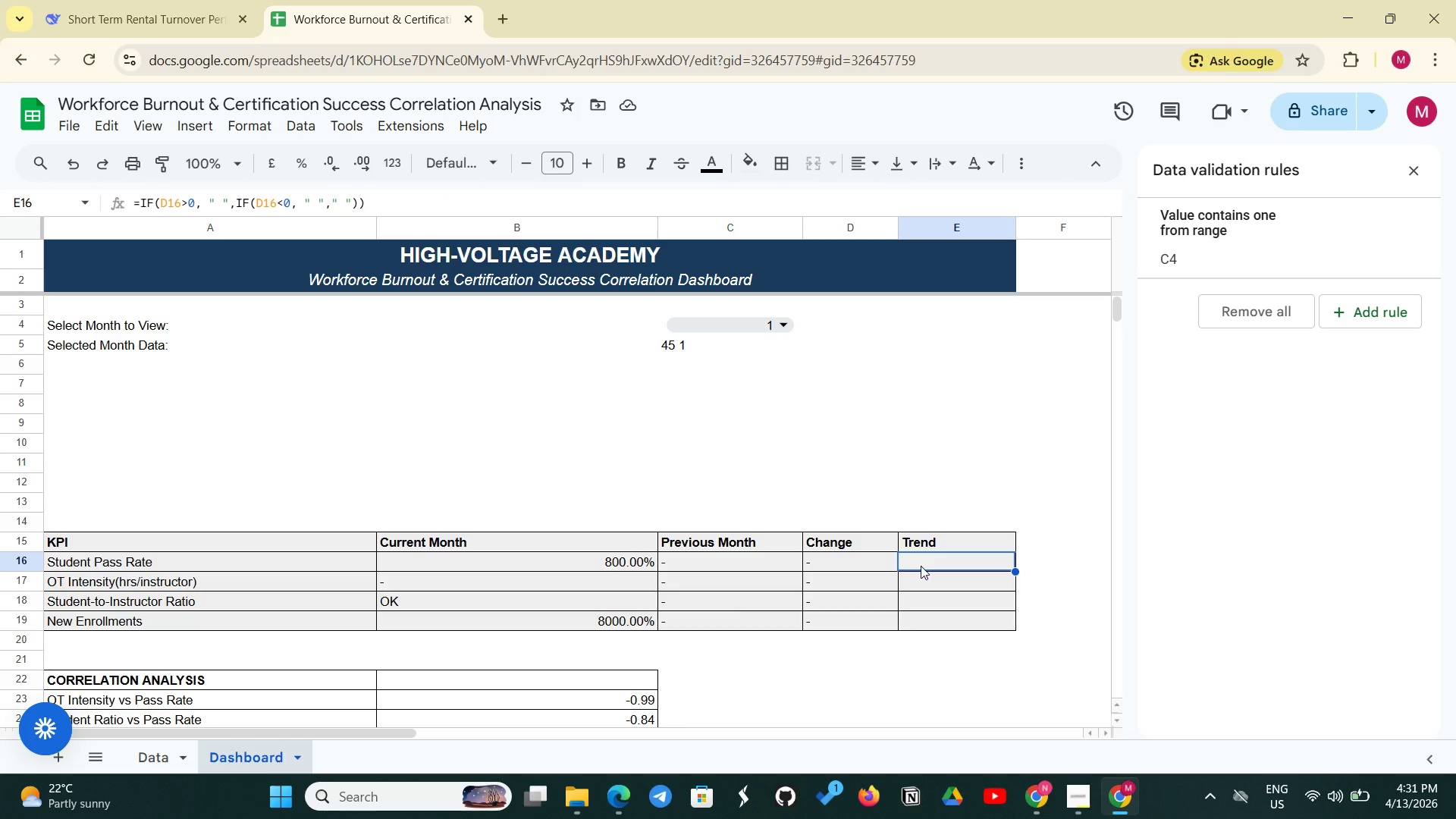 
key(Backspace)
type(+)
key(Backspace)
type(=If)
key(Backspace)
type(f(ISNUMBER(D16), IF(D16>0, " ")
 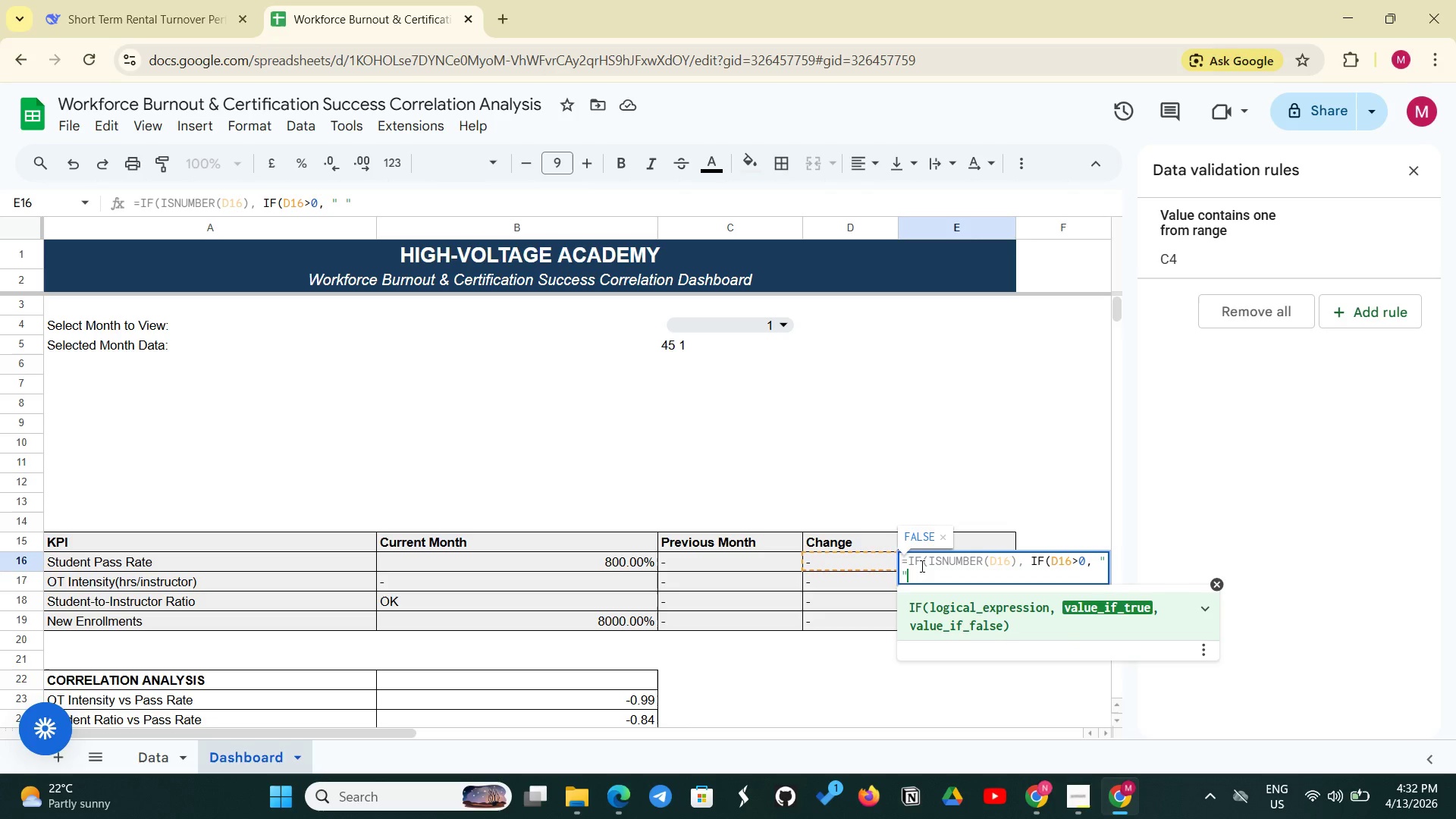 
type(, IF)
 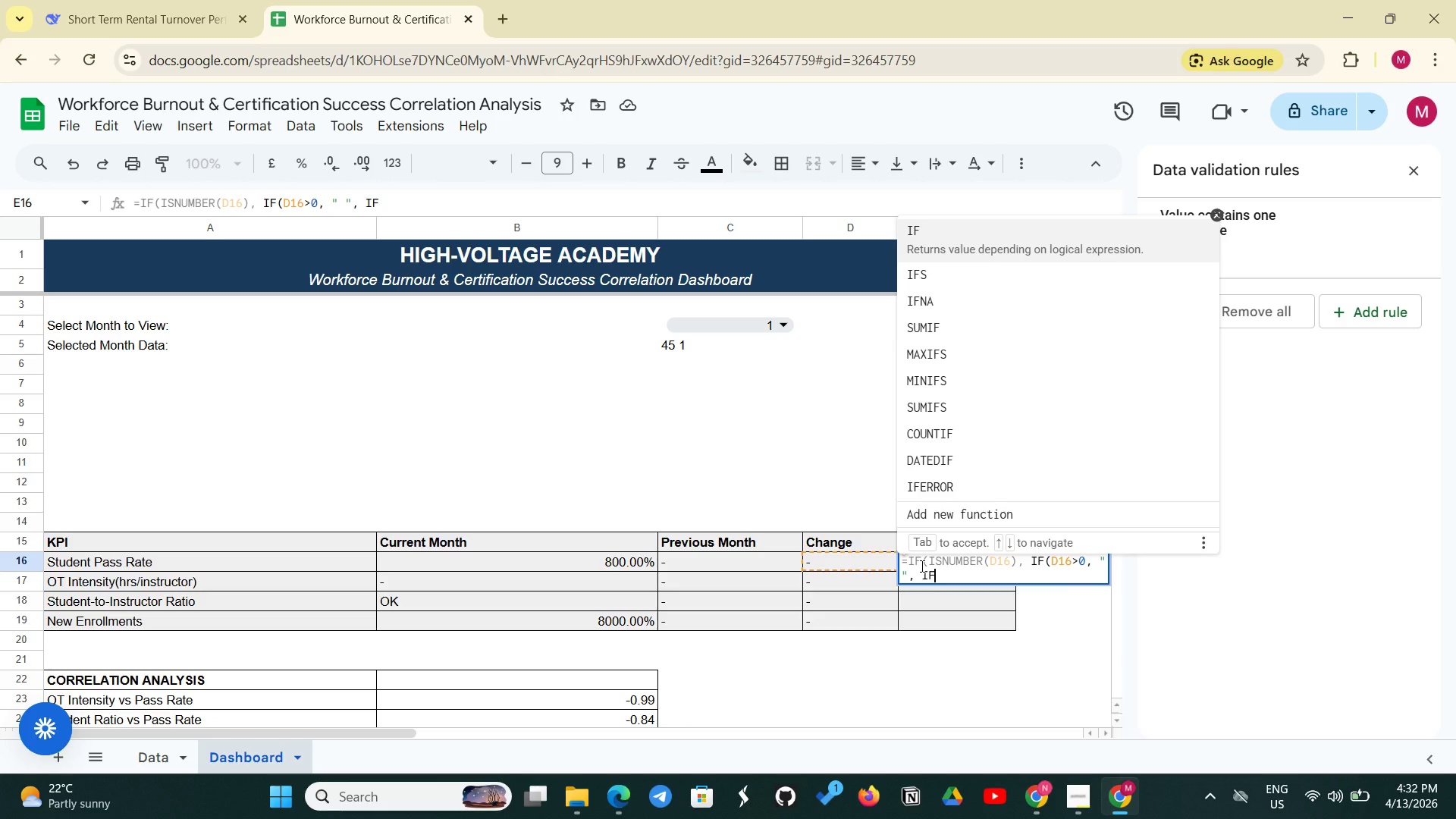 
type((D16<0)
 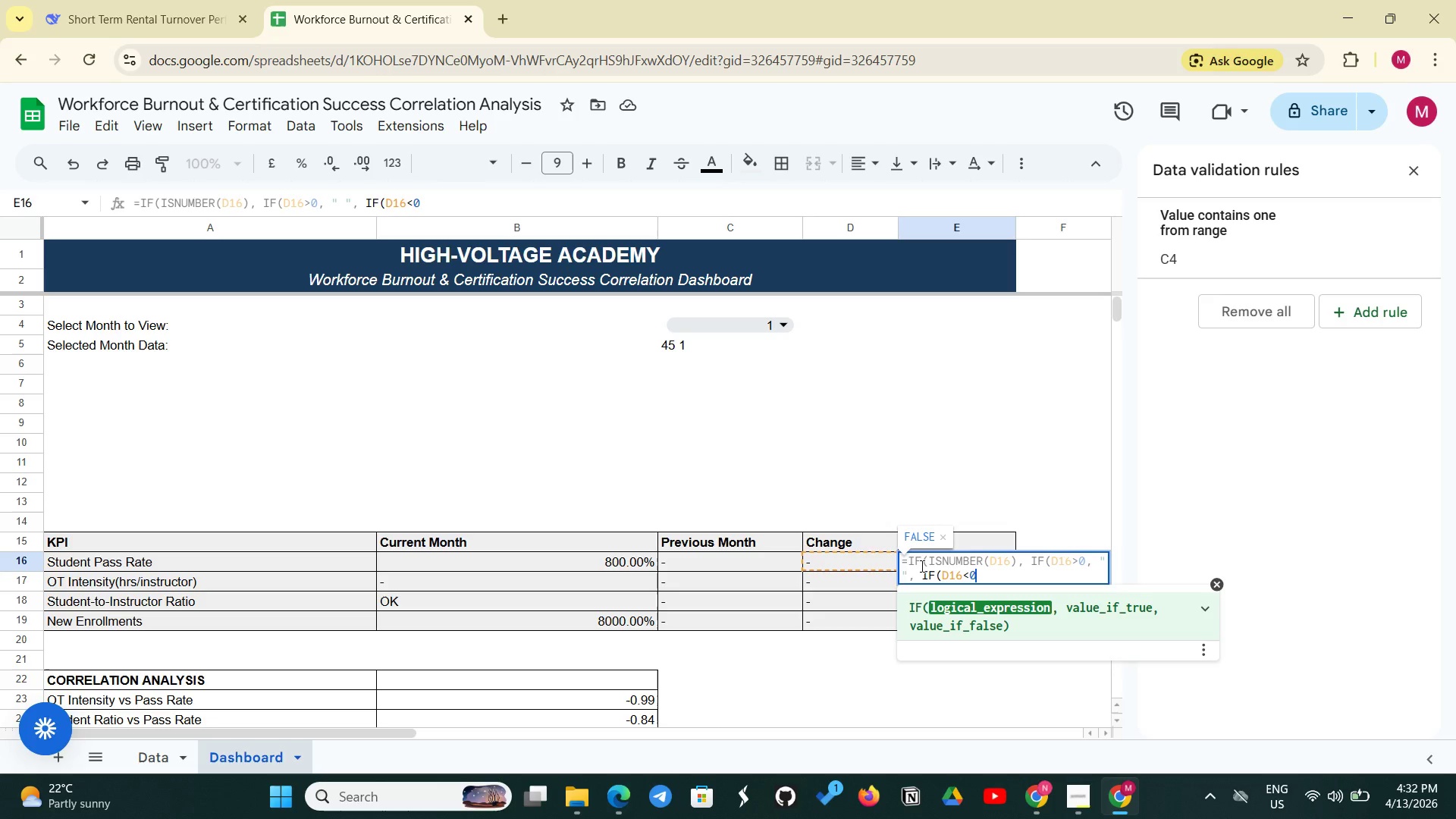 
key(Comma)
 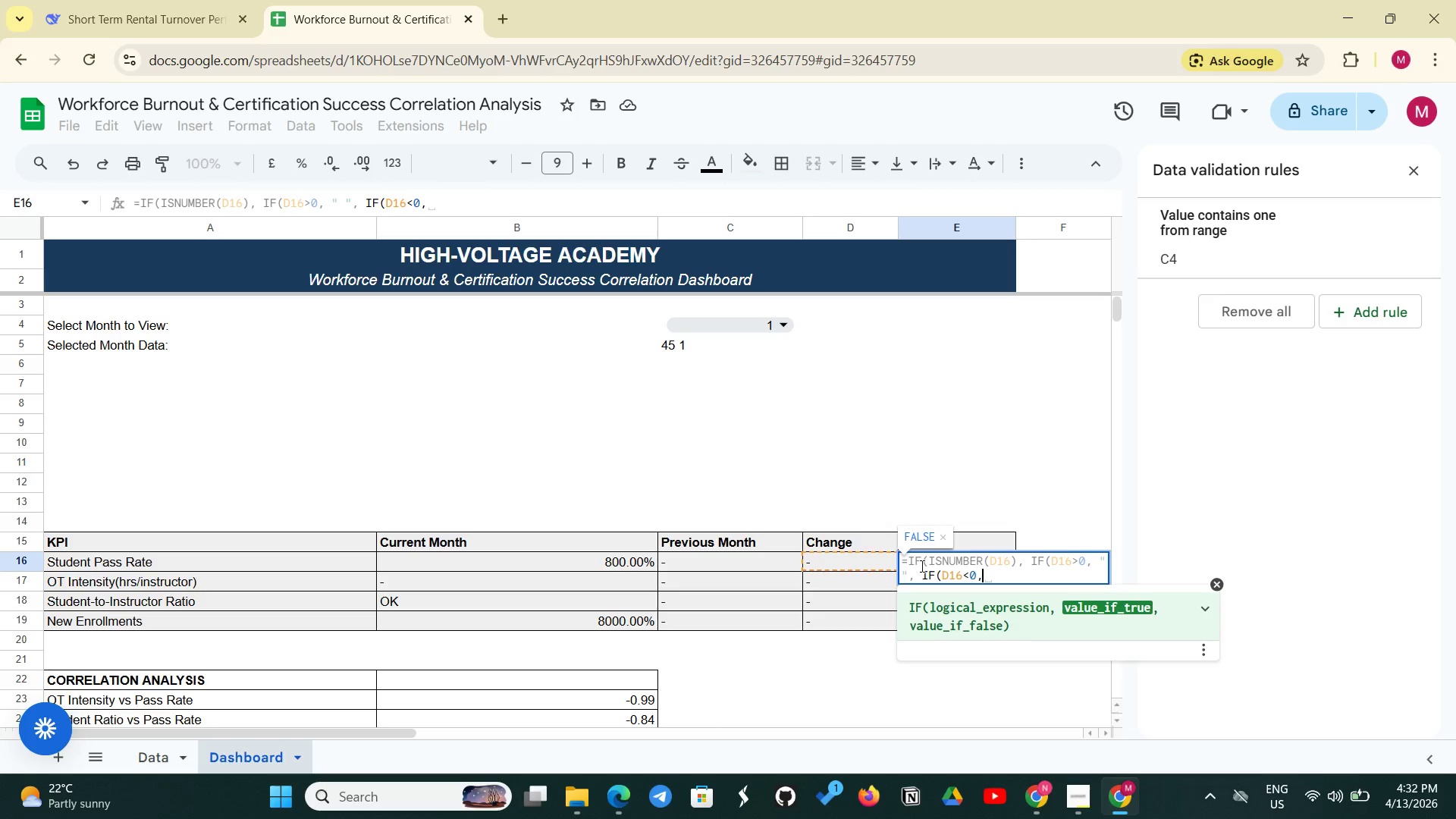 
key(Space)
 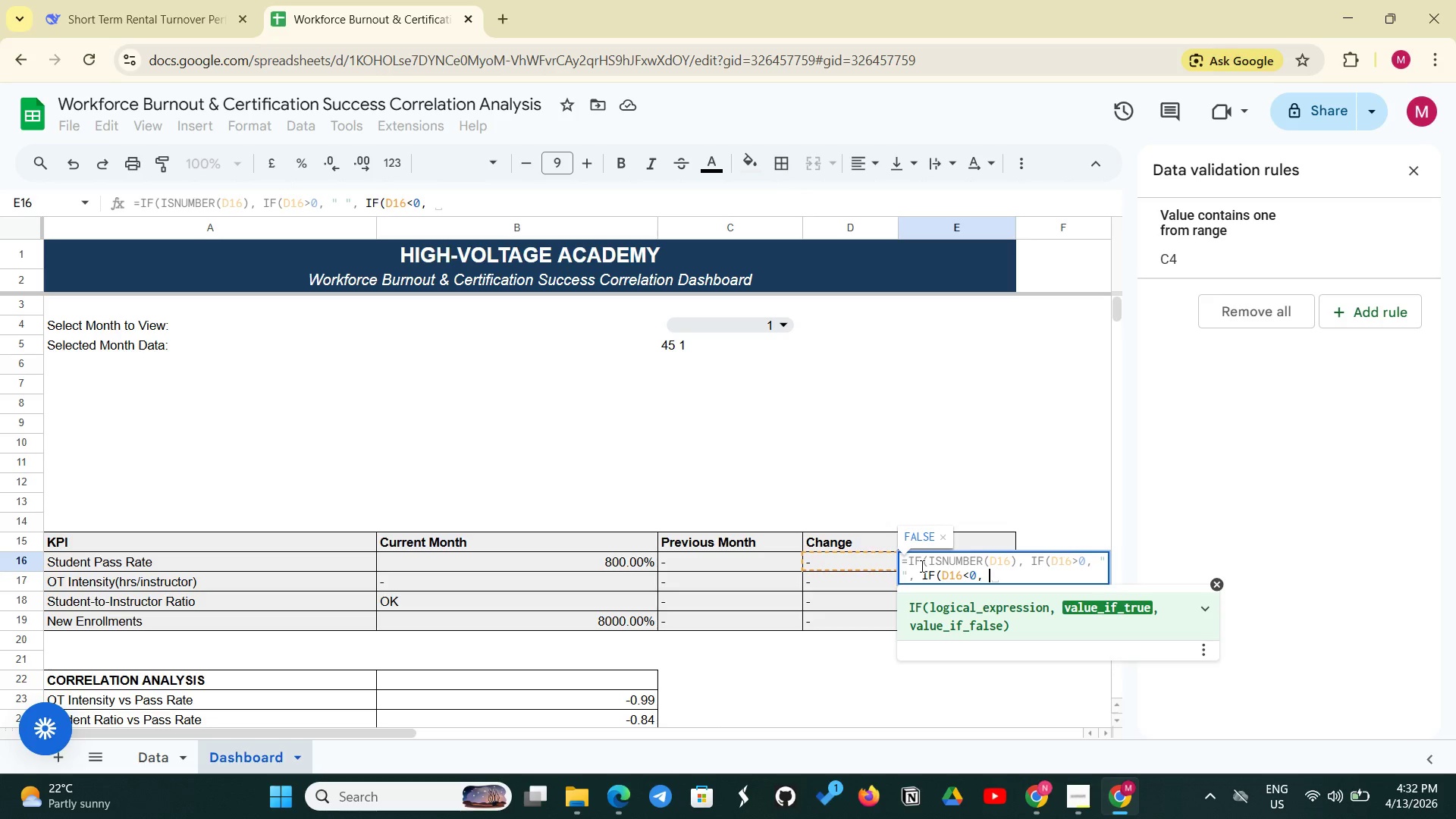 
key(Shift+Quote)
 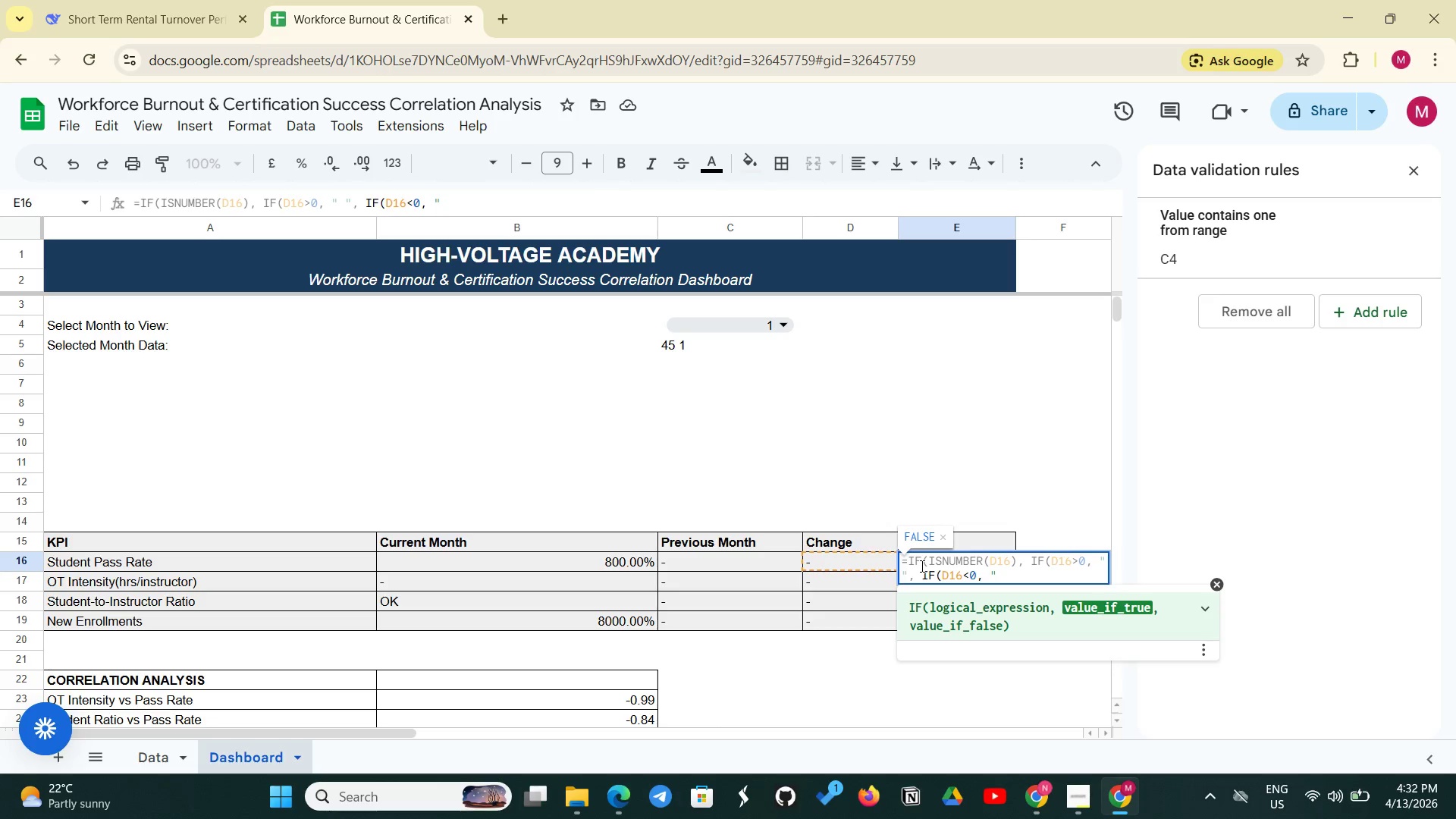 
key(Shift+Quote)
 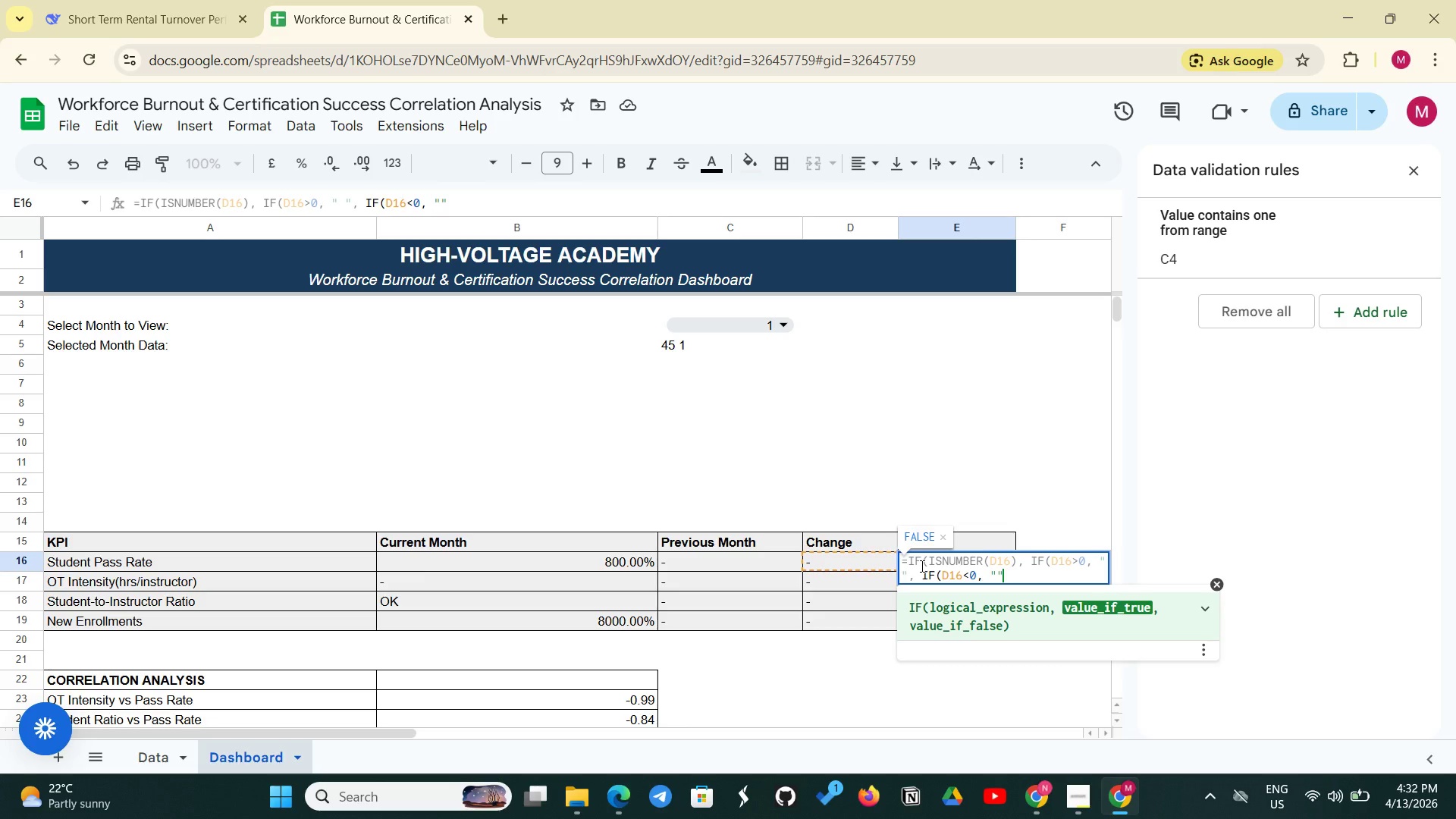 
key(Comma)
 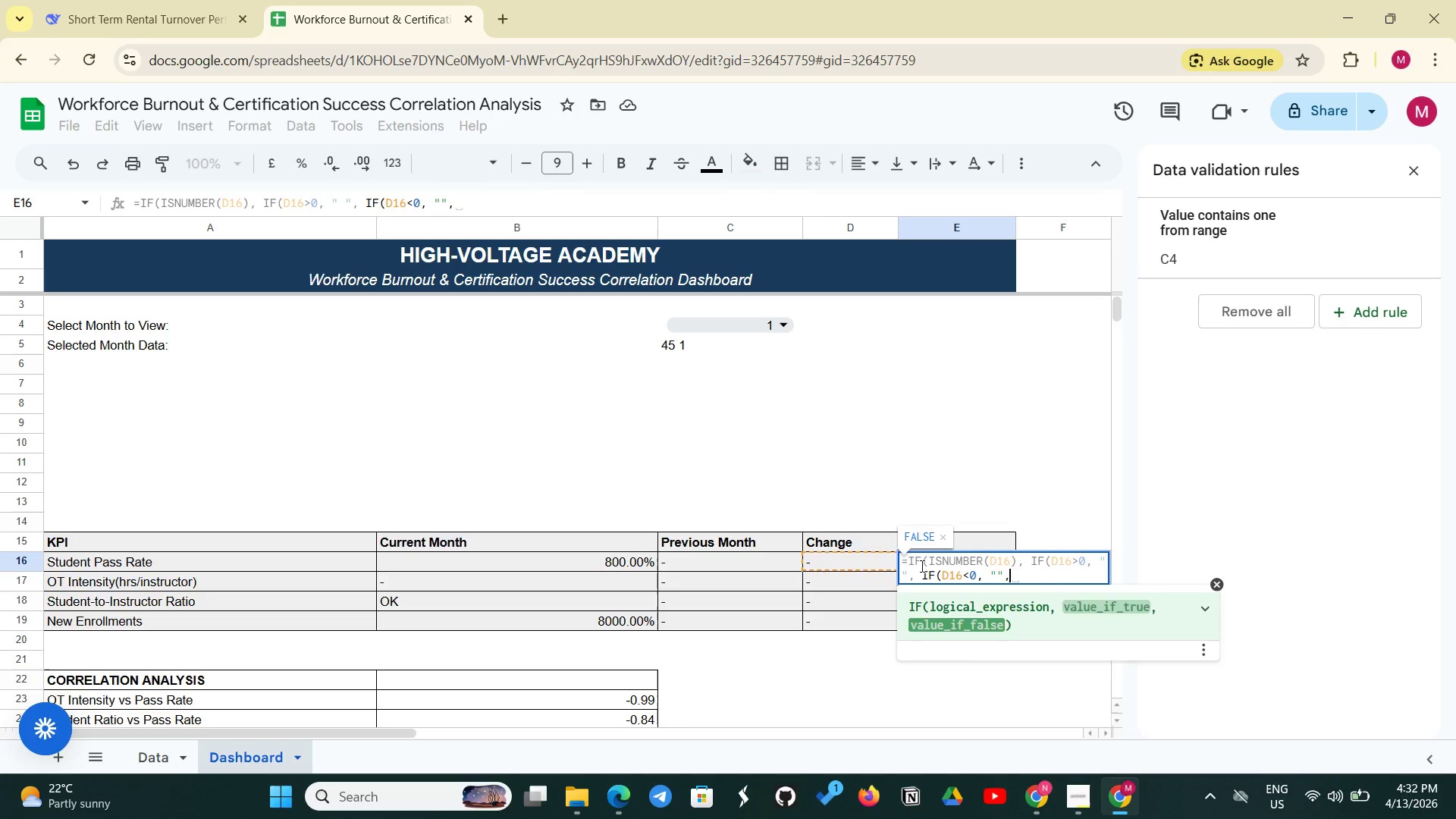 
key(Space)
 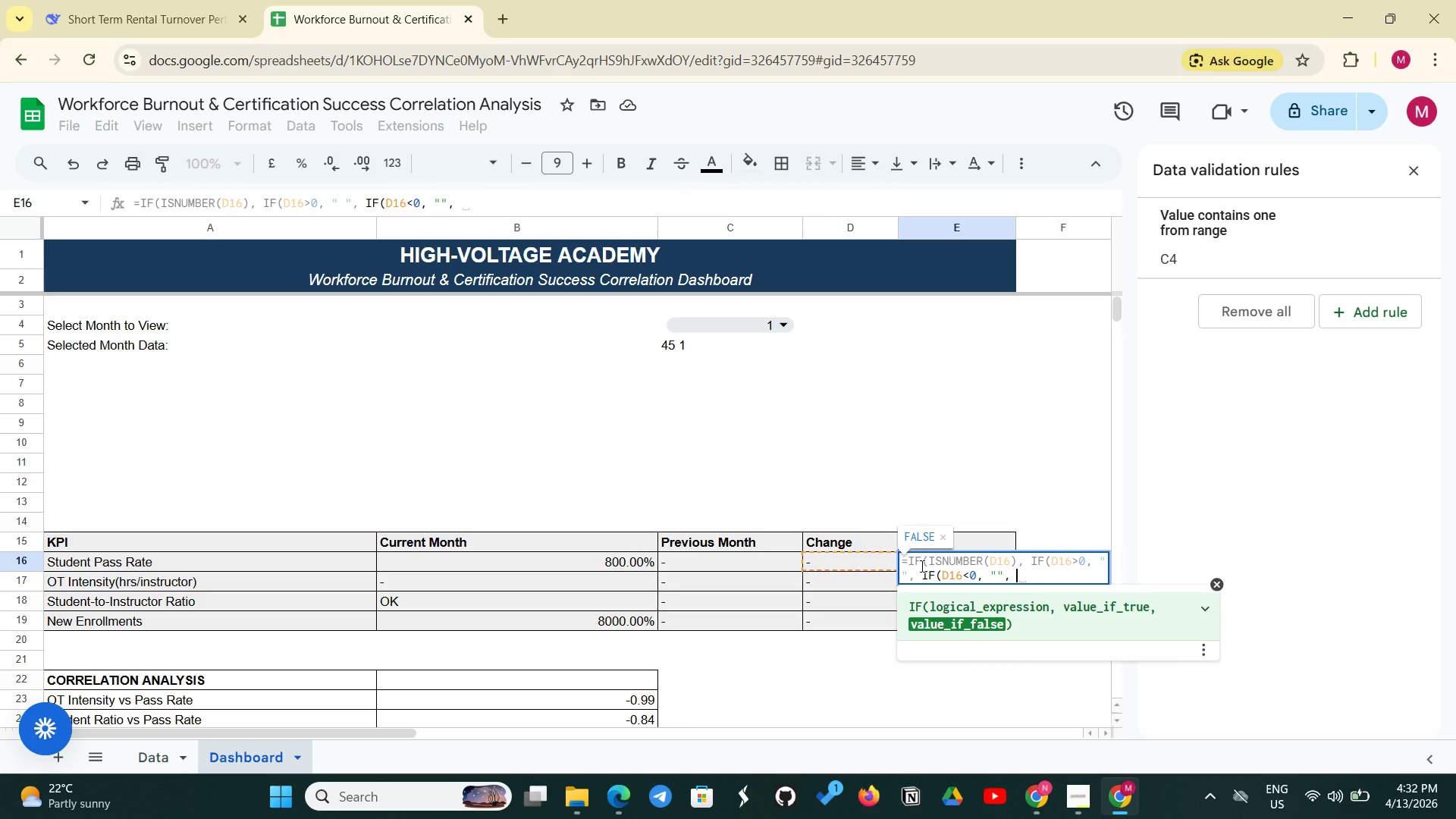 
key(Shift+Semicolon)
 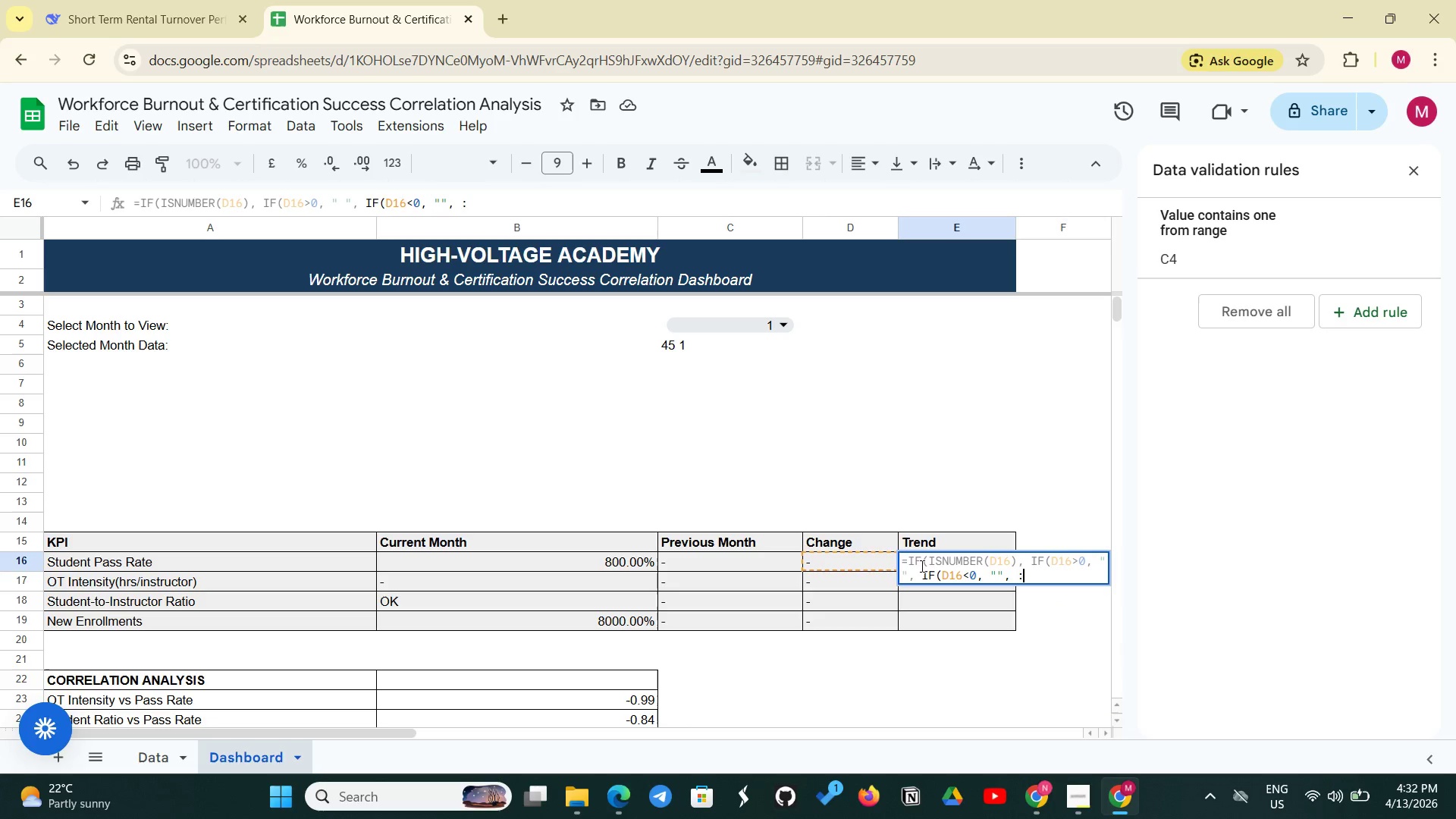 
key(Backspace)
 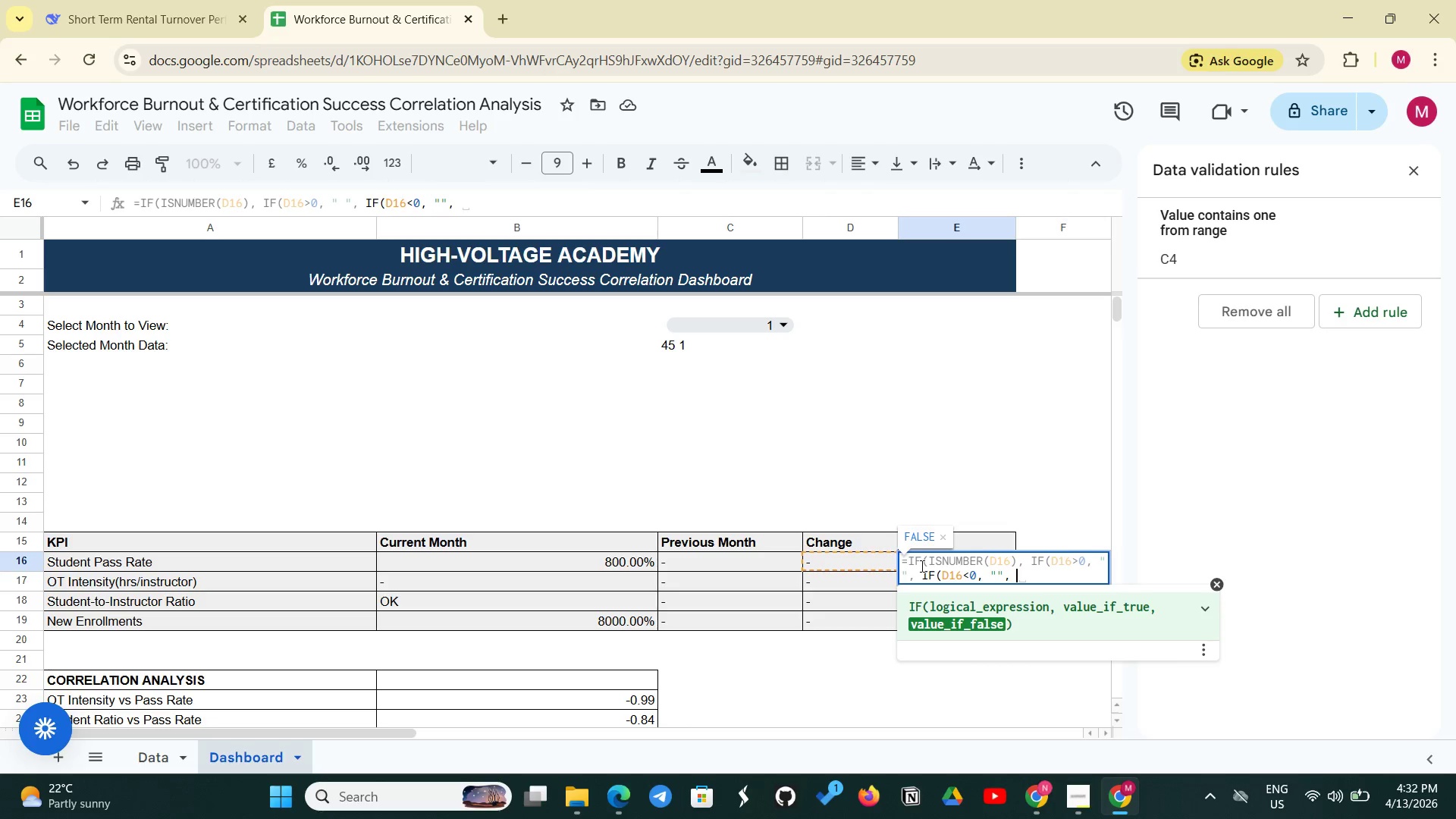 
key(Shift+ShiftLeft)
 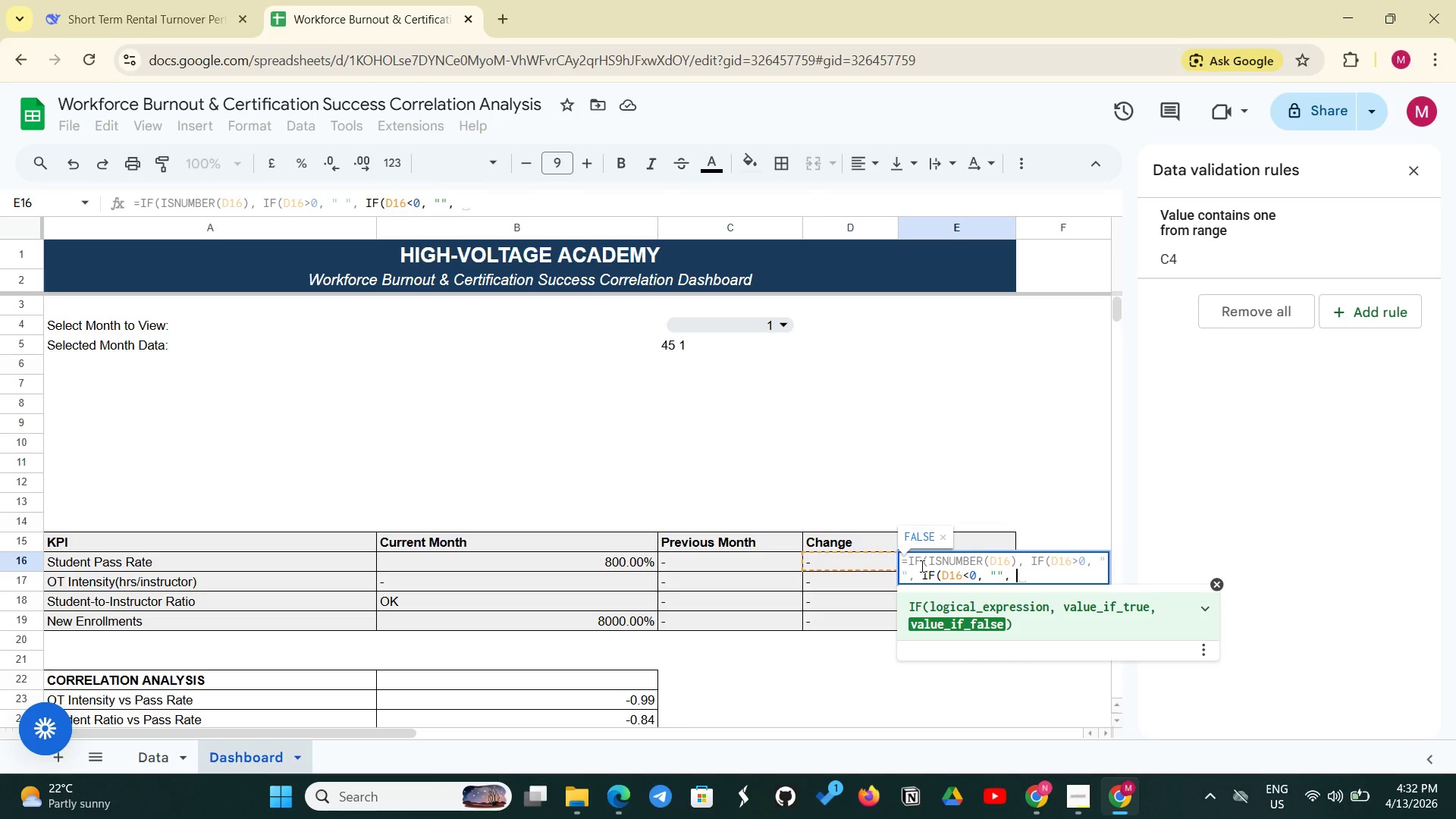 
key(Shift+Quote)
 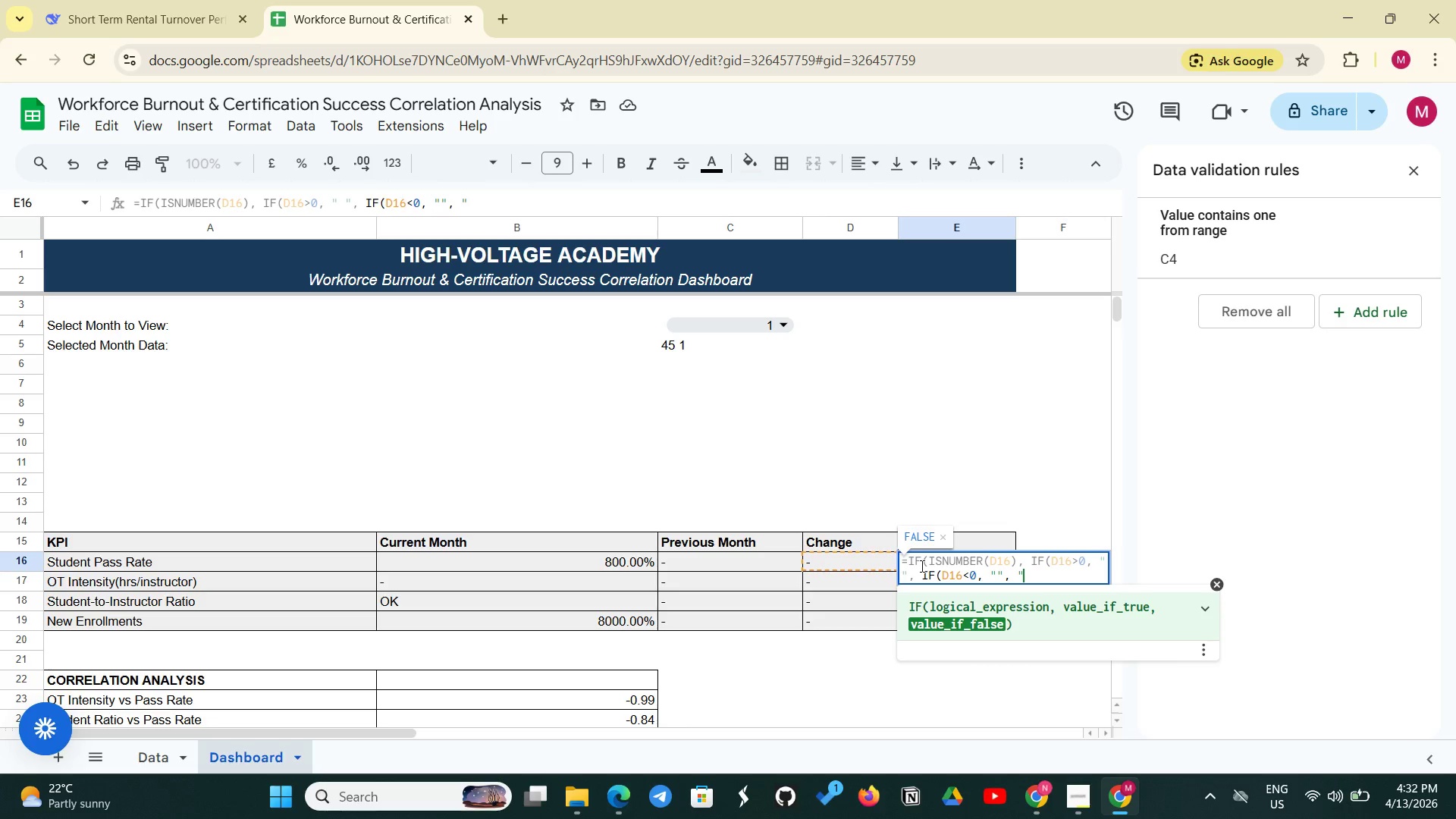 
key(Space)
 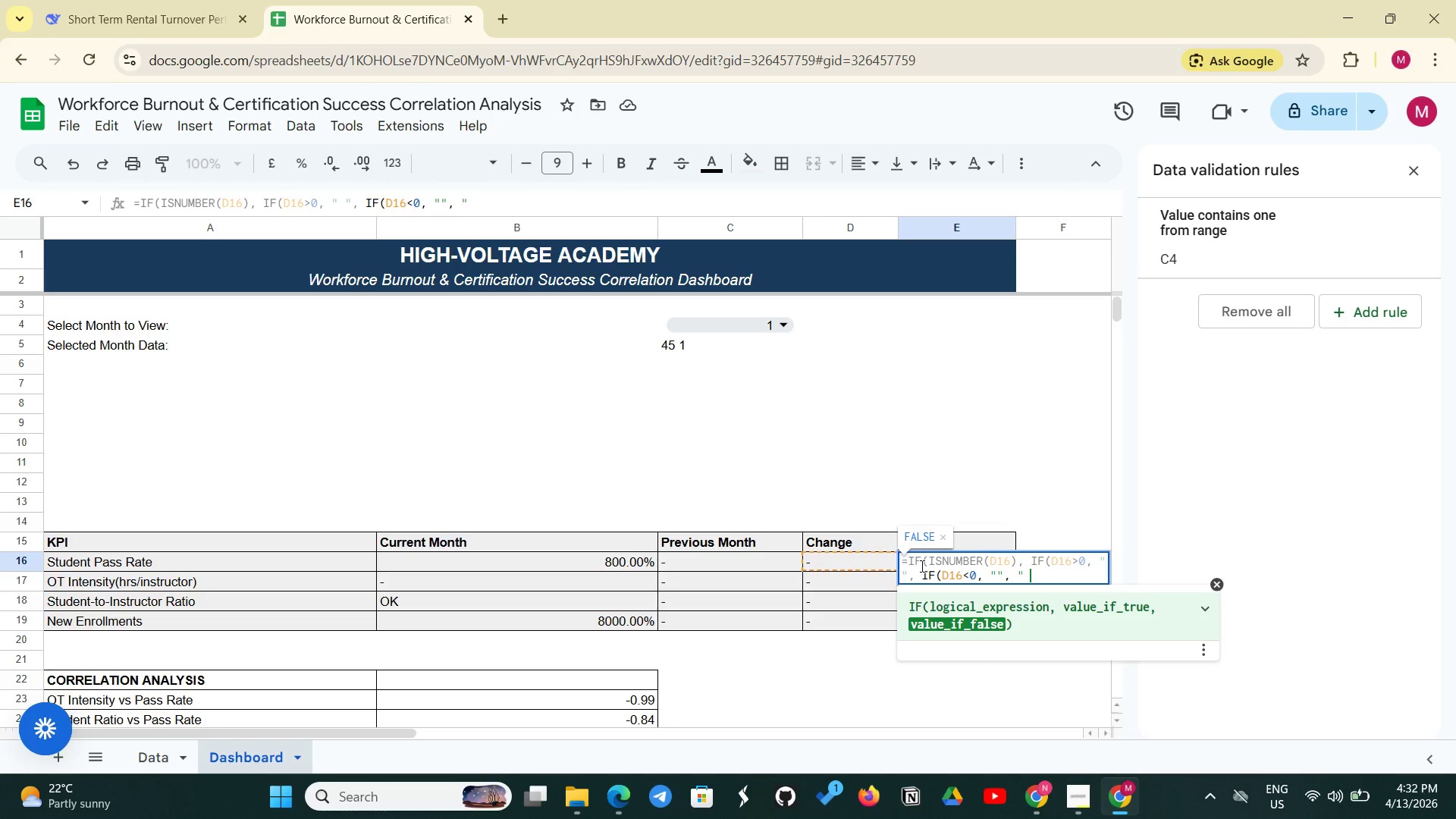 
key(Shift+Quote)
 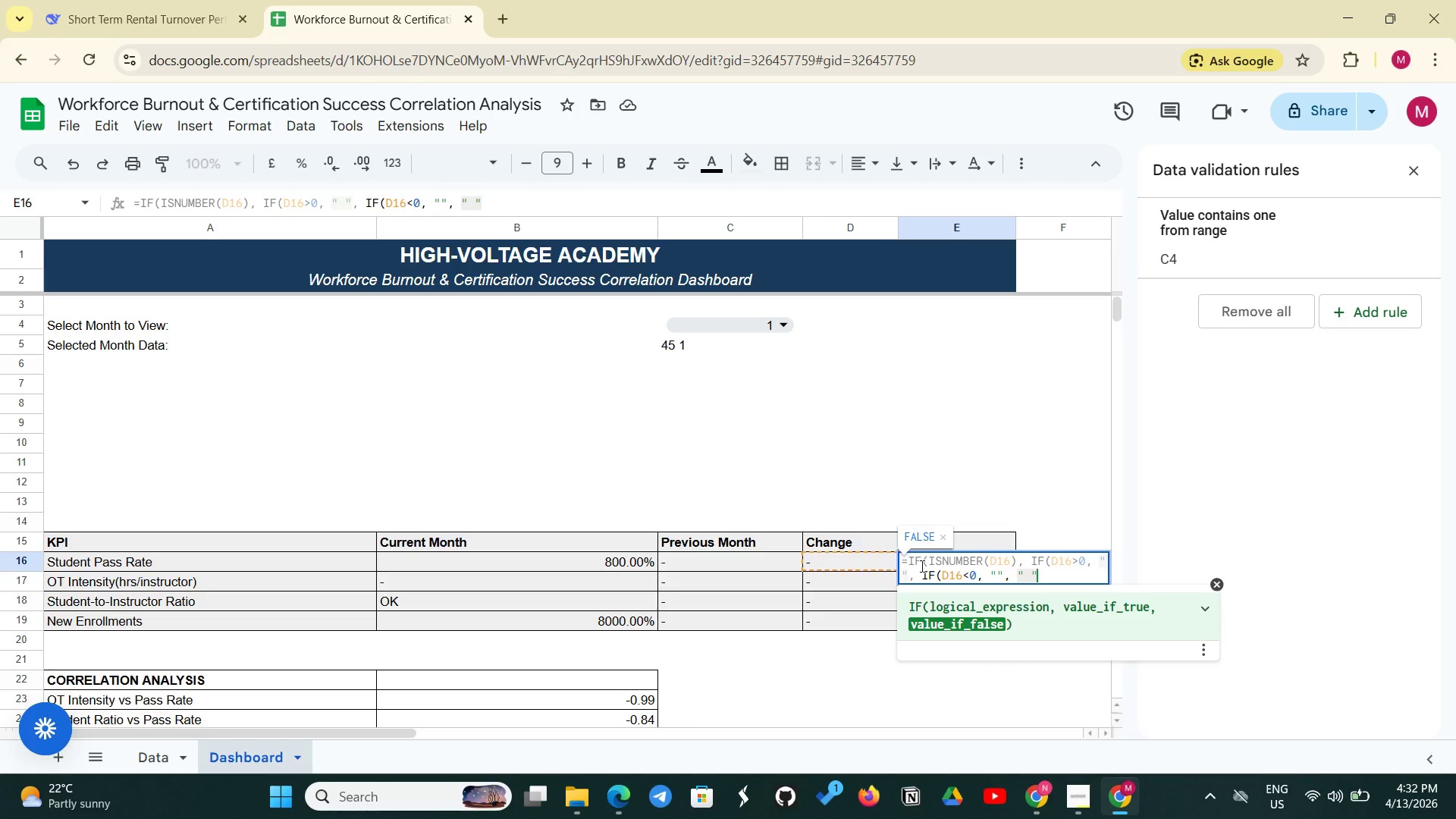 
key(Shift+0)
 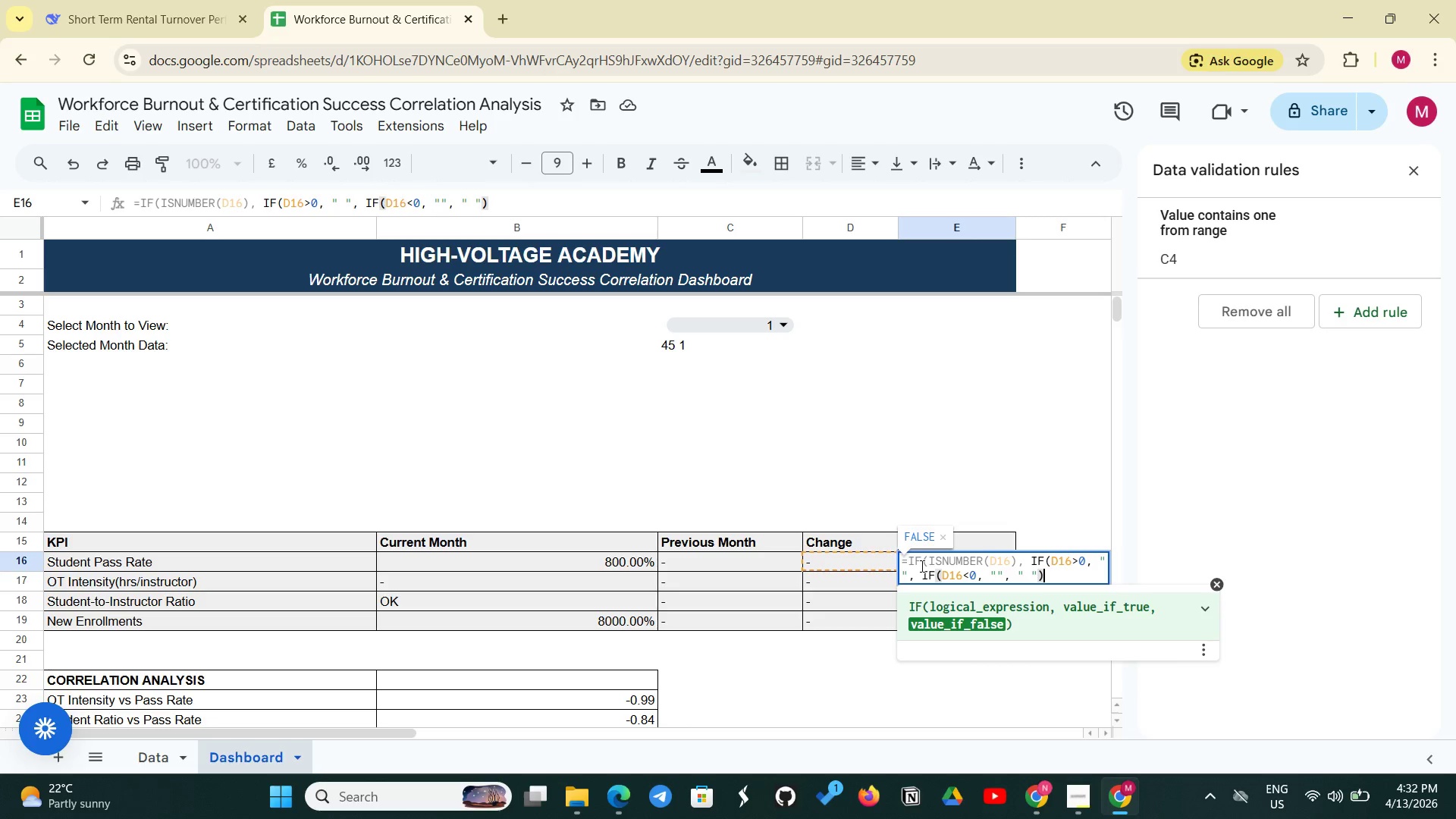 
key(Shift+ShiftLeft)
 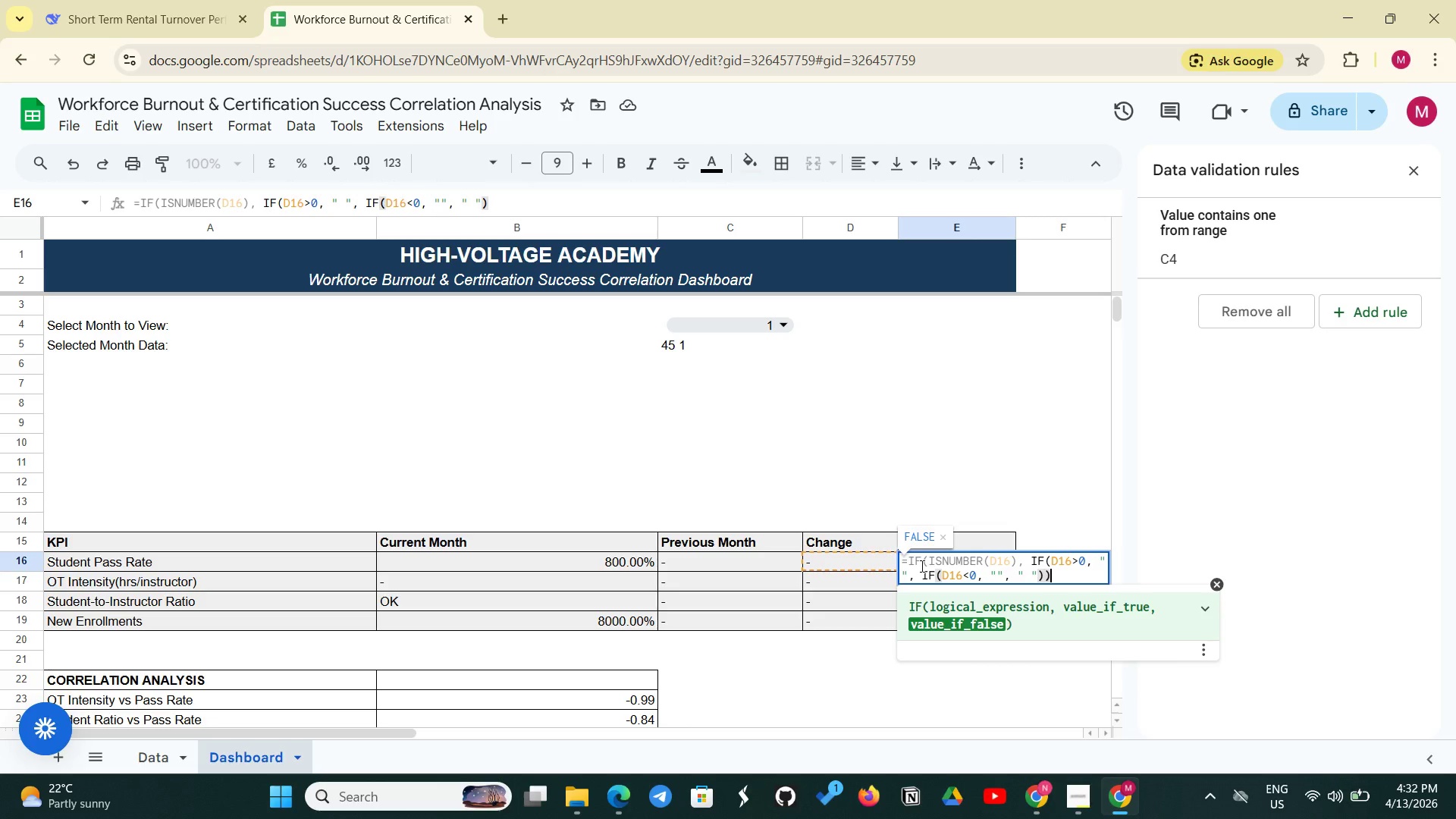 
key(Shift+0)
 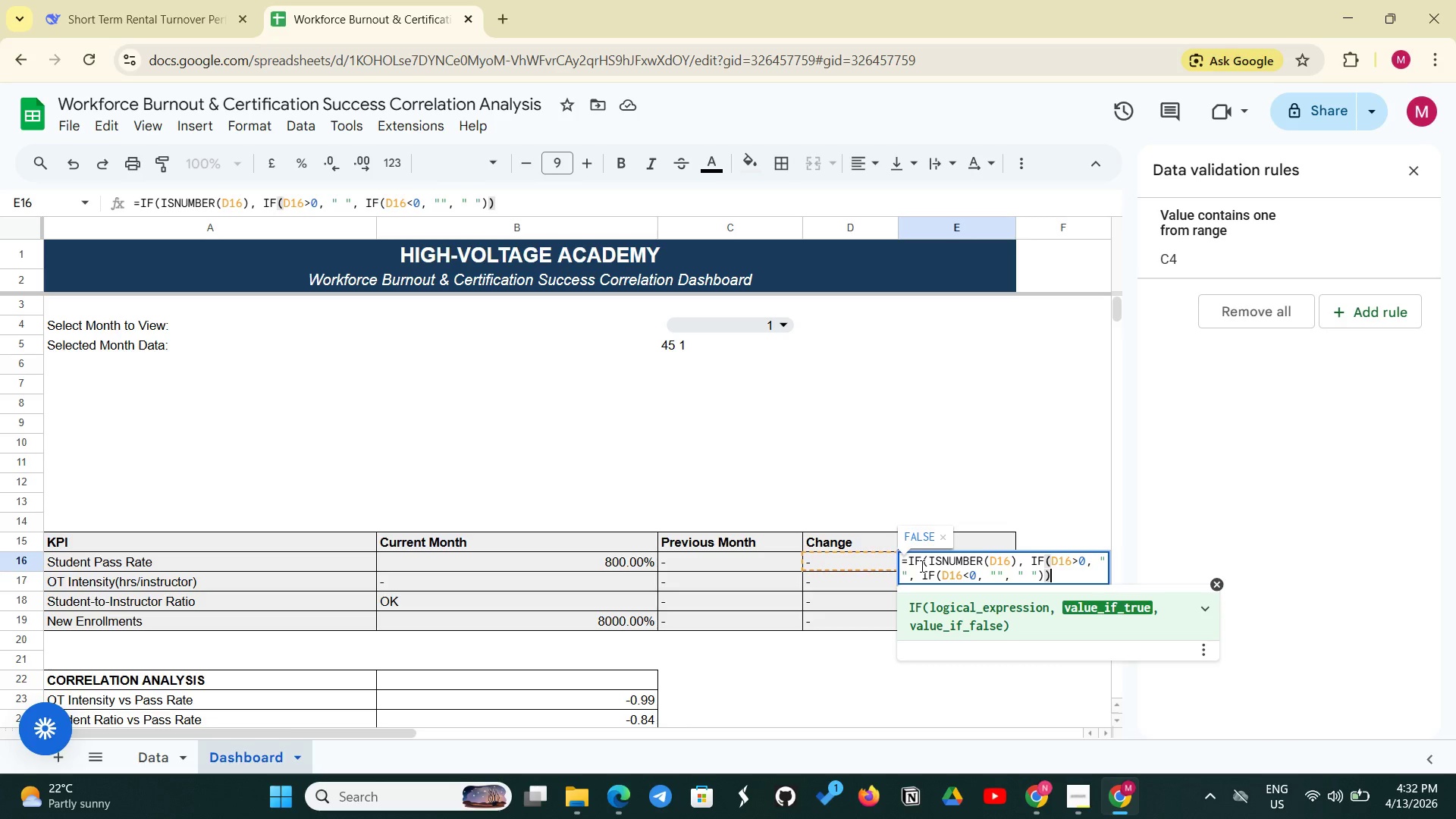 
key(Comma)
 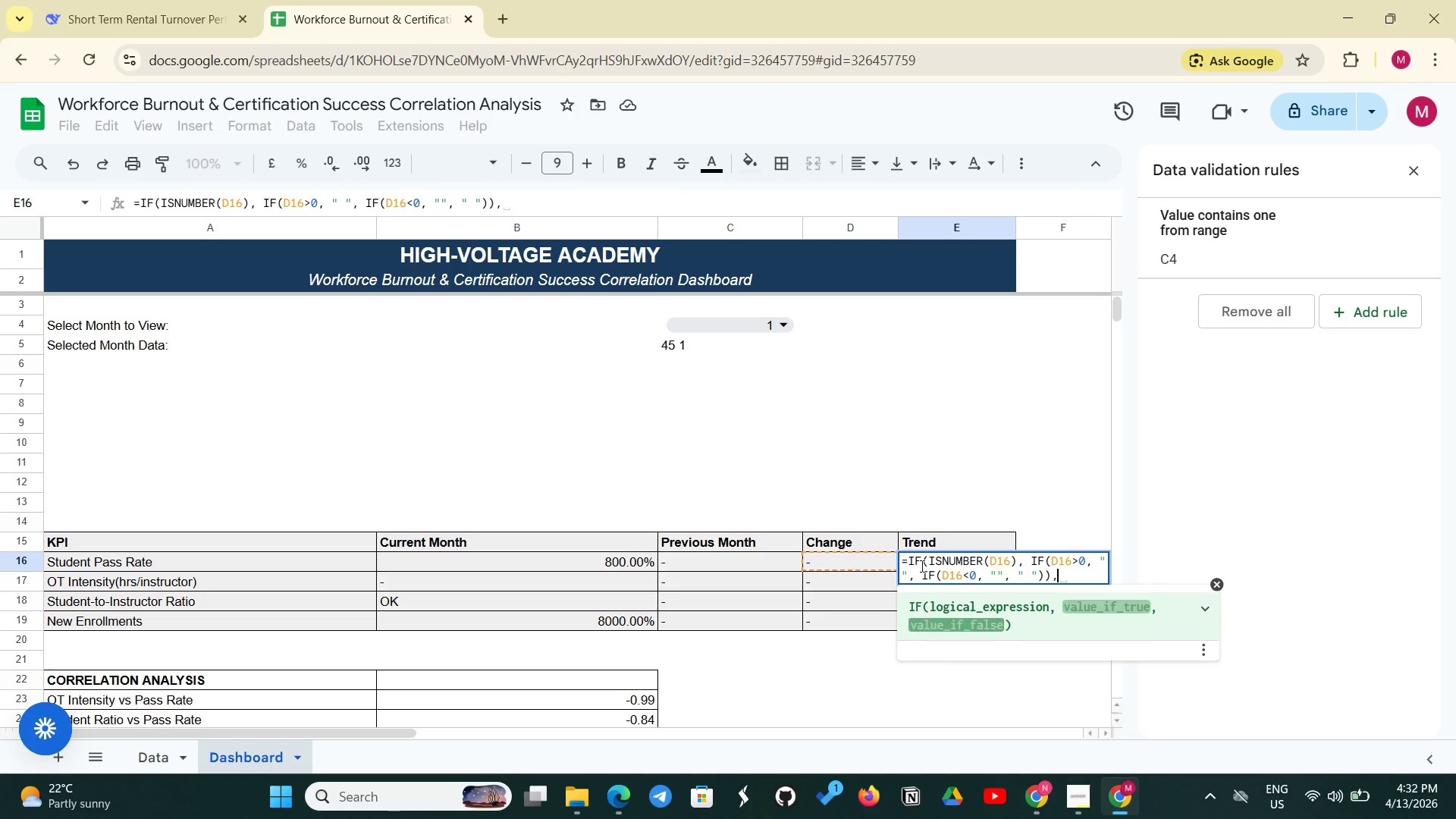 
key(Space)
 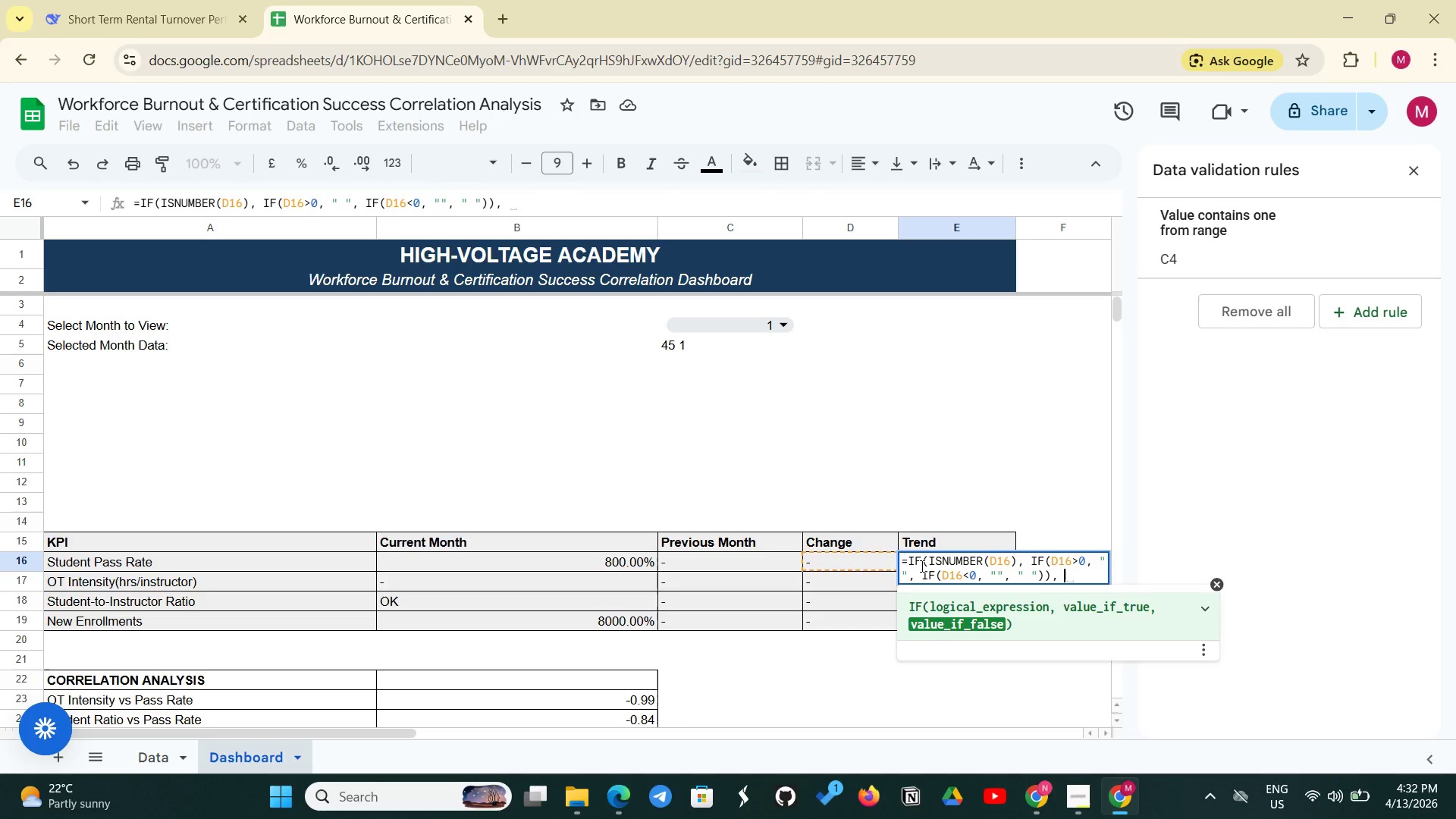 
key(Shift+Quote)
 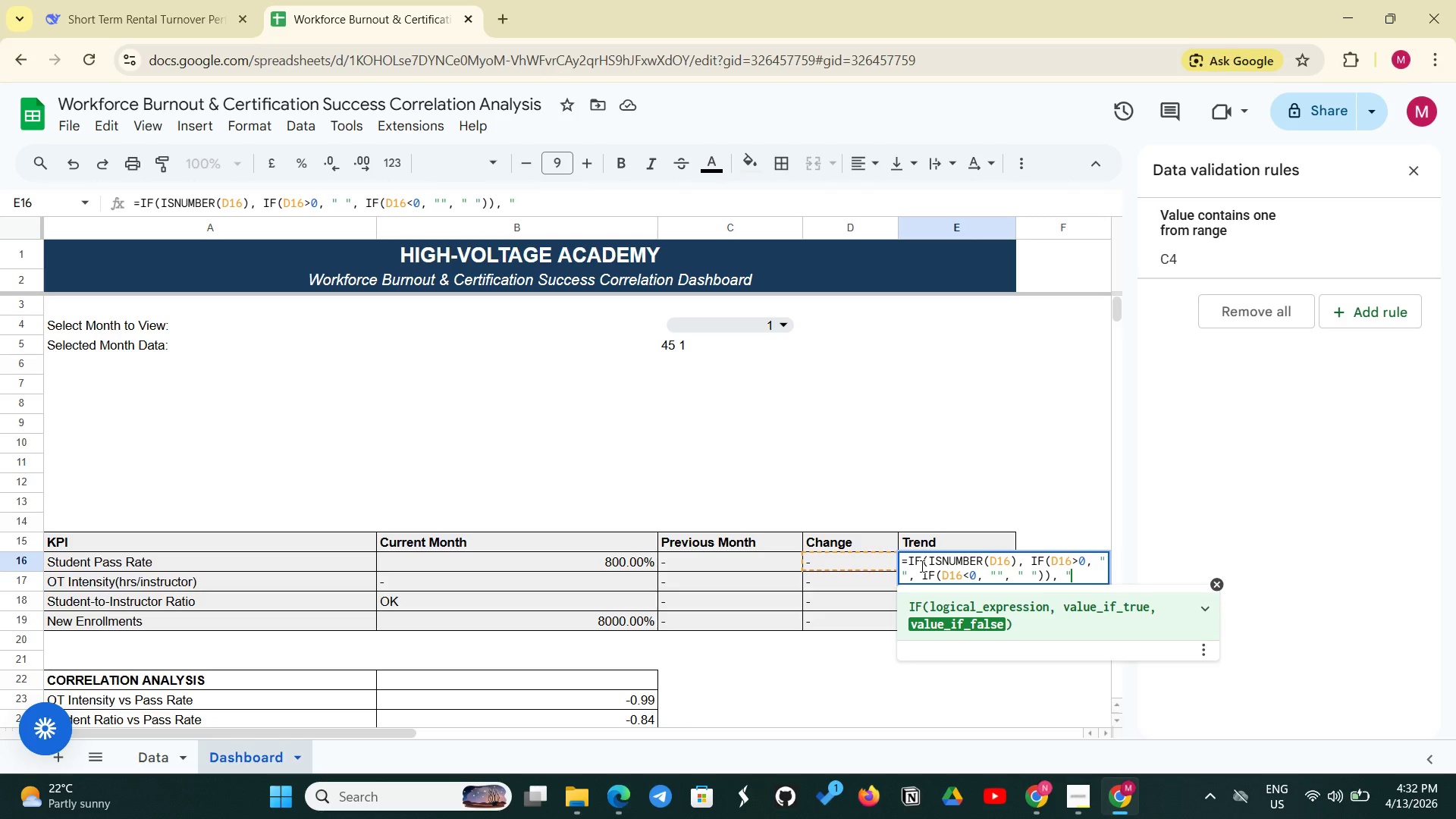 
key(Minus)
 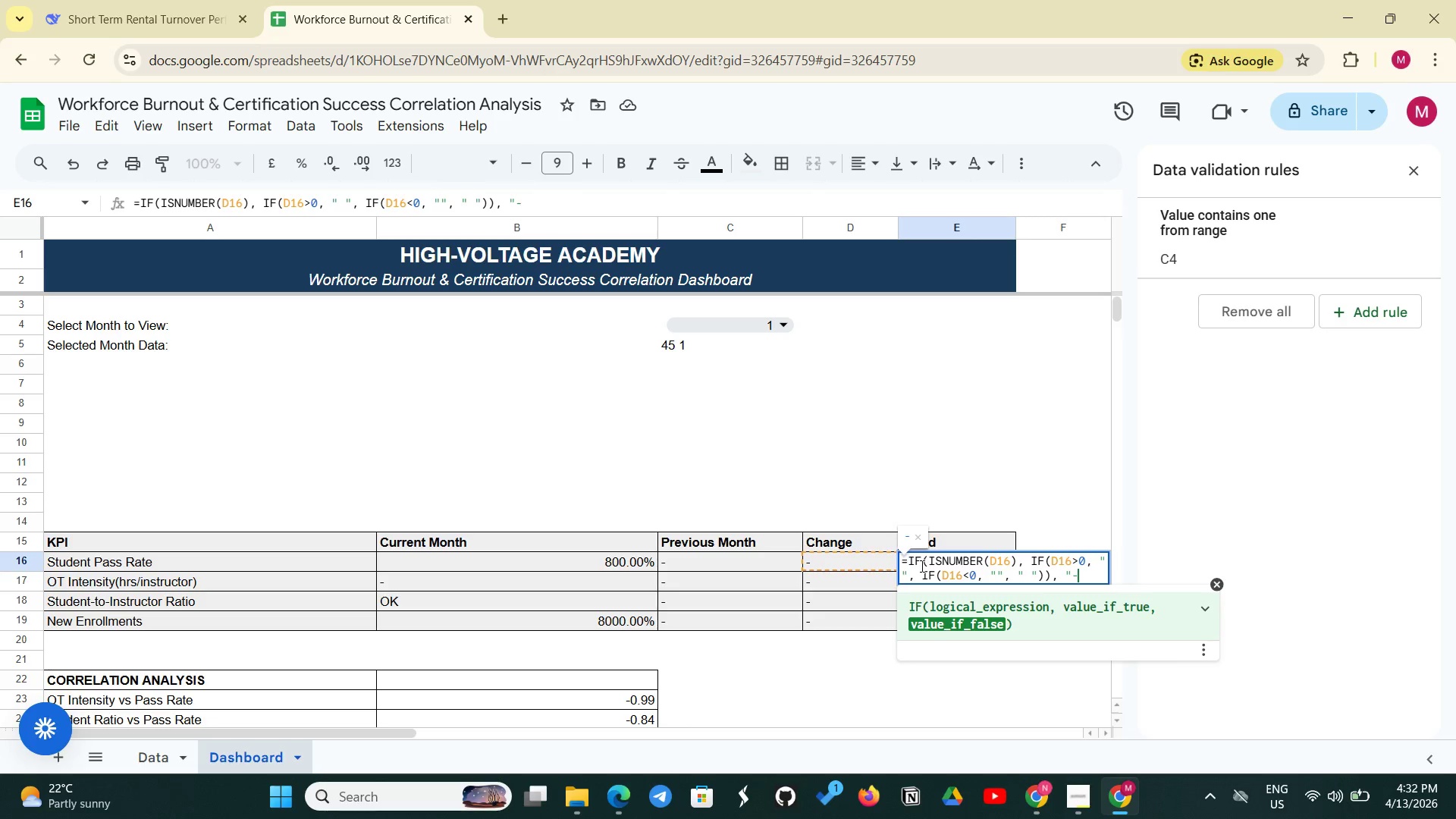 
key(Shift+Quote)
 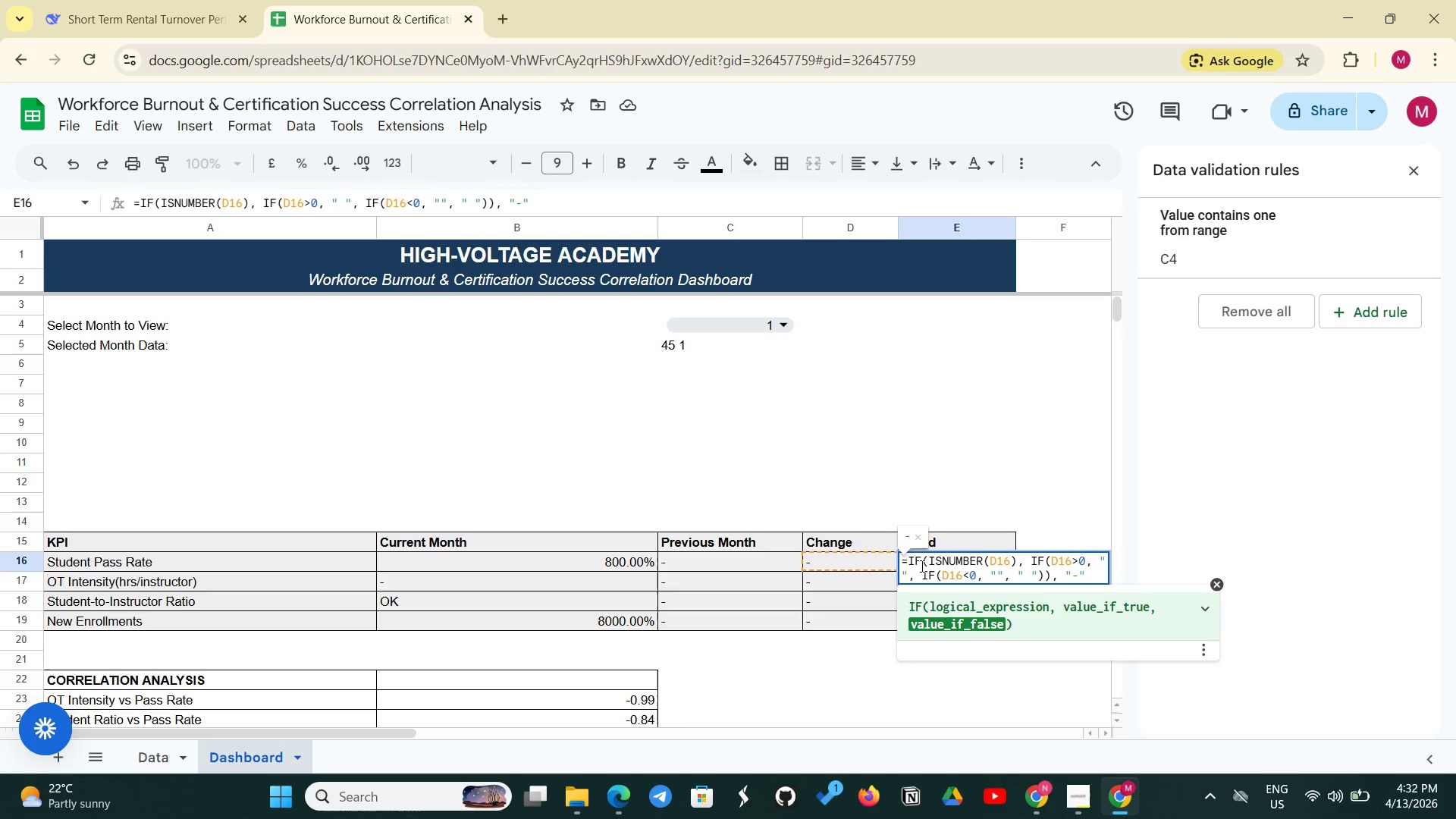 
key(Shift+0)
 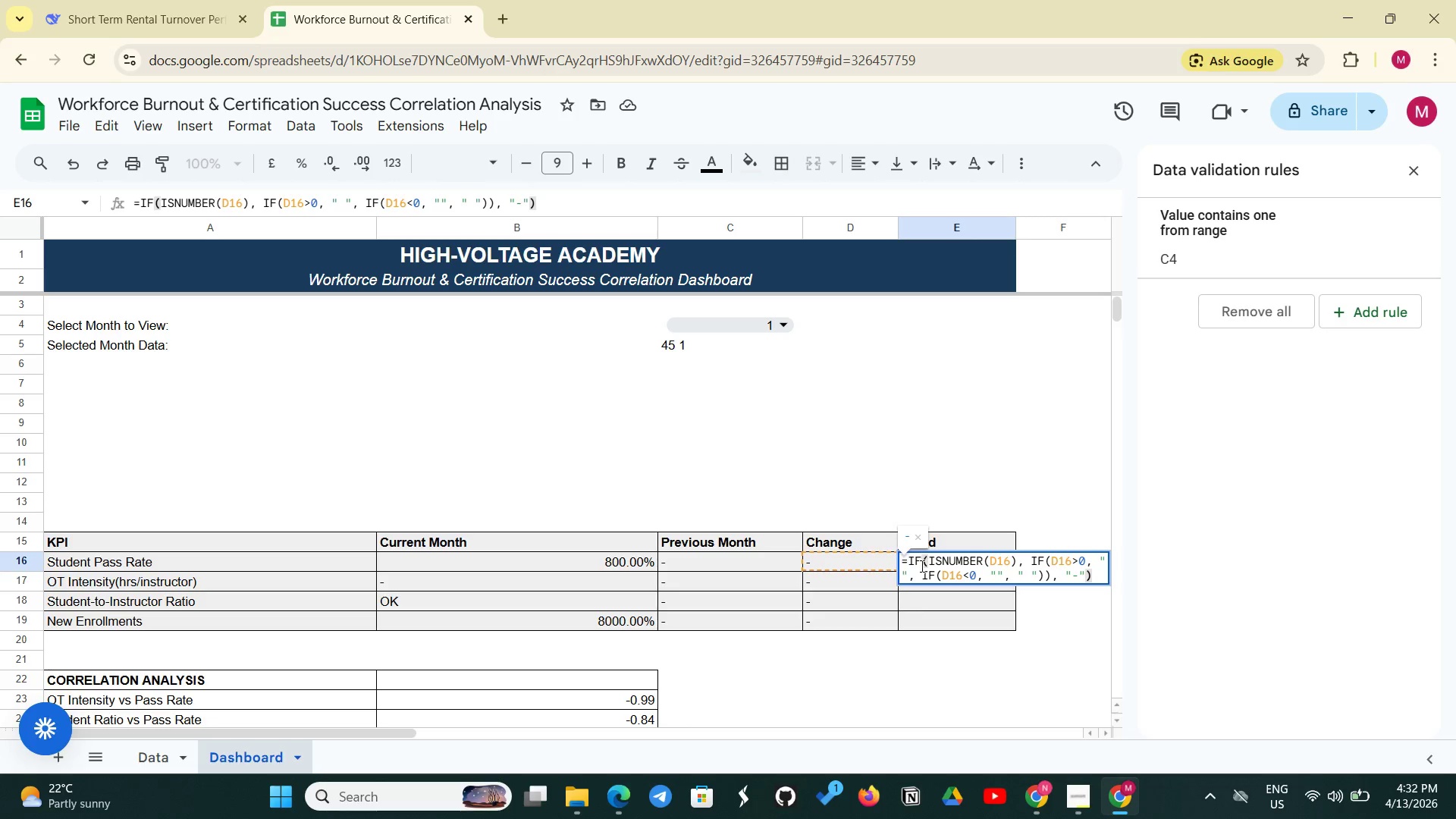 
key(Enter)
 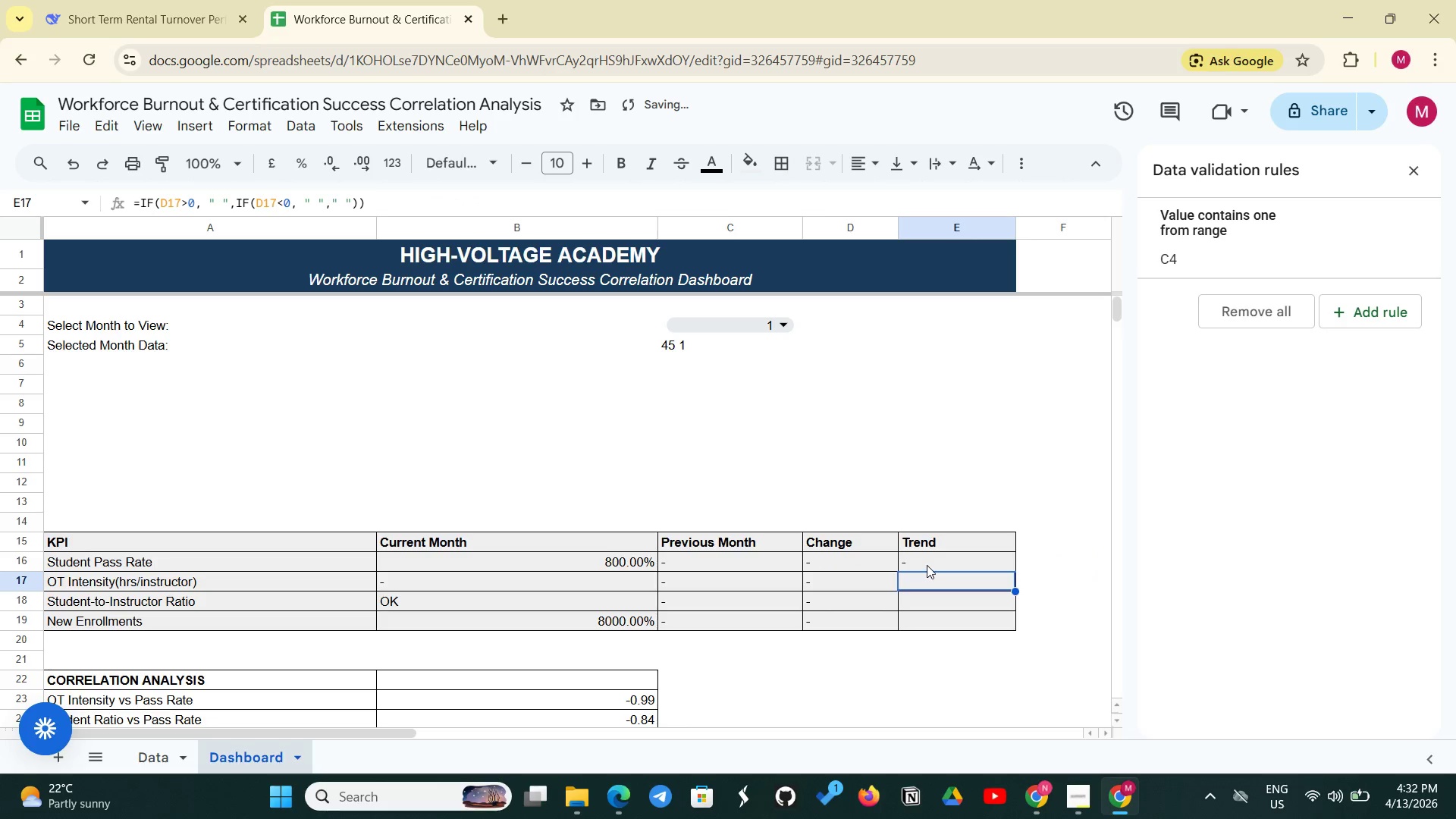 
left_click([927, 565])
 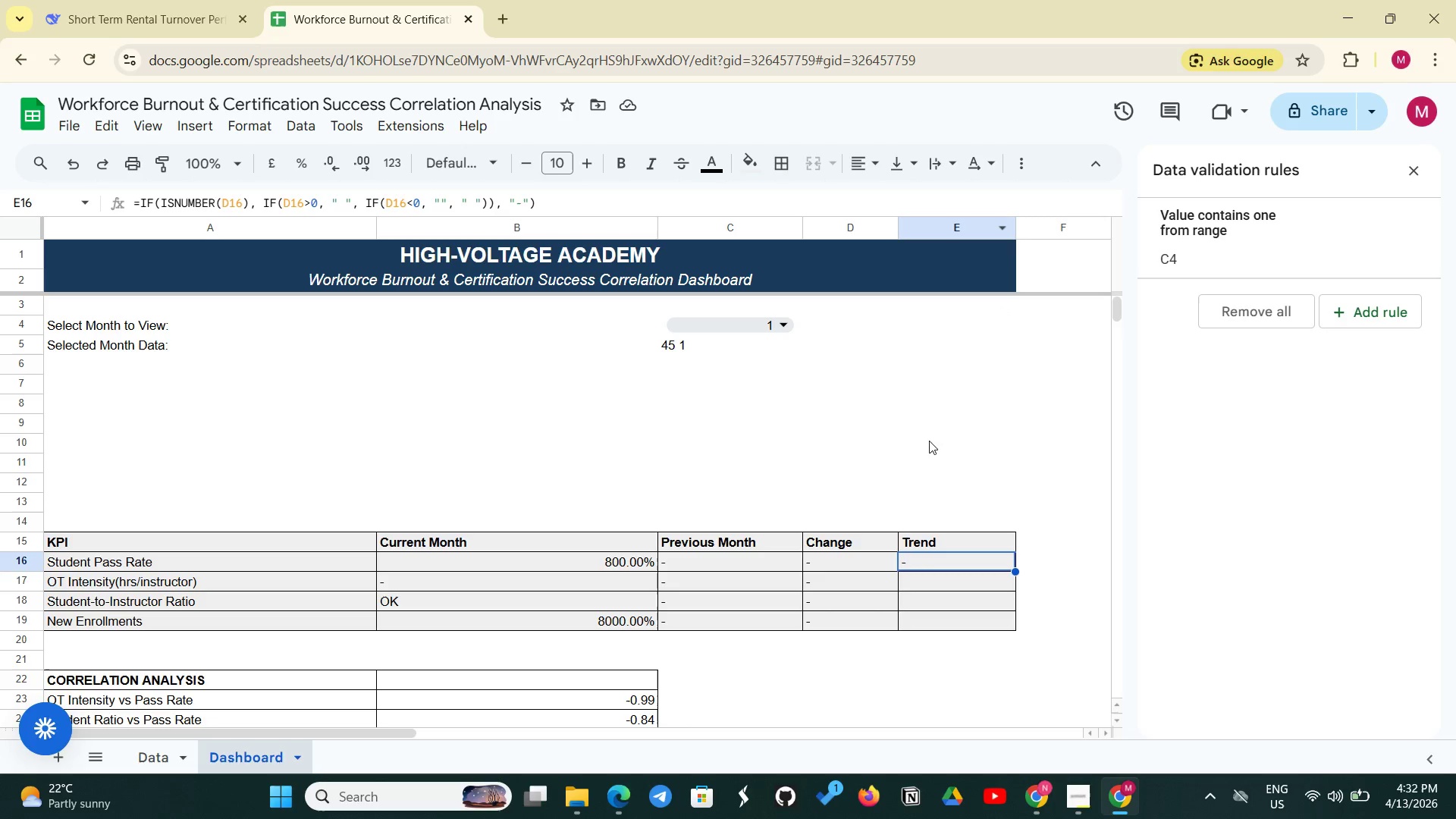 
wait(6.08)
 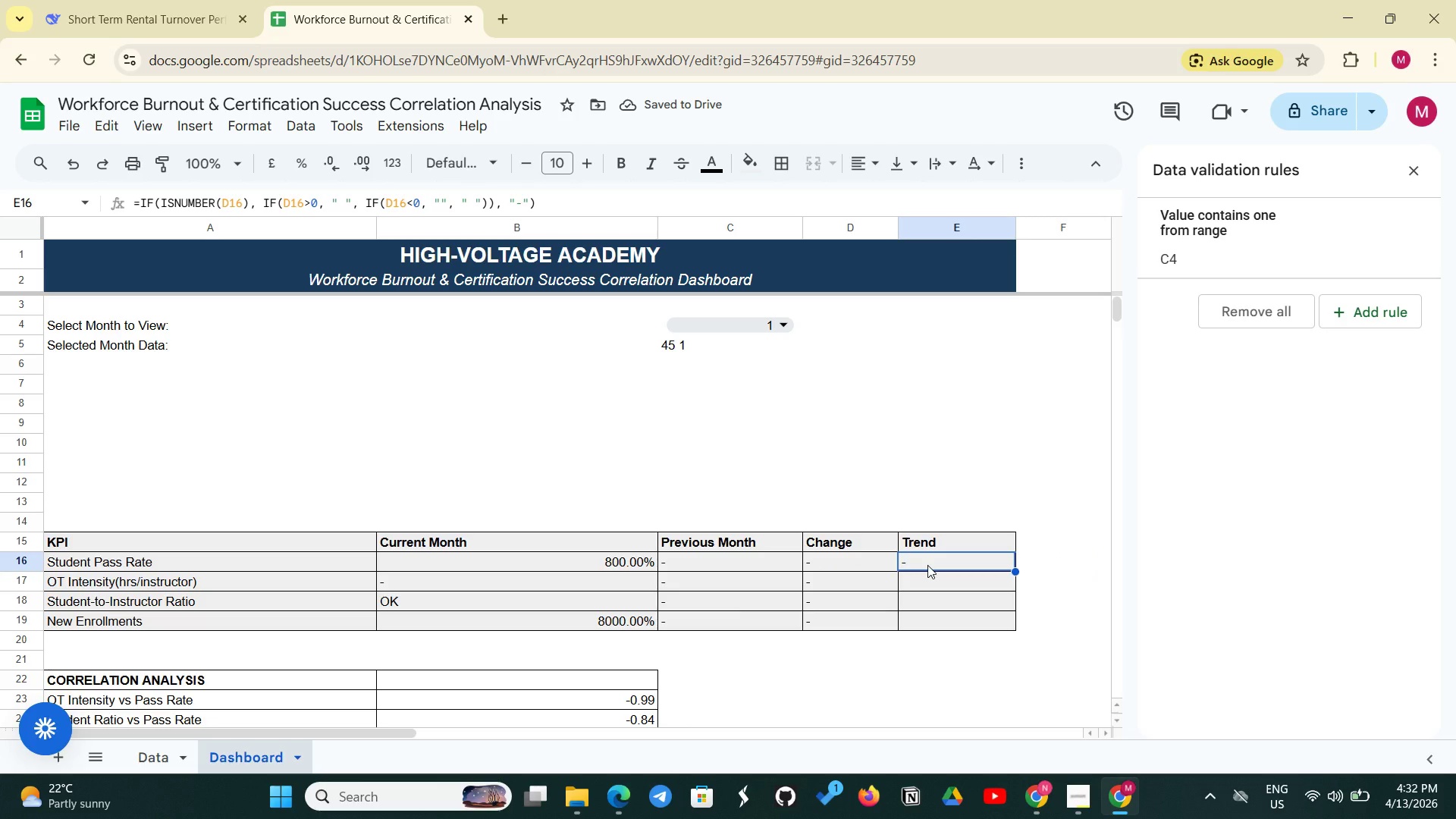 
left_click([871, 557])
 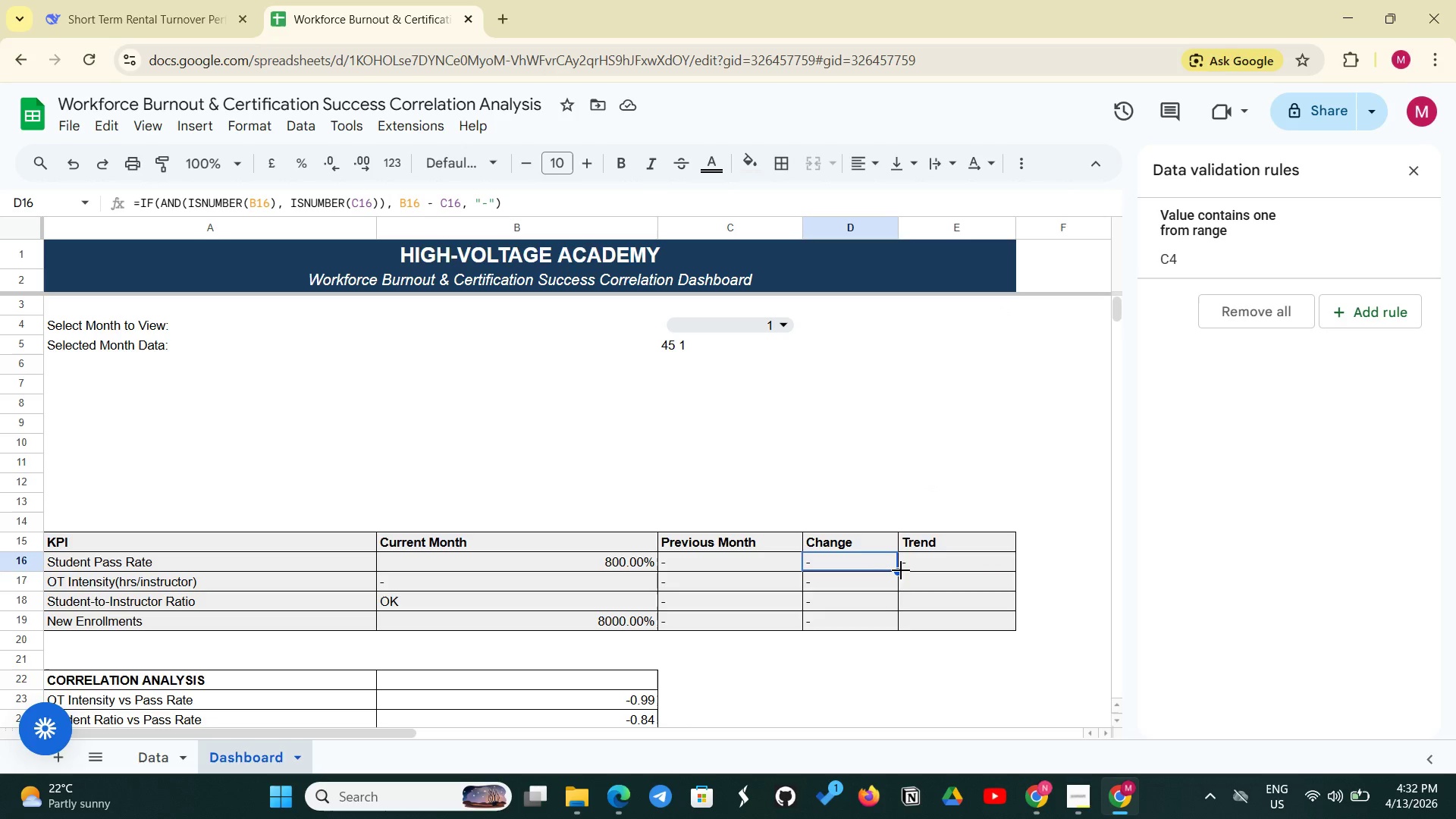 
left_click_drag(start_coordinate=[896, 571], to_coordinate=[895, 630])
 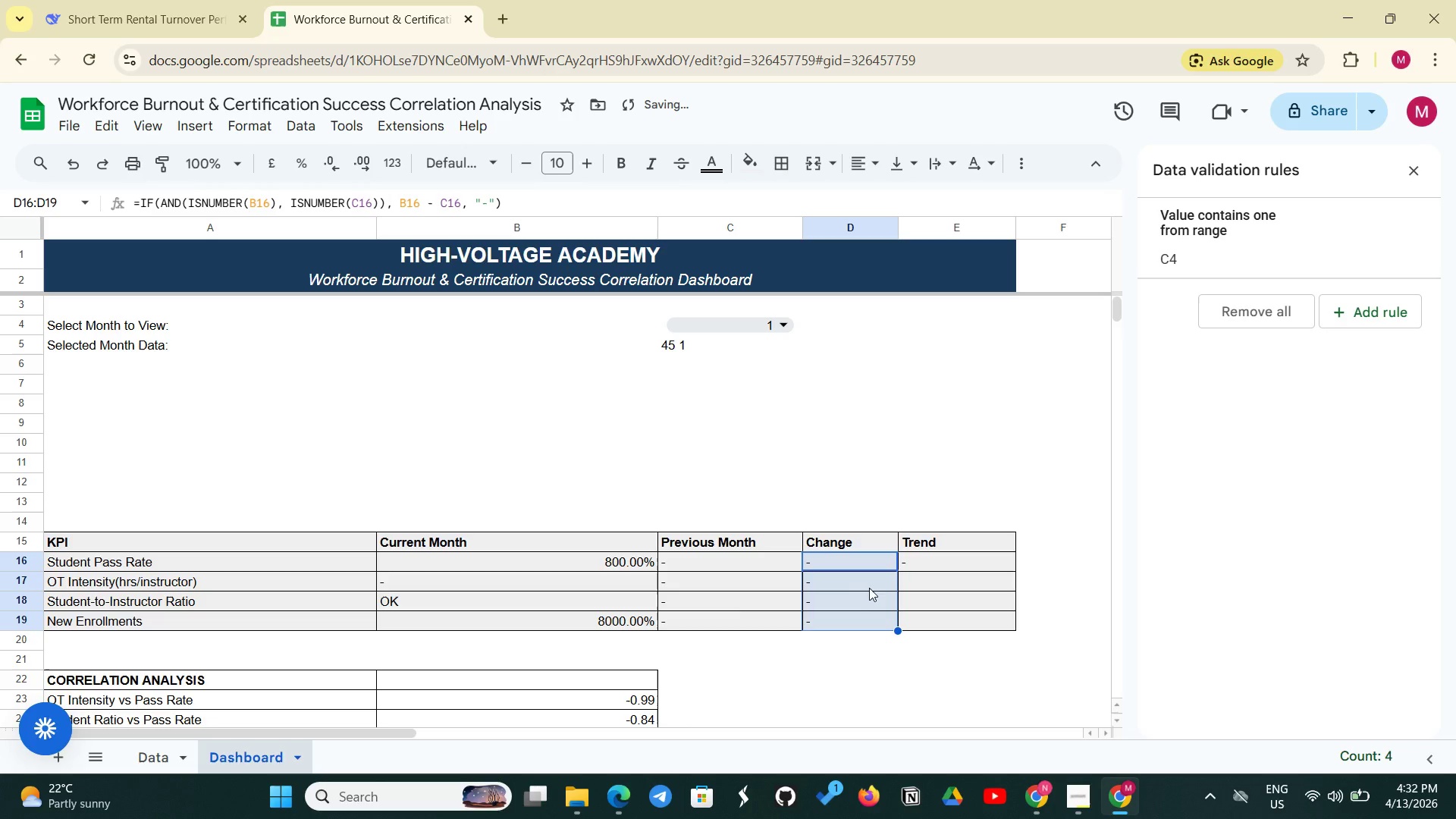 
left_click([869, 584])
 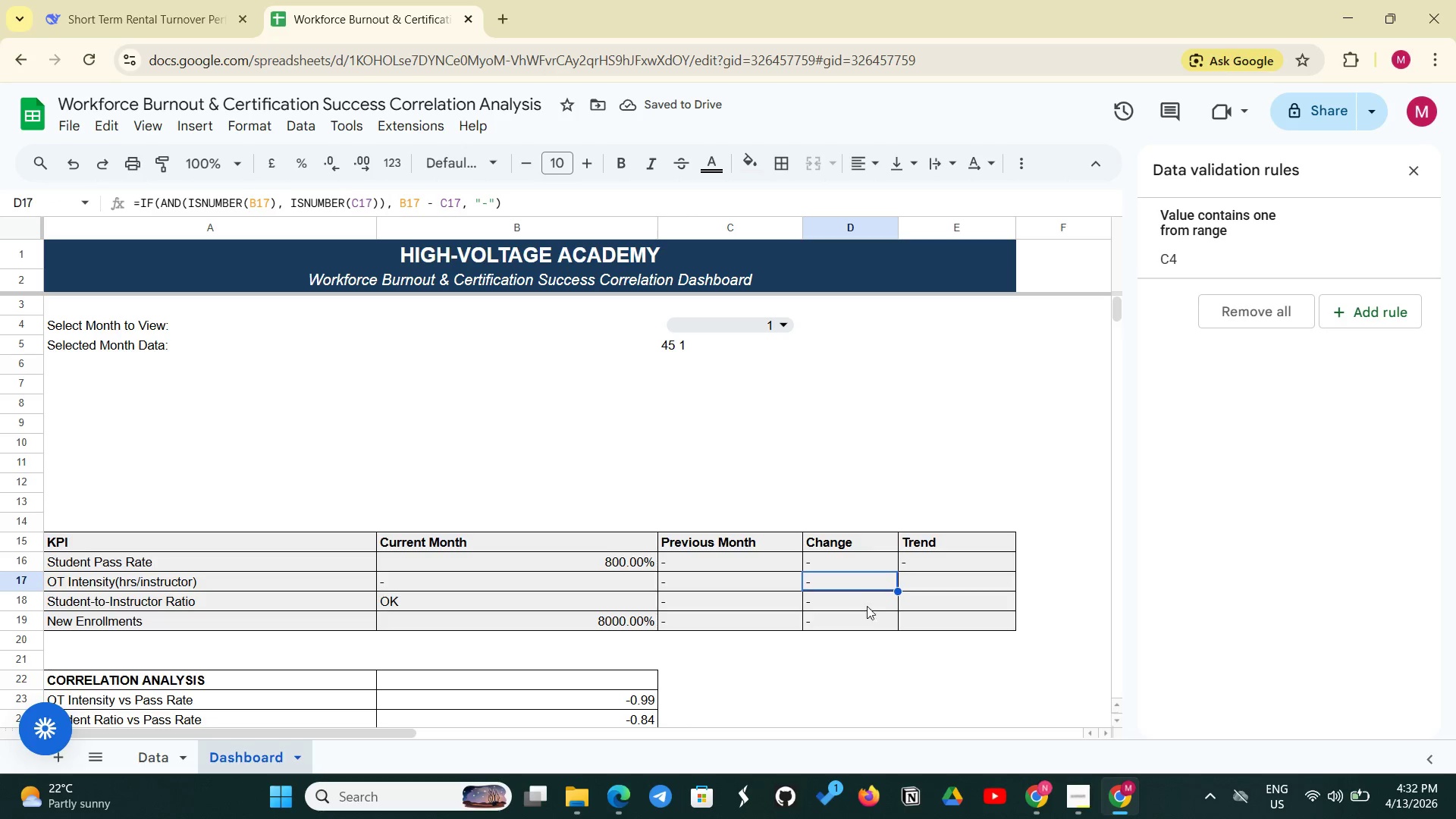 
left_click([967, 576])
 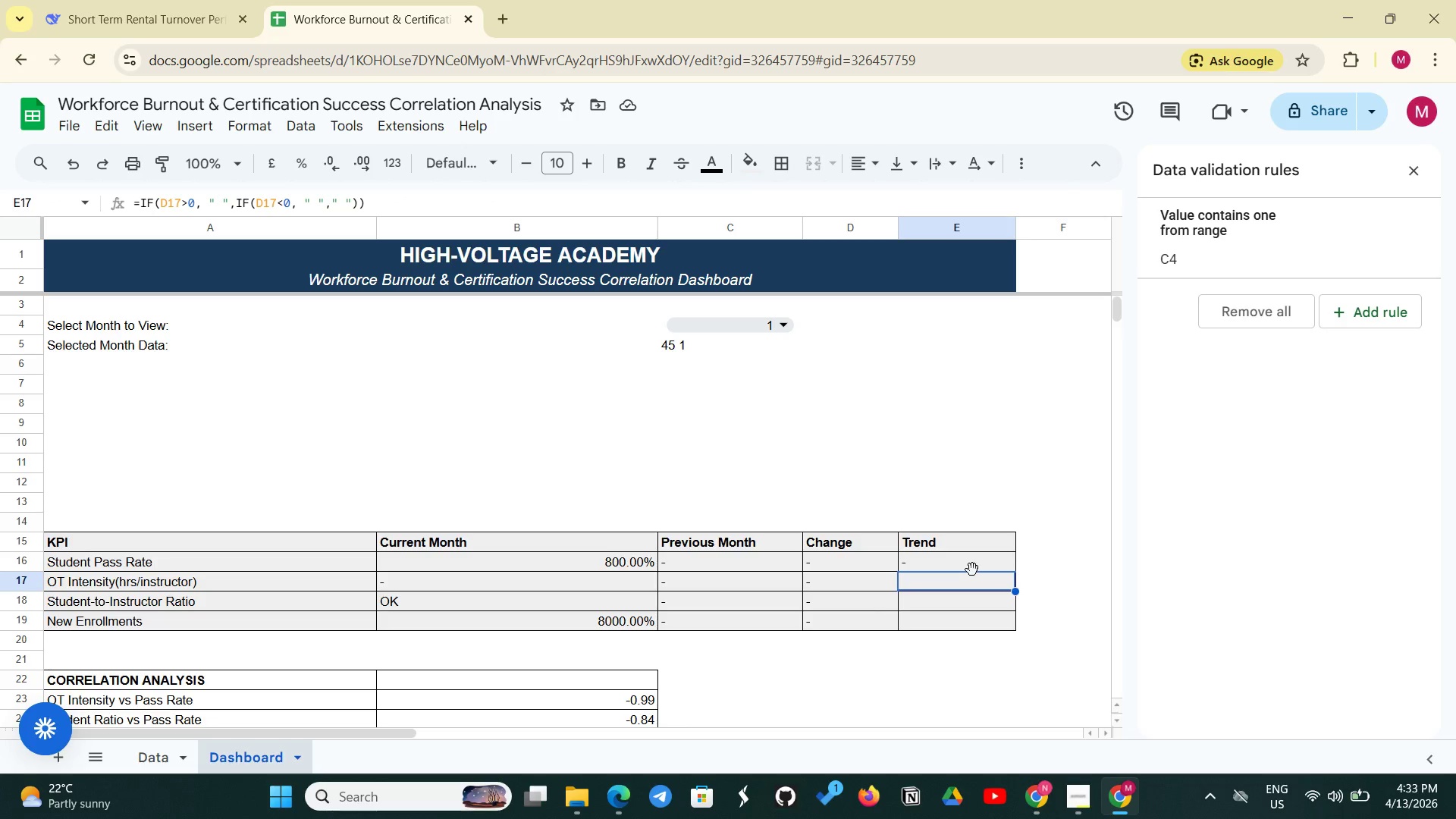 
left_click([968, 570])
 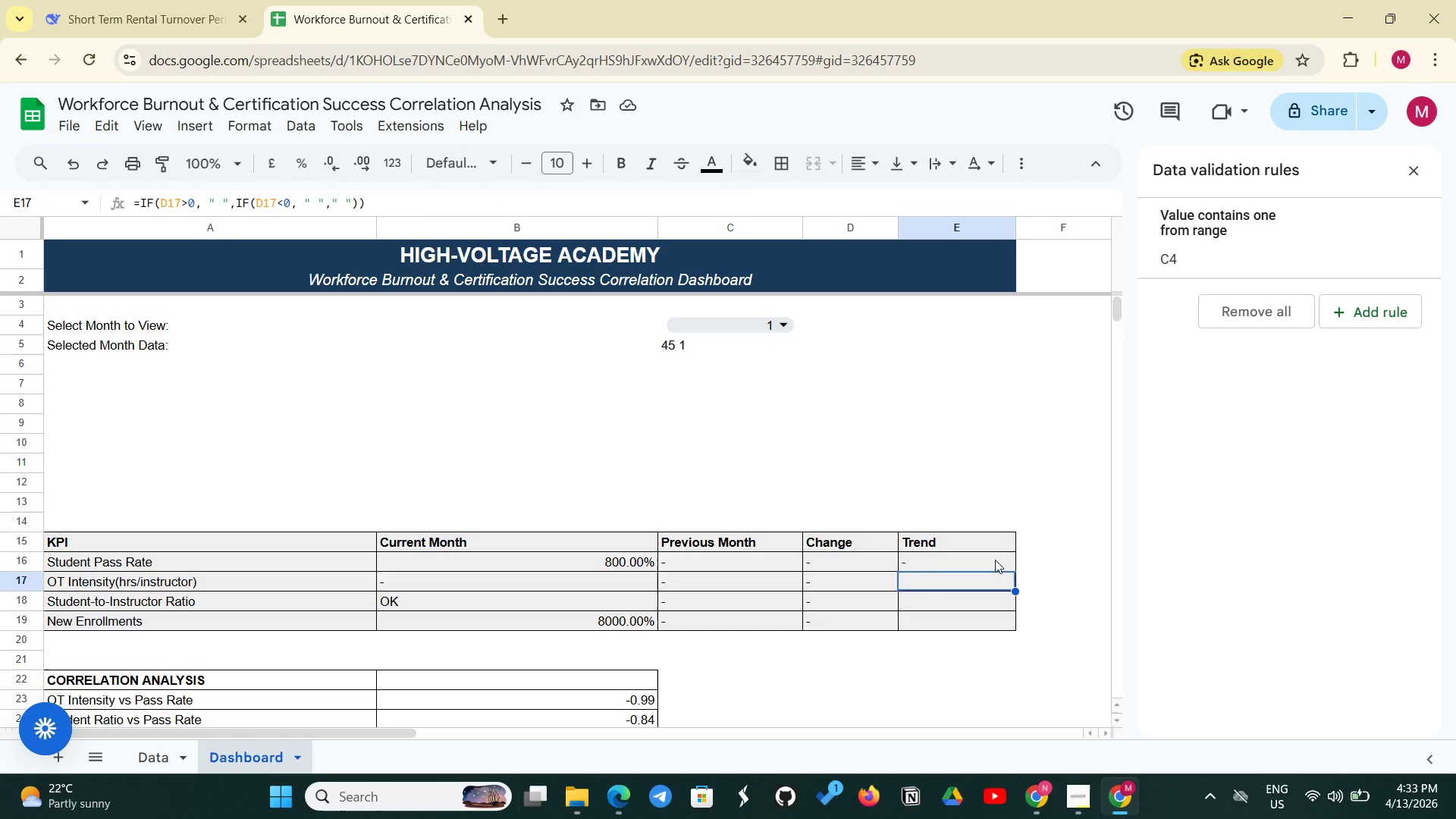 
left_click([1012, 558])
 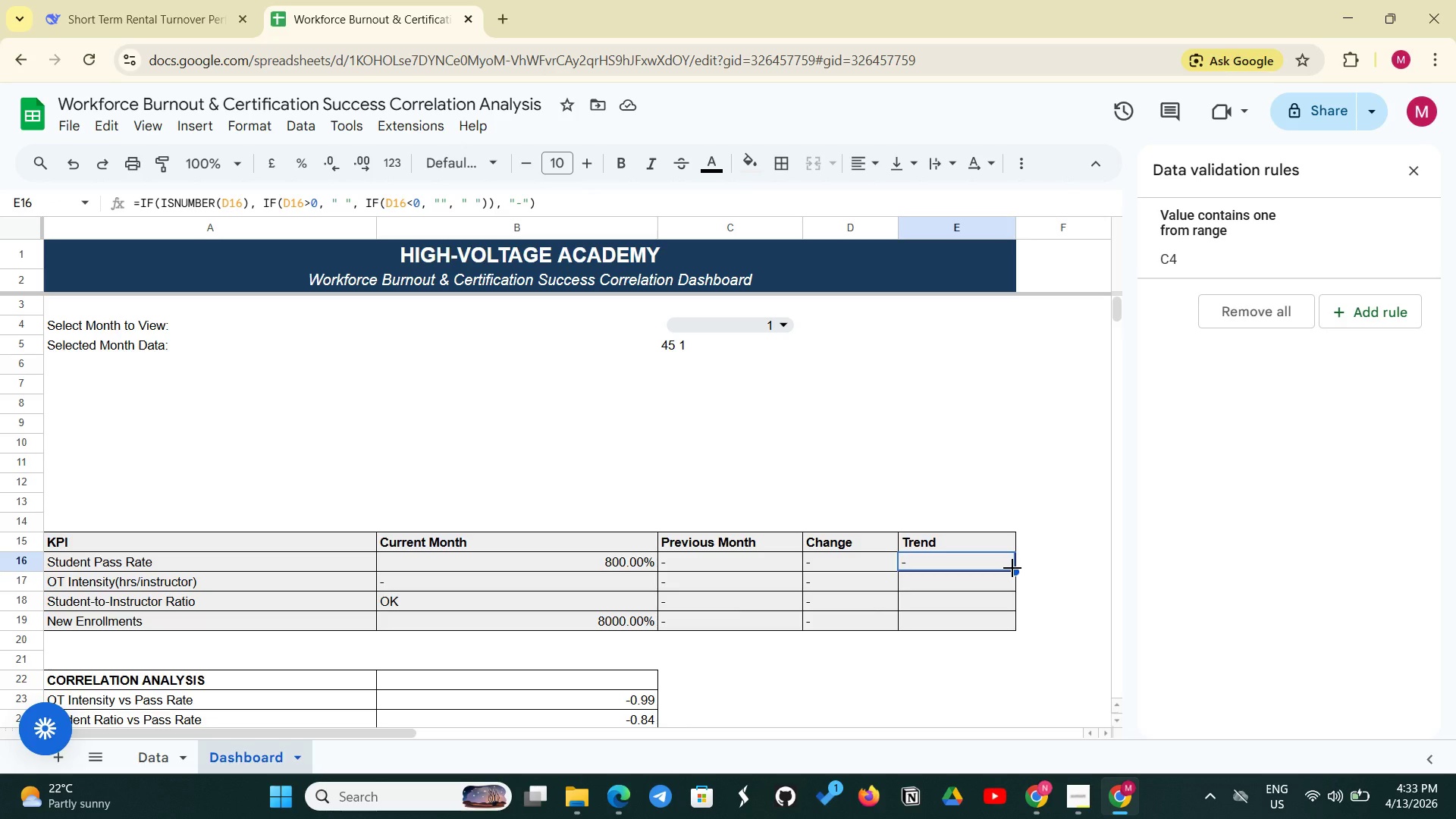 
left_click_drag(start_coordinate=[1013, 569], to_coordinate=[1006, 629])
 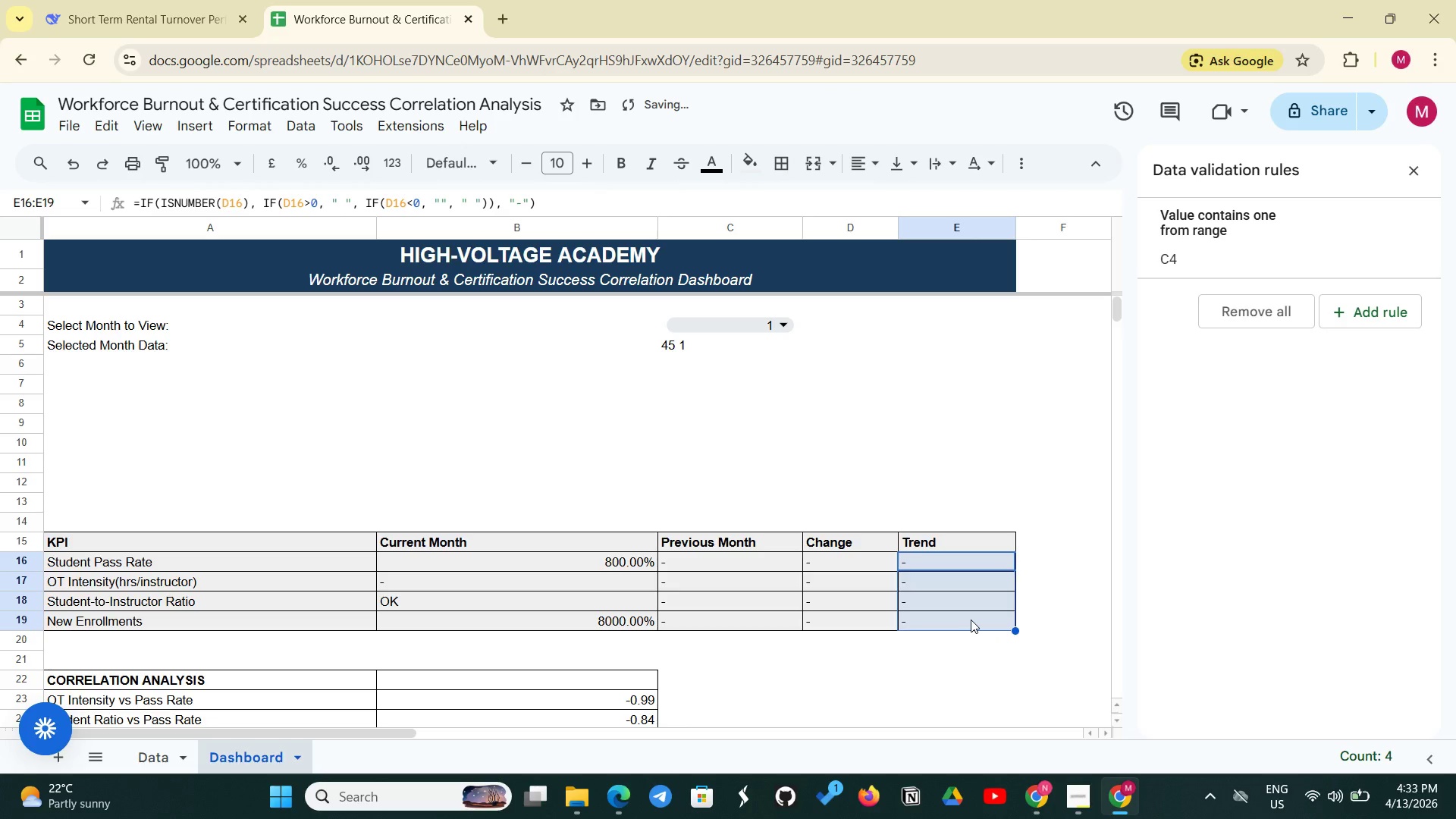 
left_click([971, 620])
 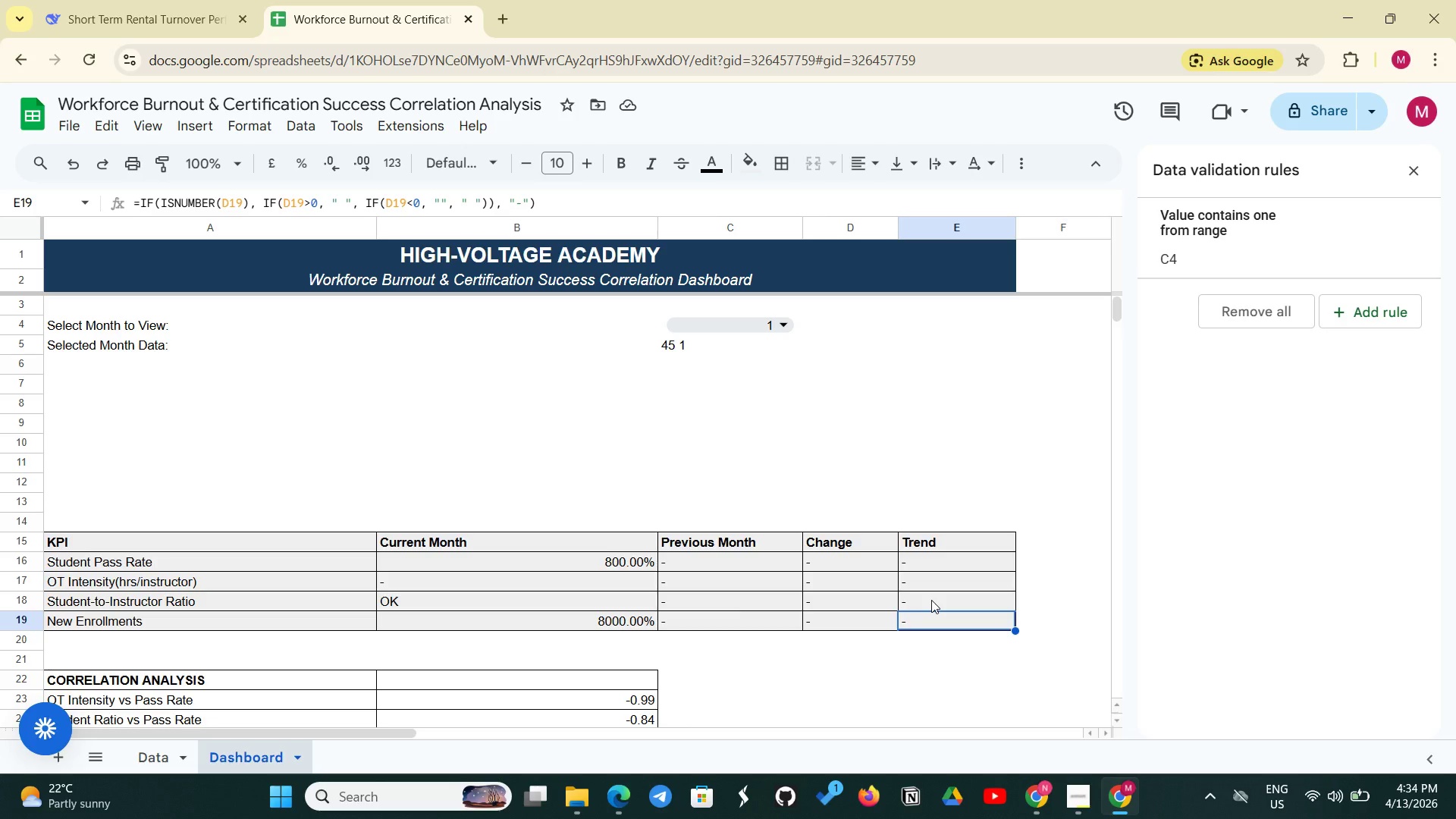 
wait(72.28)
 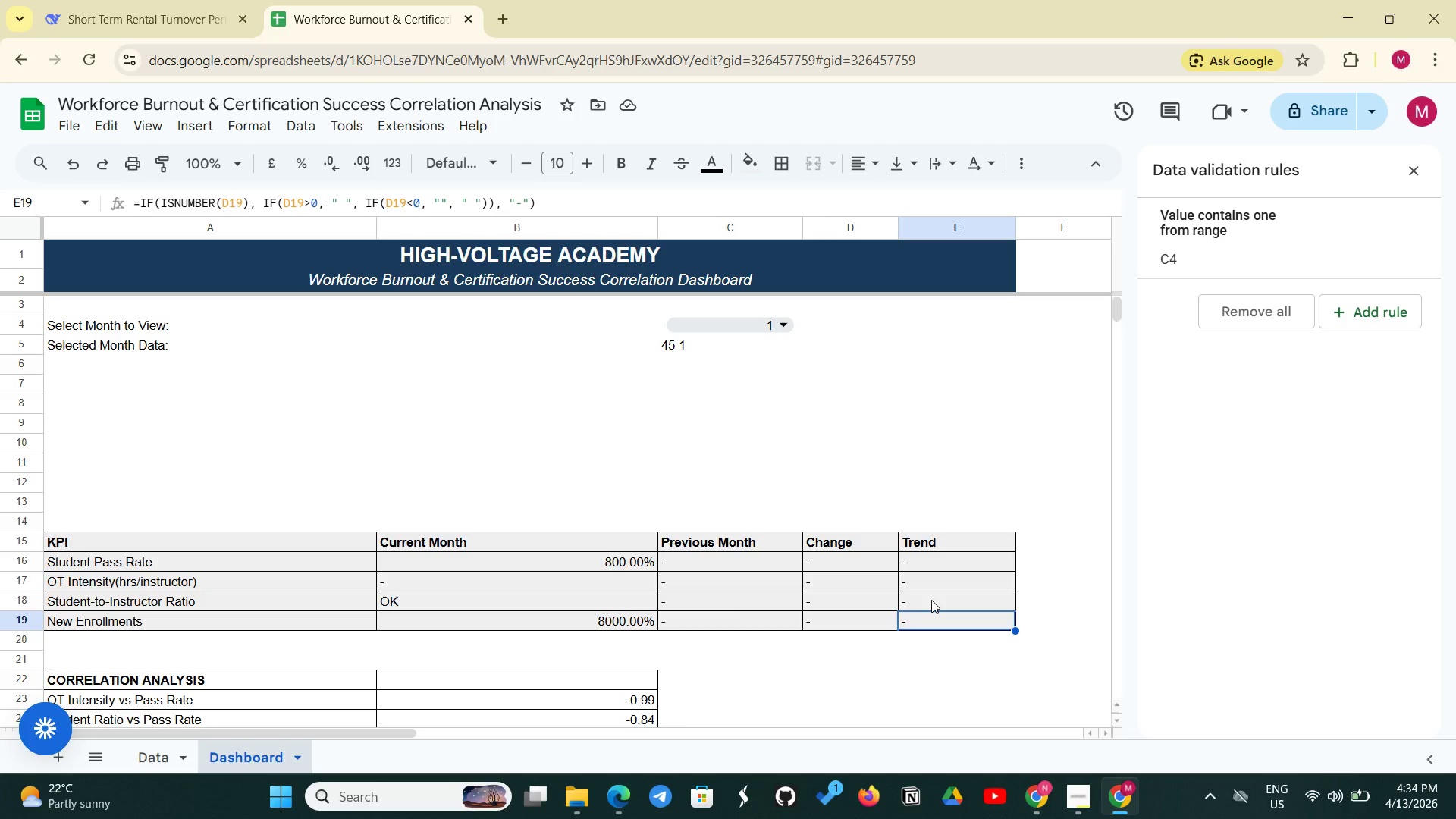 
left_click([484, 566])
 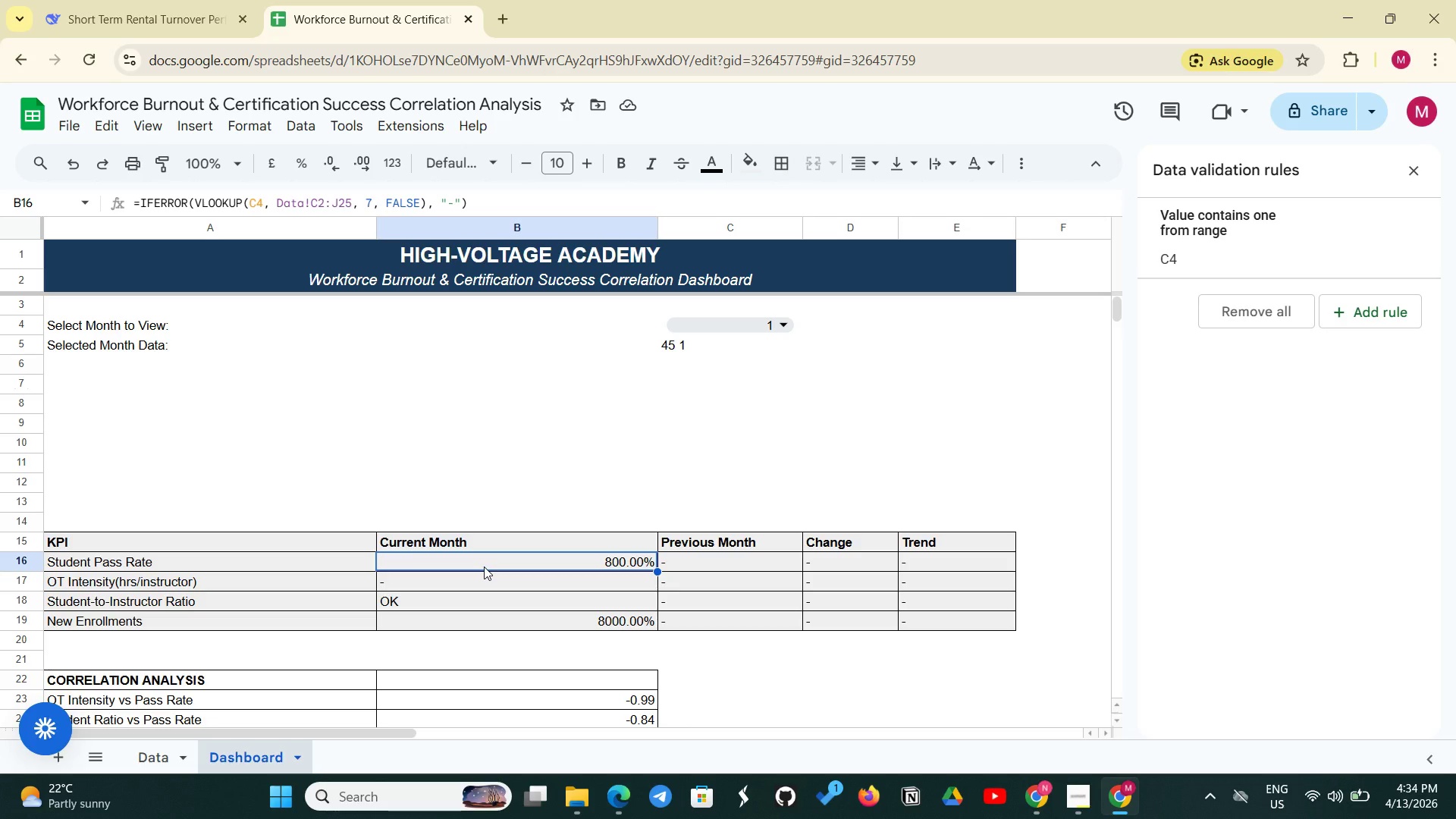 
wait(12.17)
 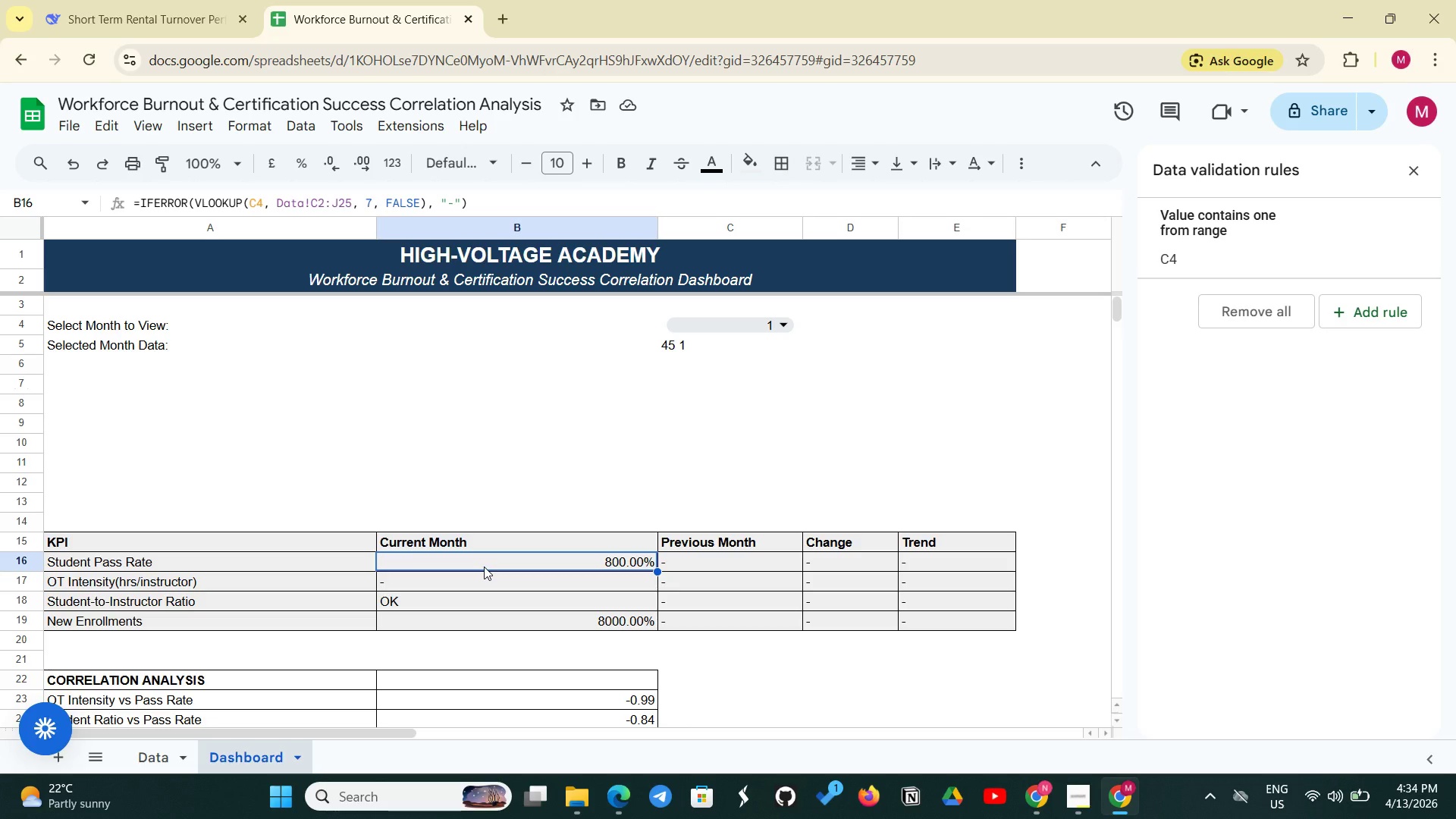 
left_click([372, 206])
 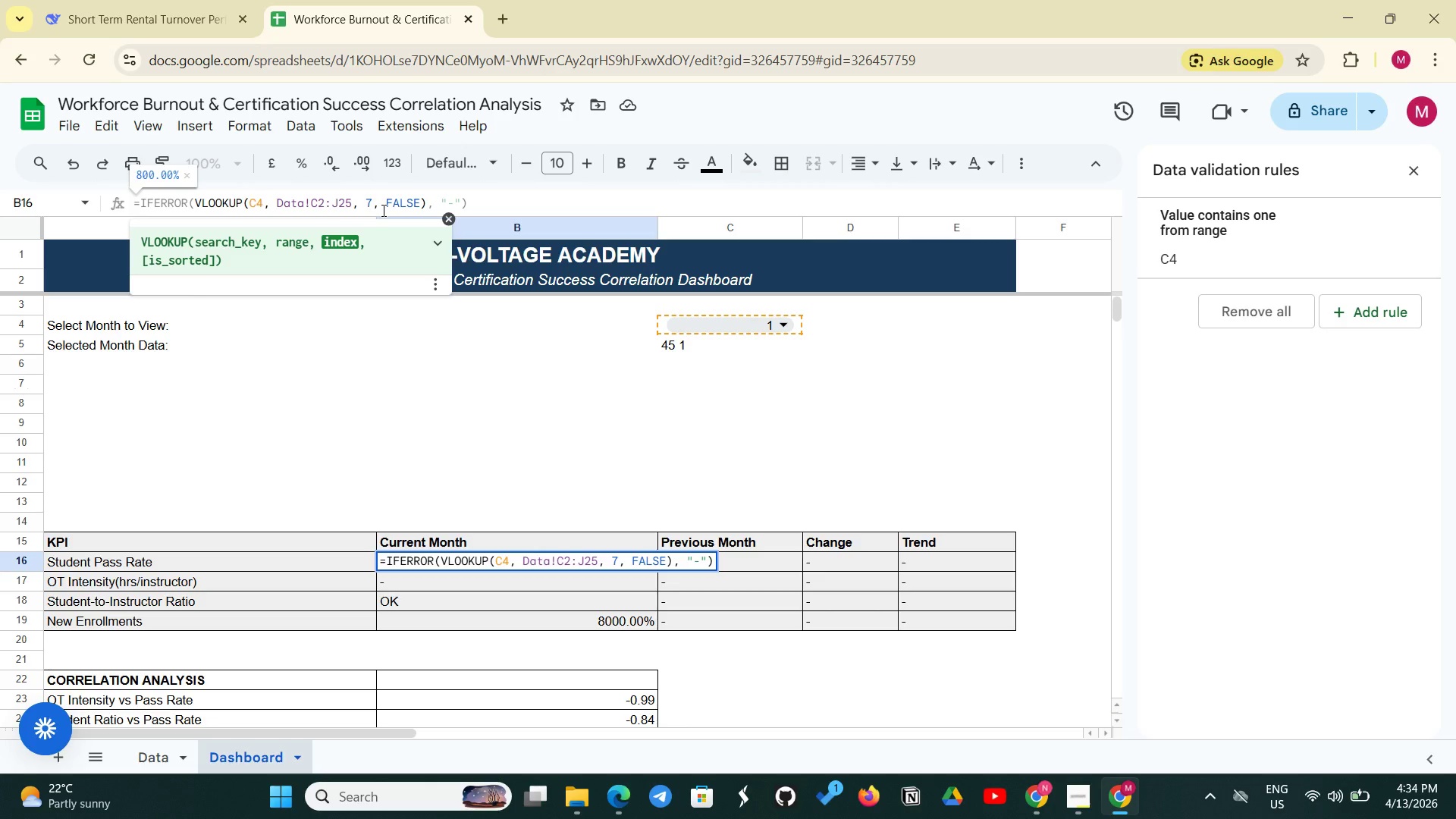 
key(Backspace)
 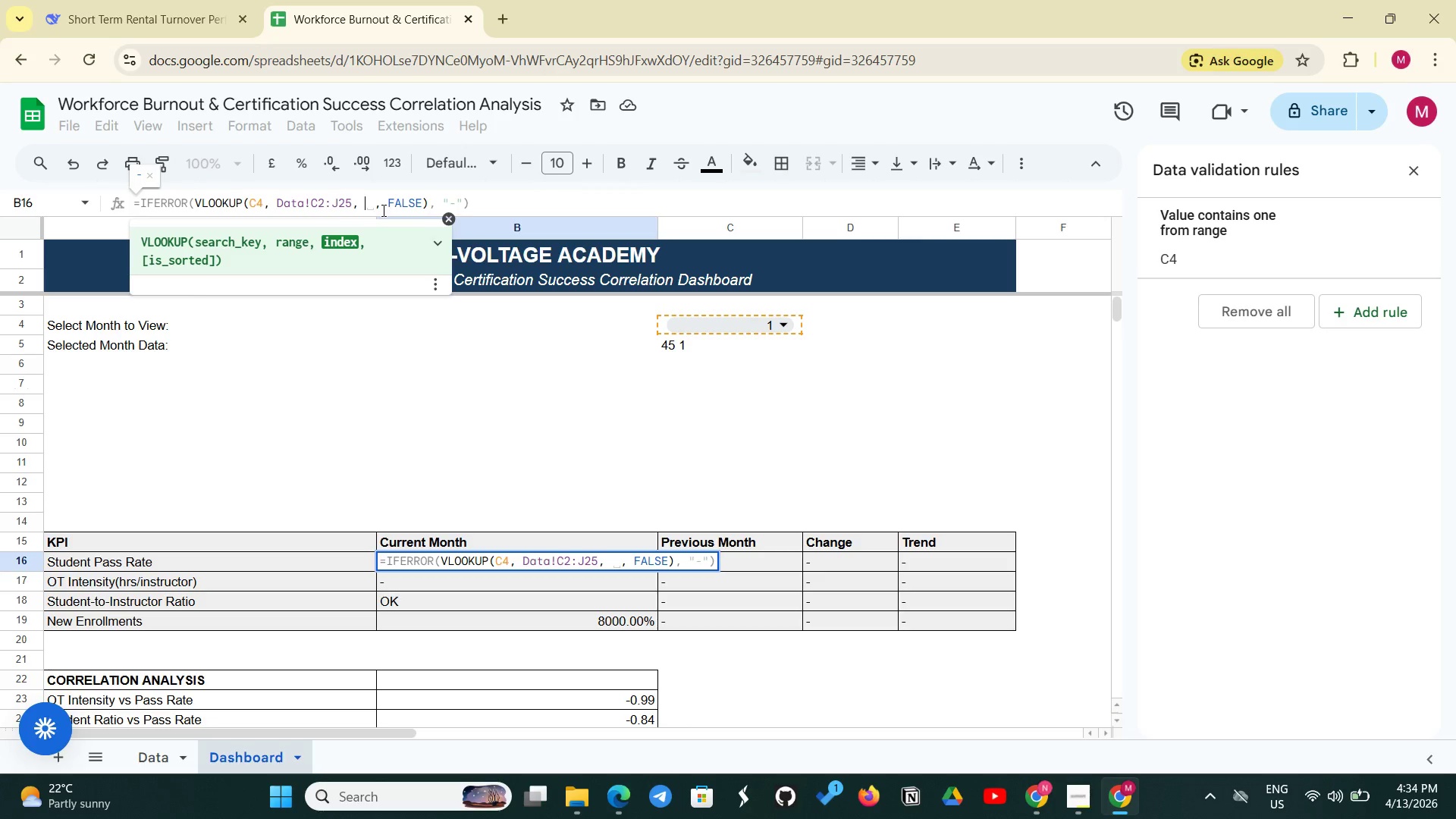 
key(6)
 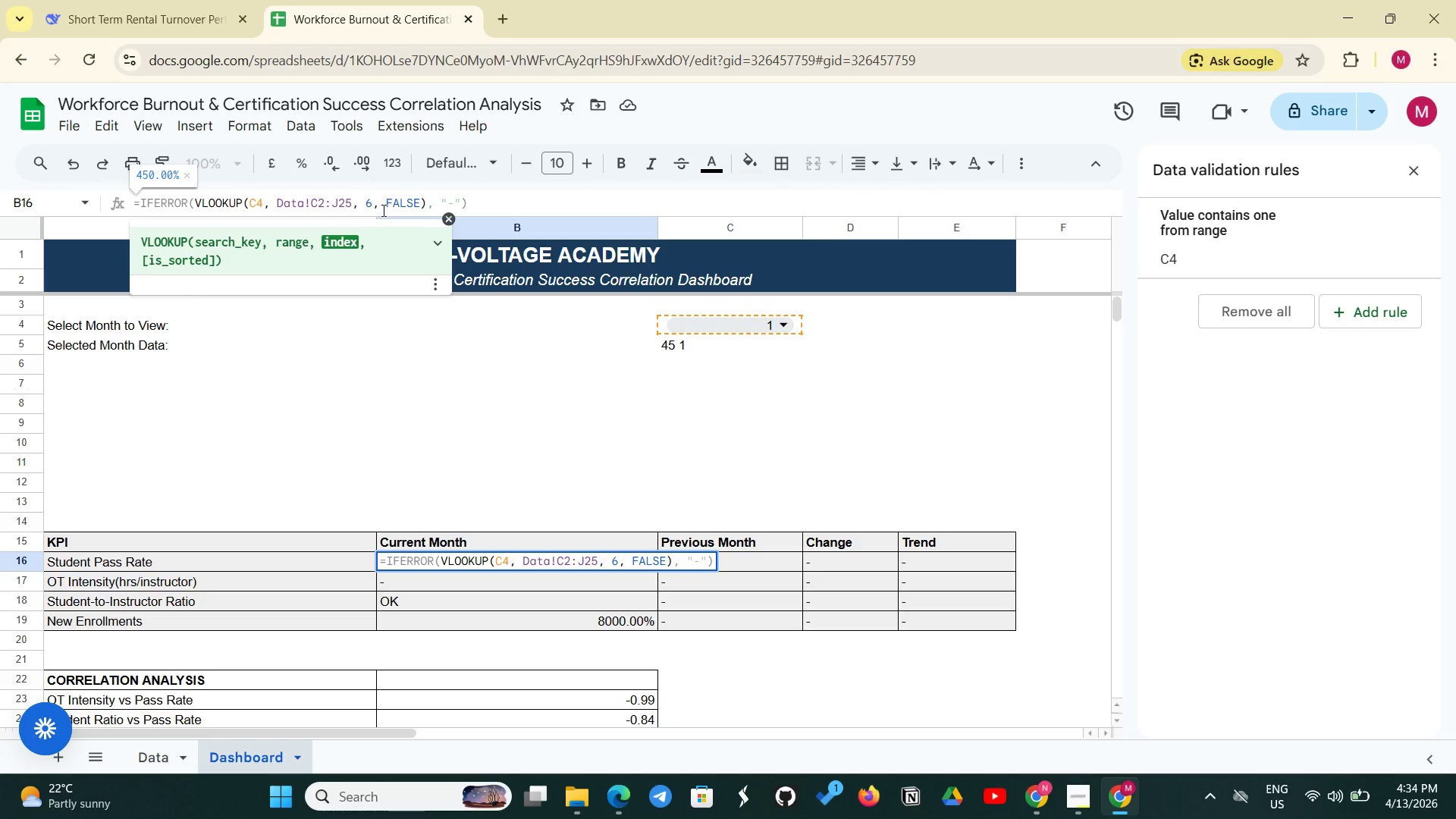 
key(Enter)
 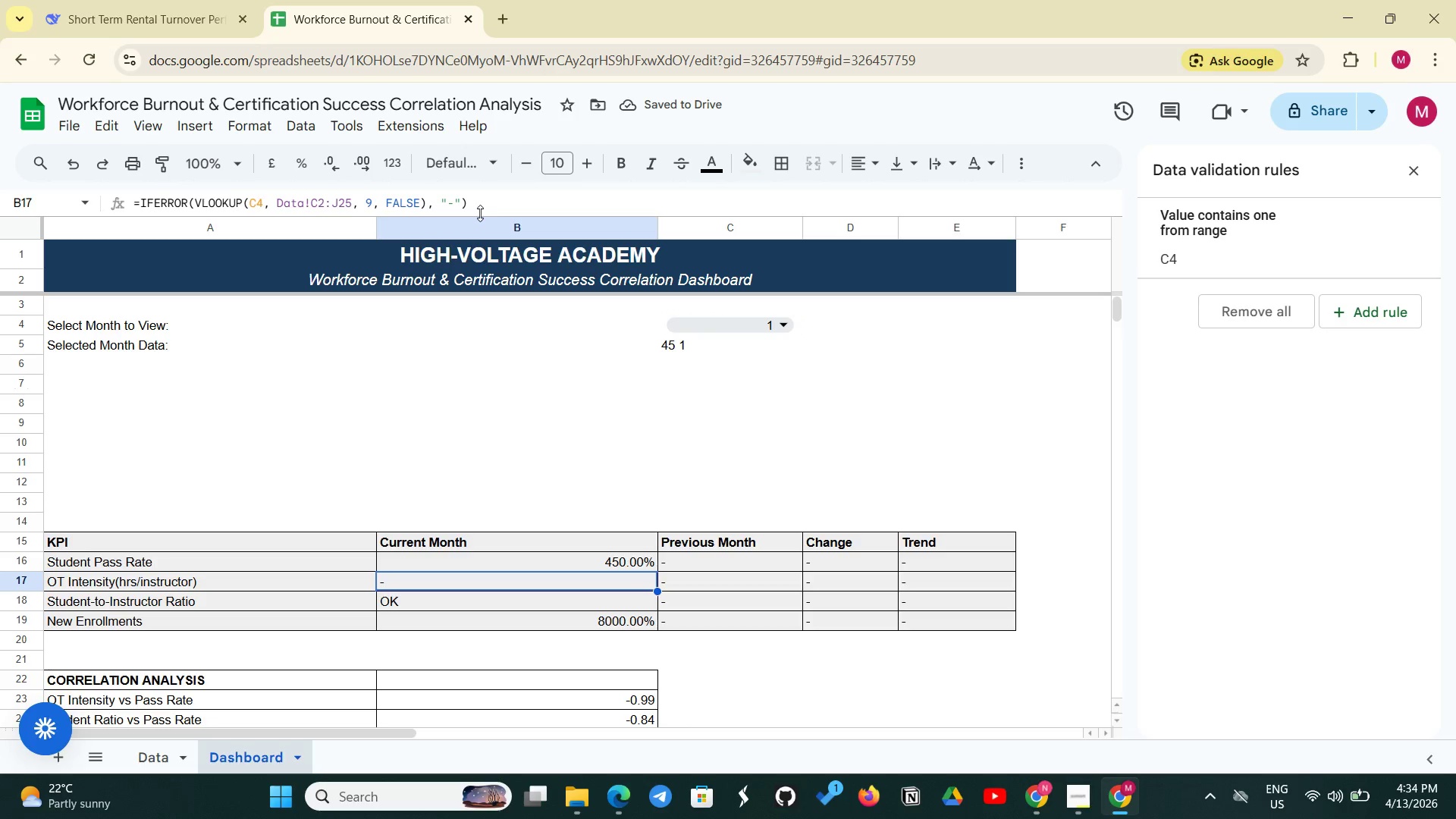 
wait(5.88)
 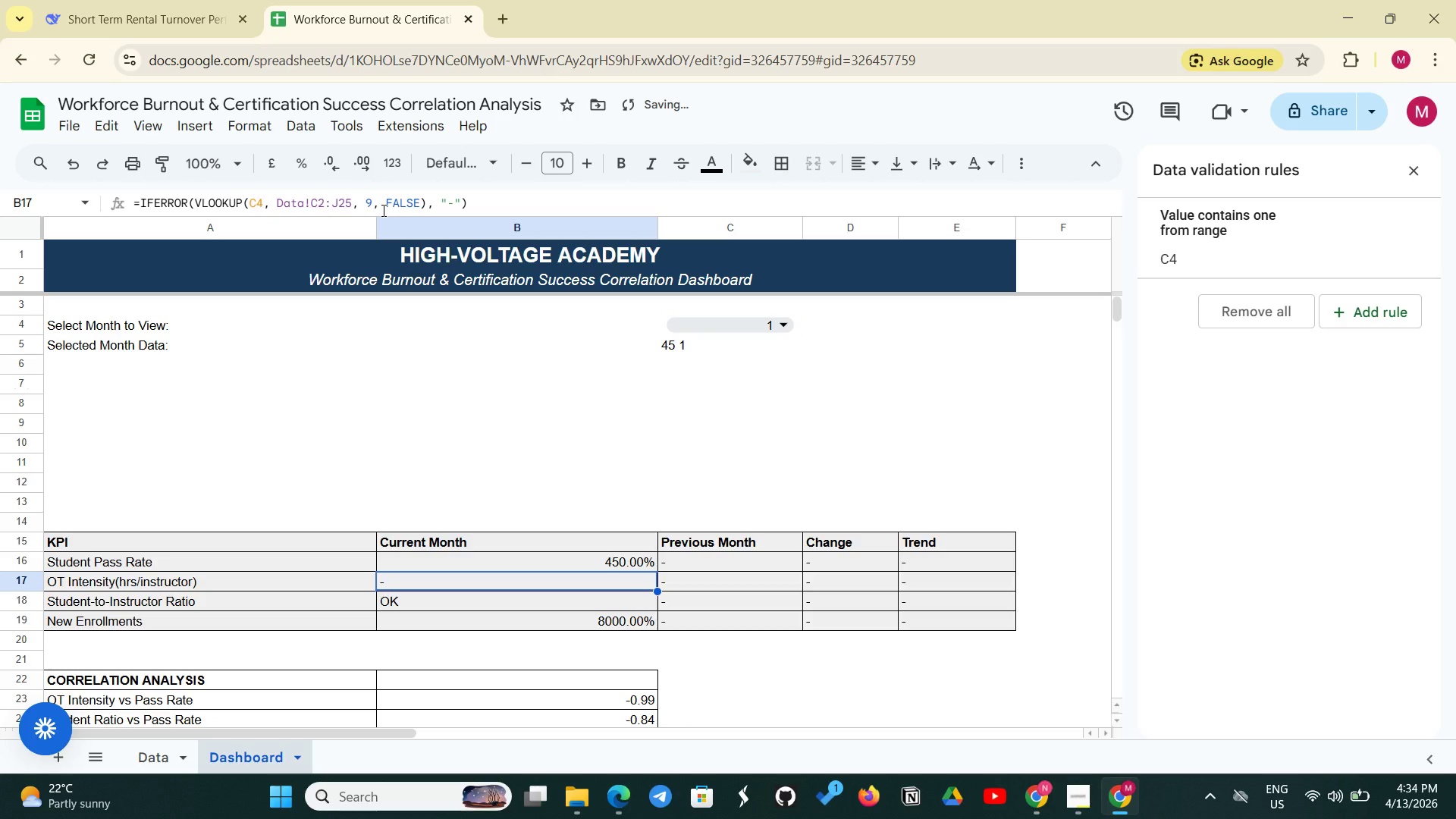 
left_click([687, 563])
 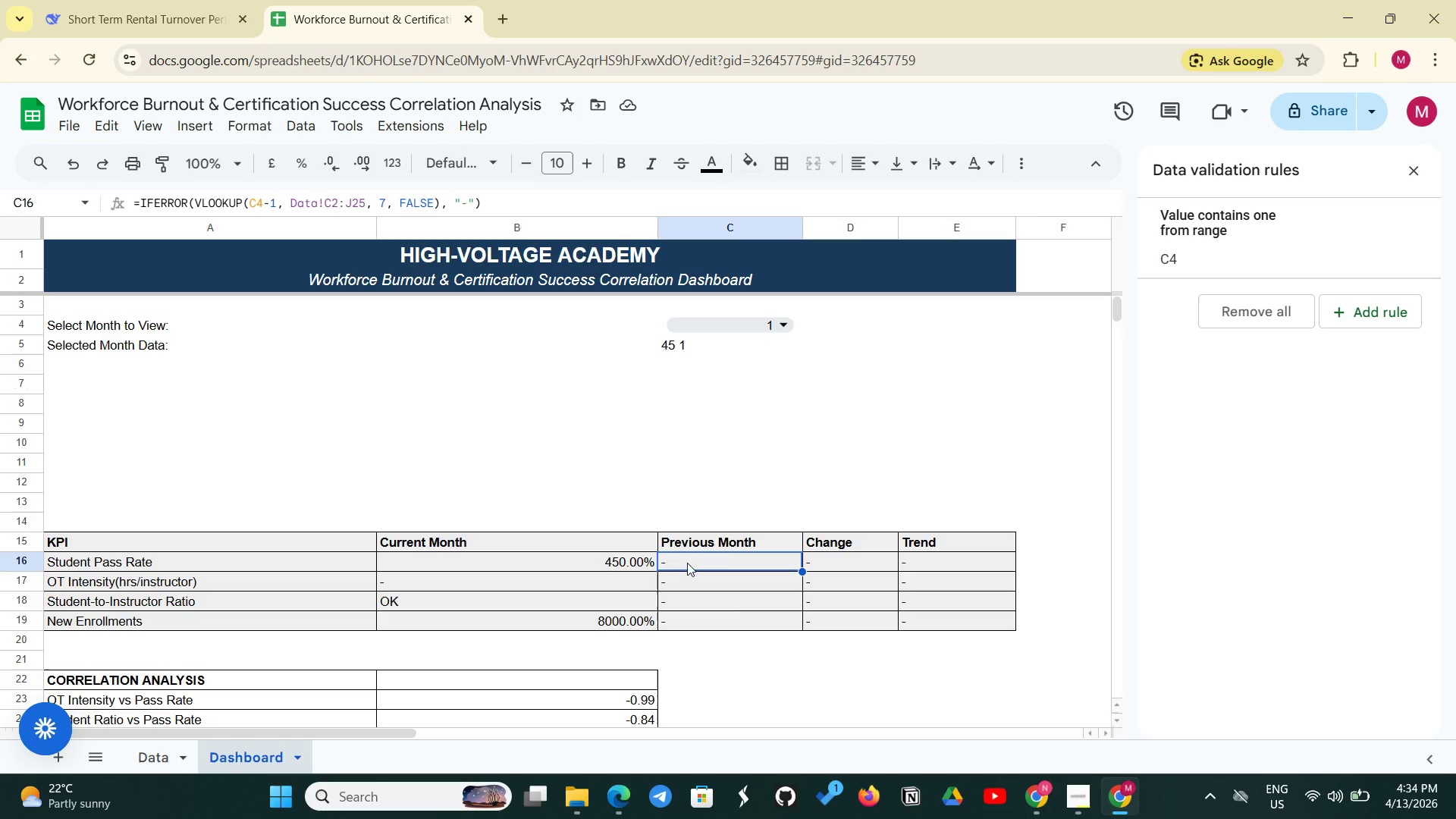 
wait(8.23)
 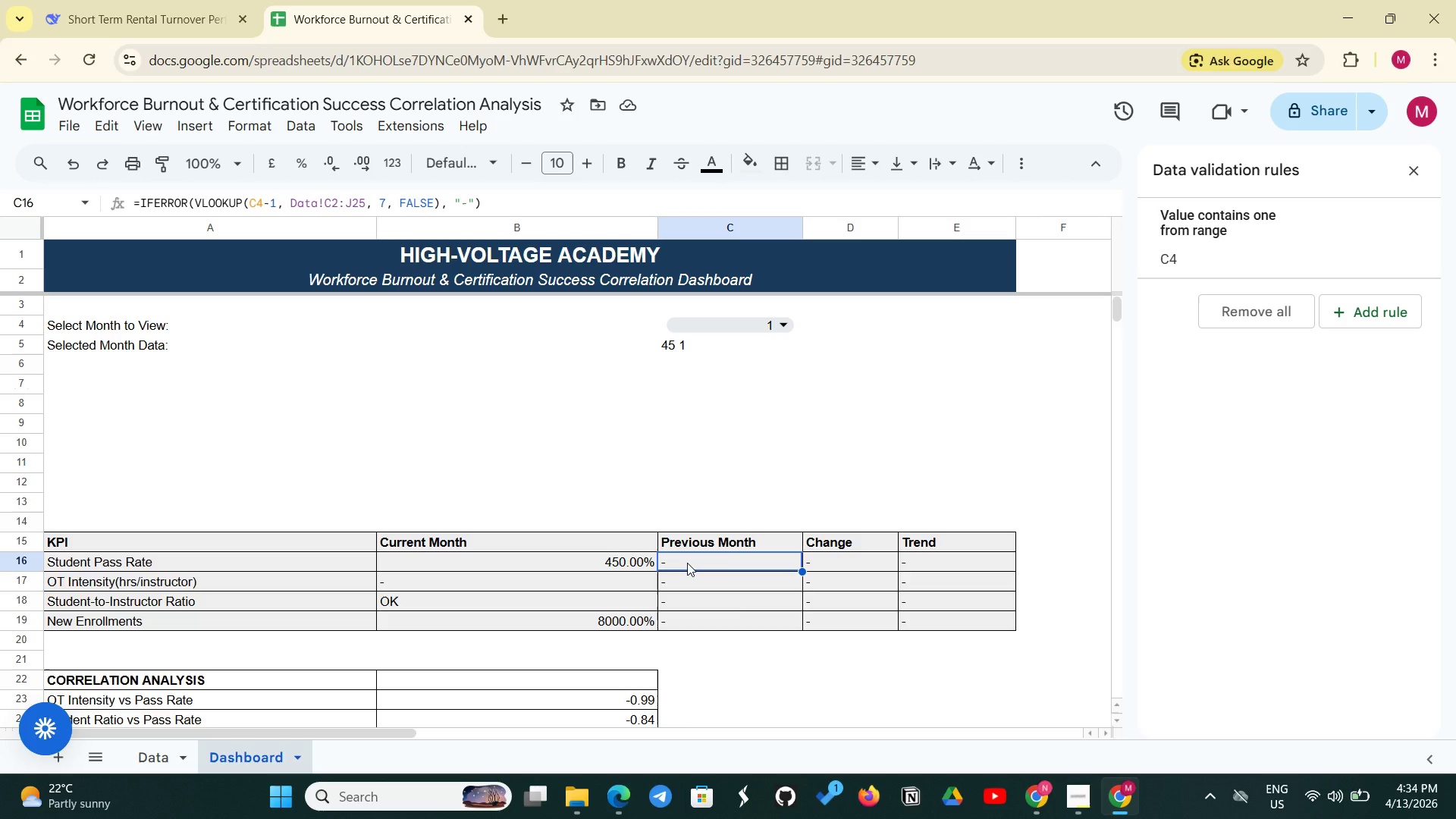 
left_click([388, 198])
 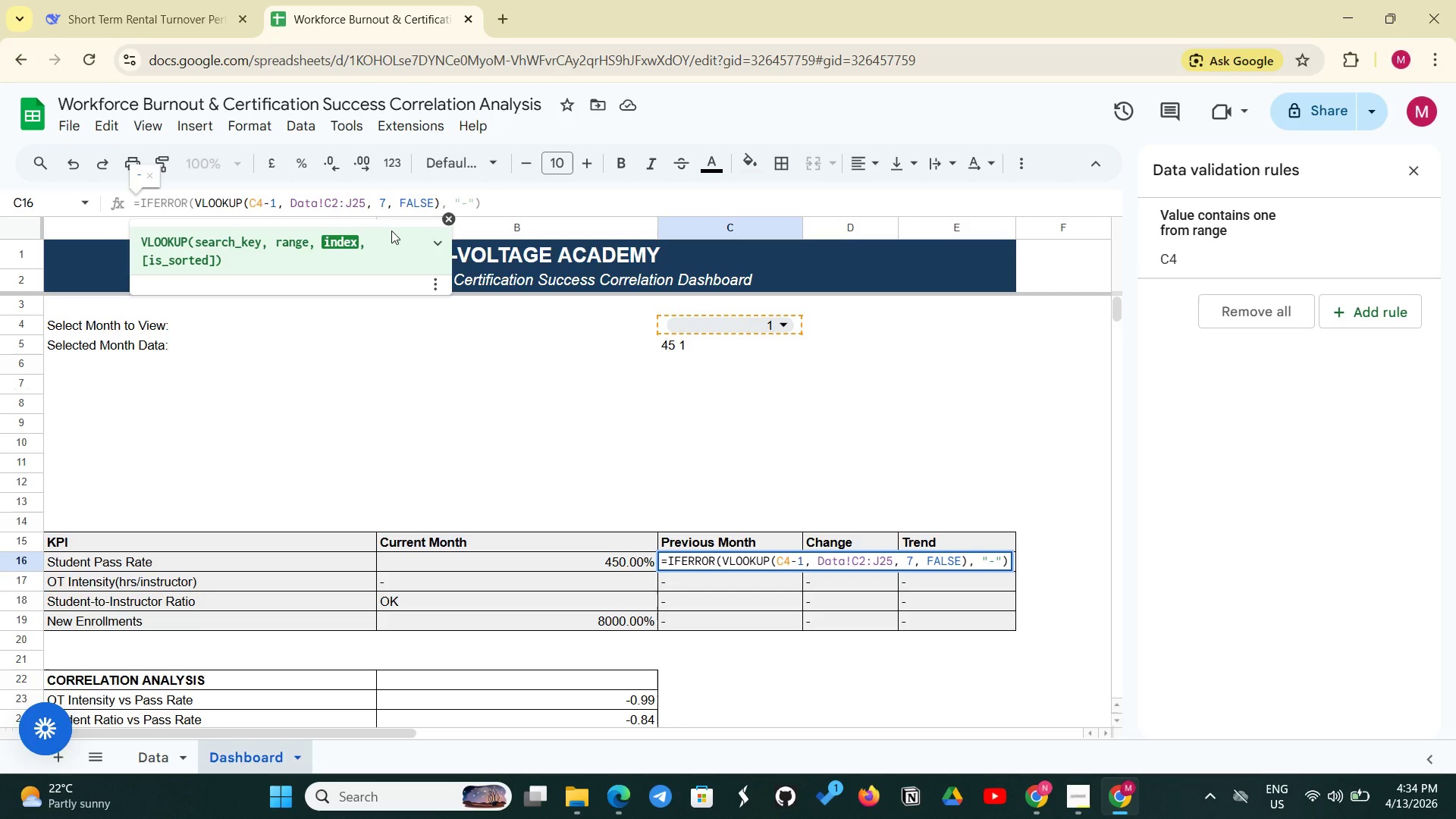 
key(Backspace)
 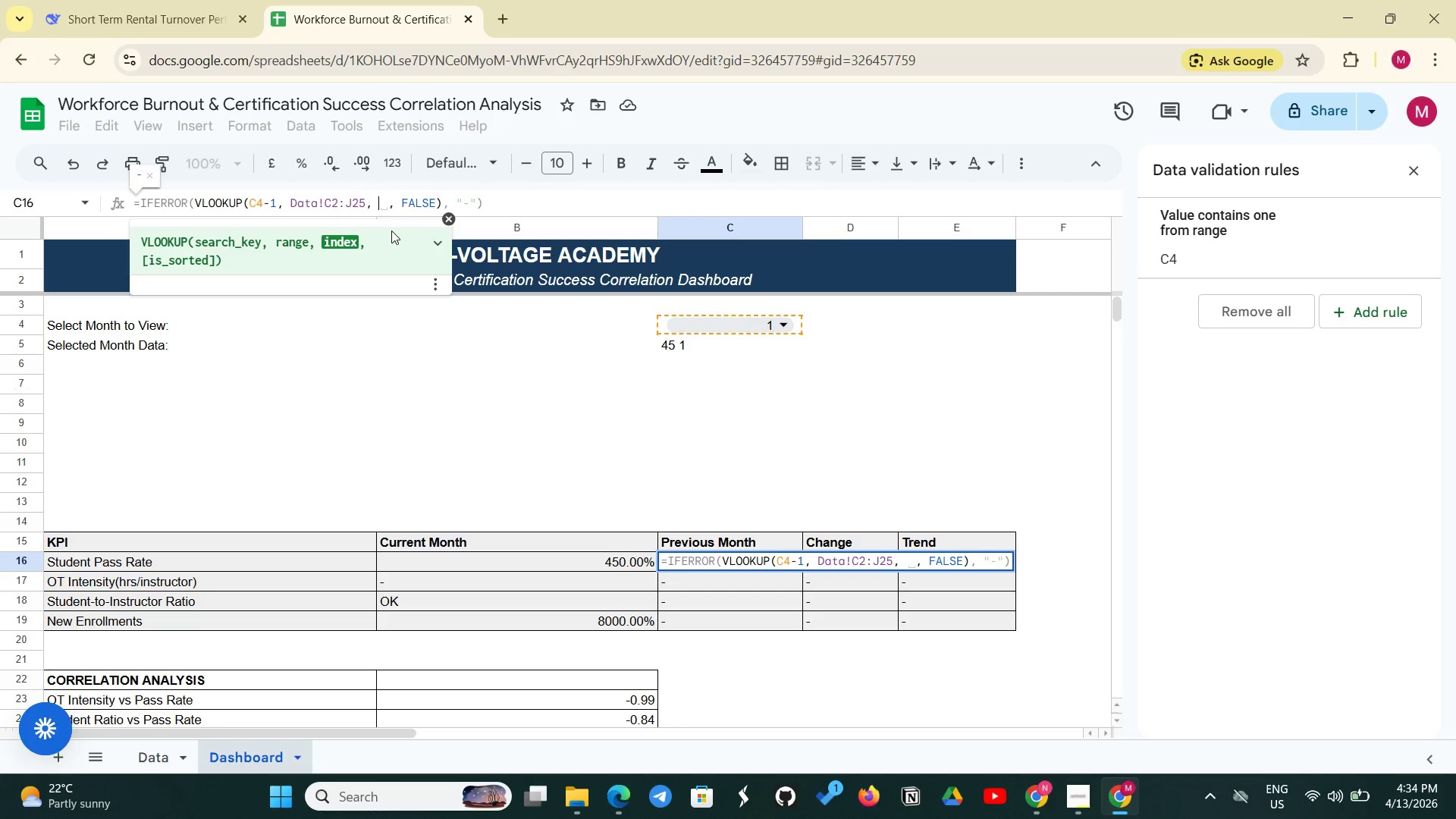 
key(6)
 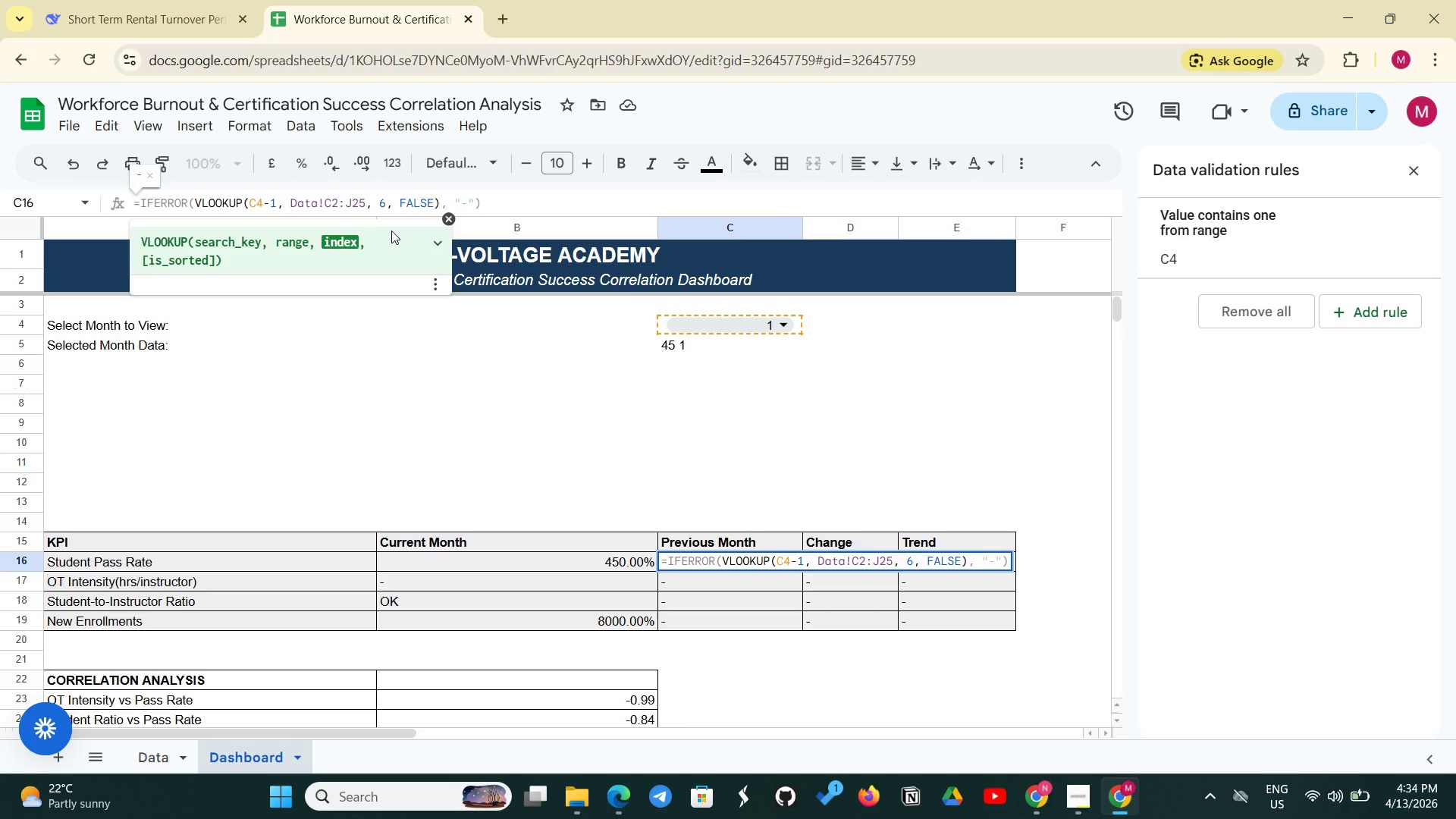 
key(Enter)
 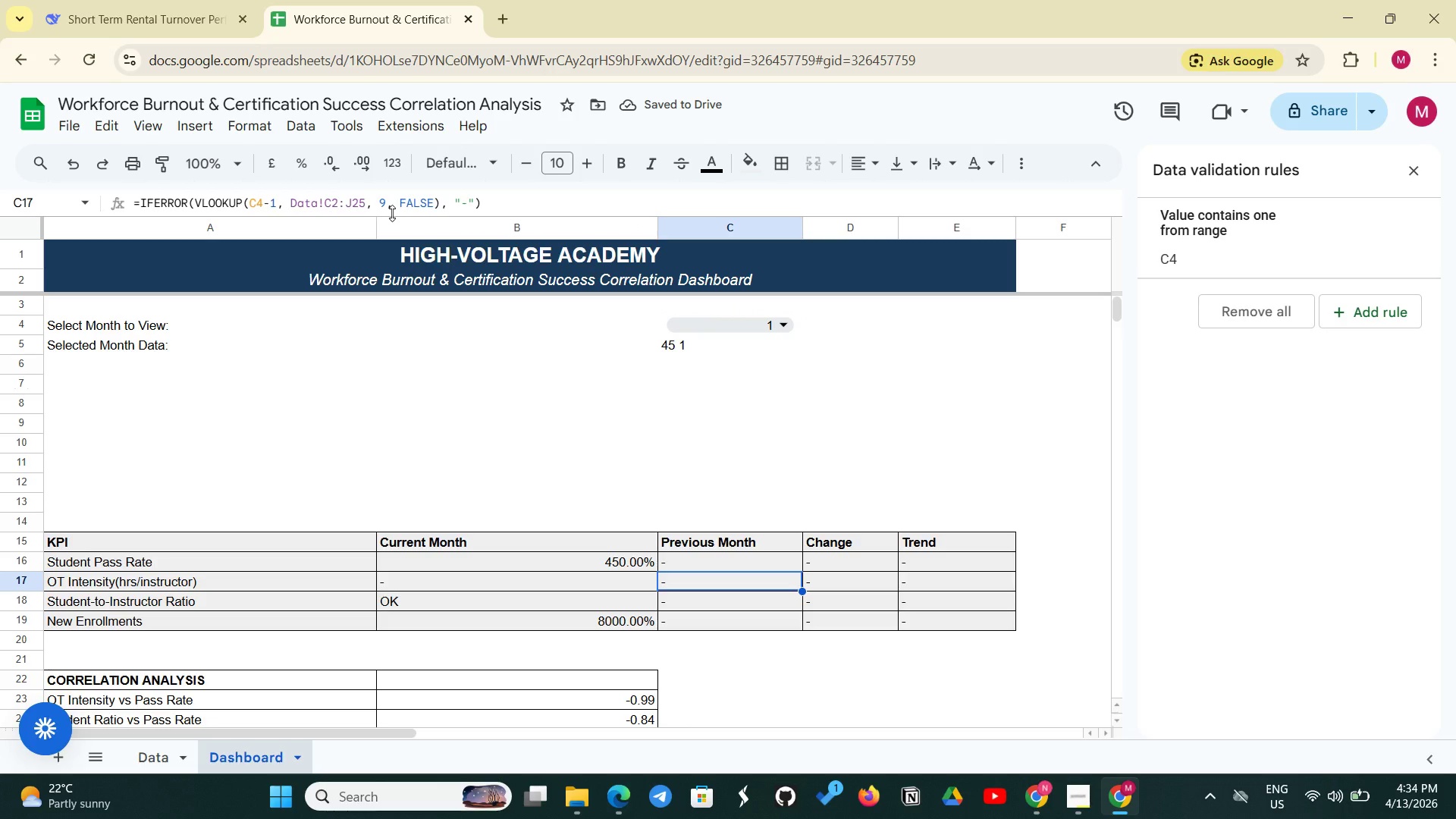 
wait(8.12)
 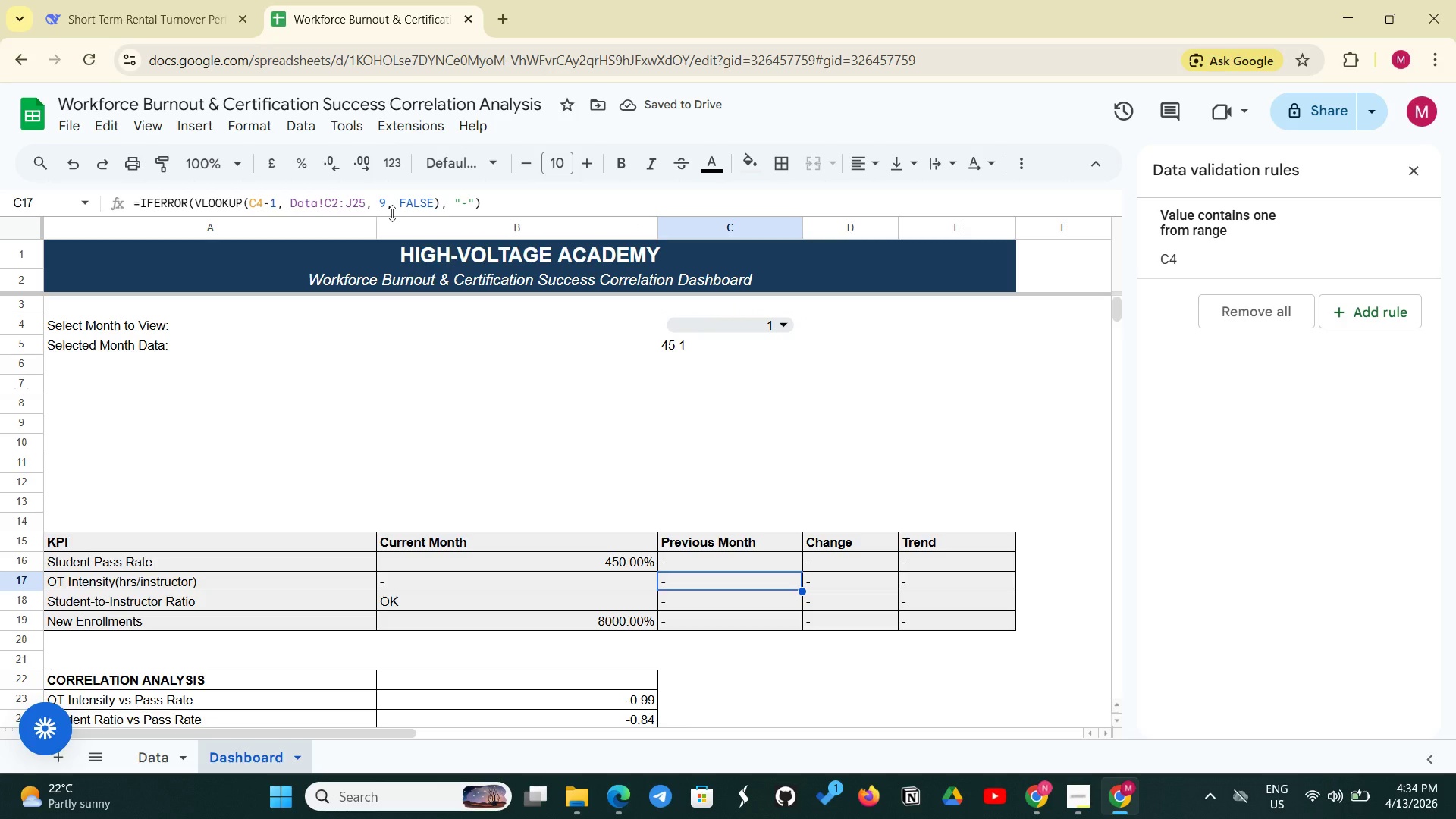 
left_click([830, 554])
 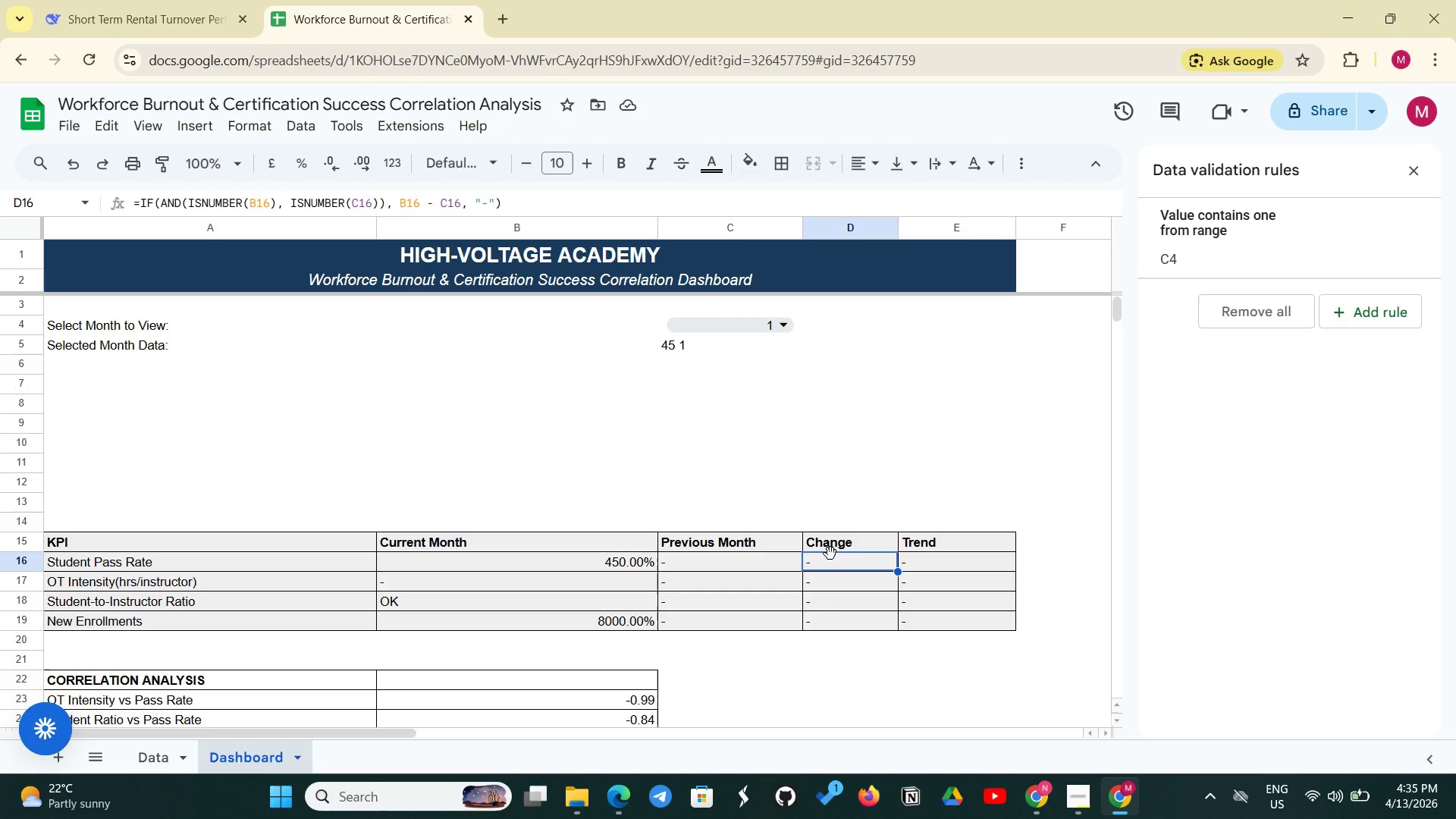 
wait(11.95)
 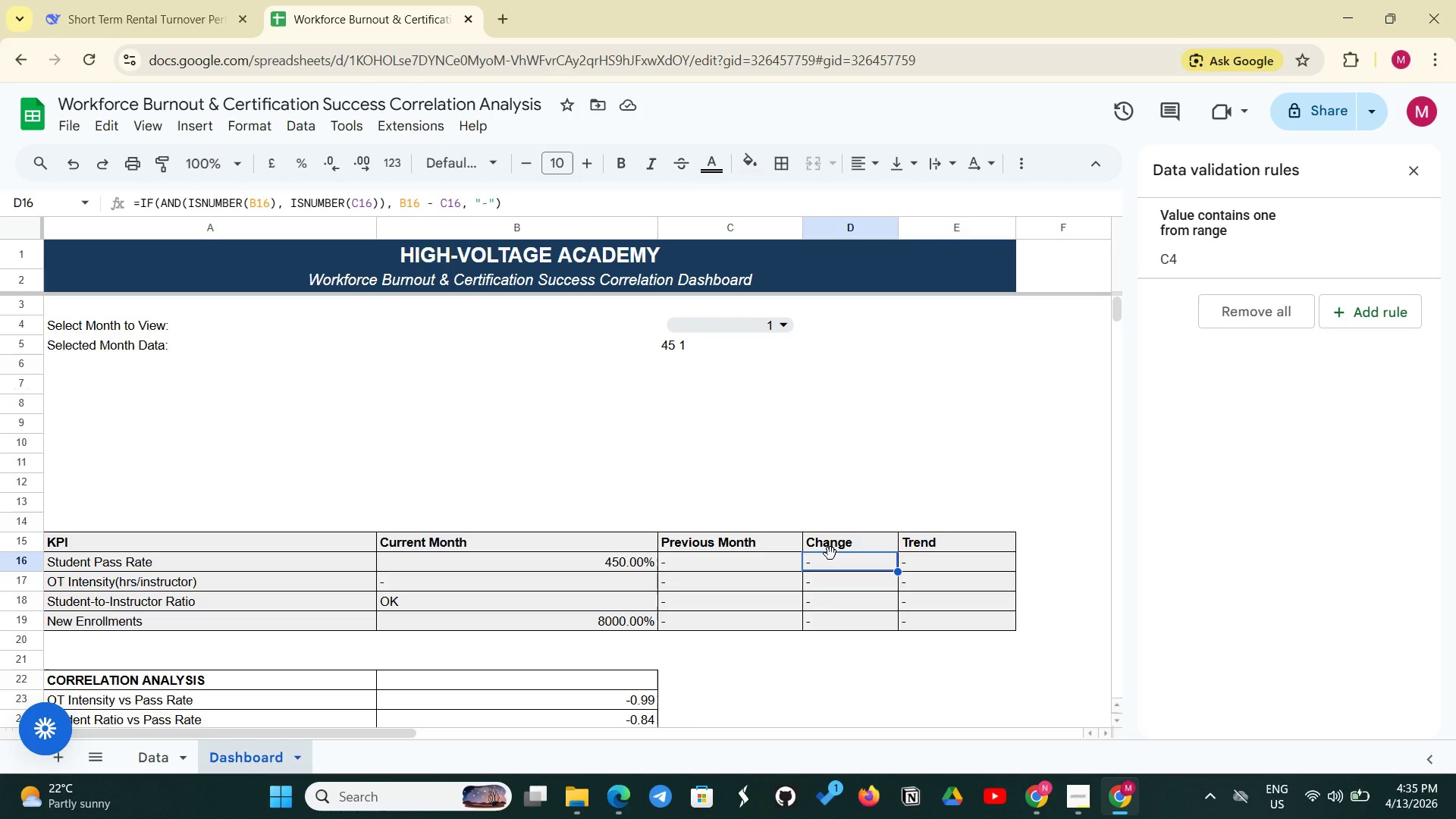 
left_click([949, 562])
 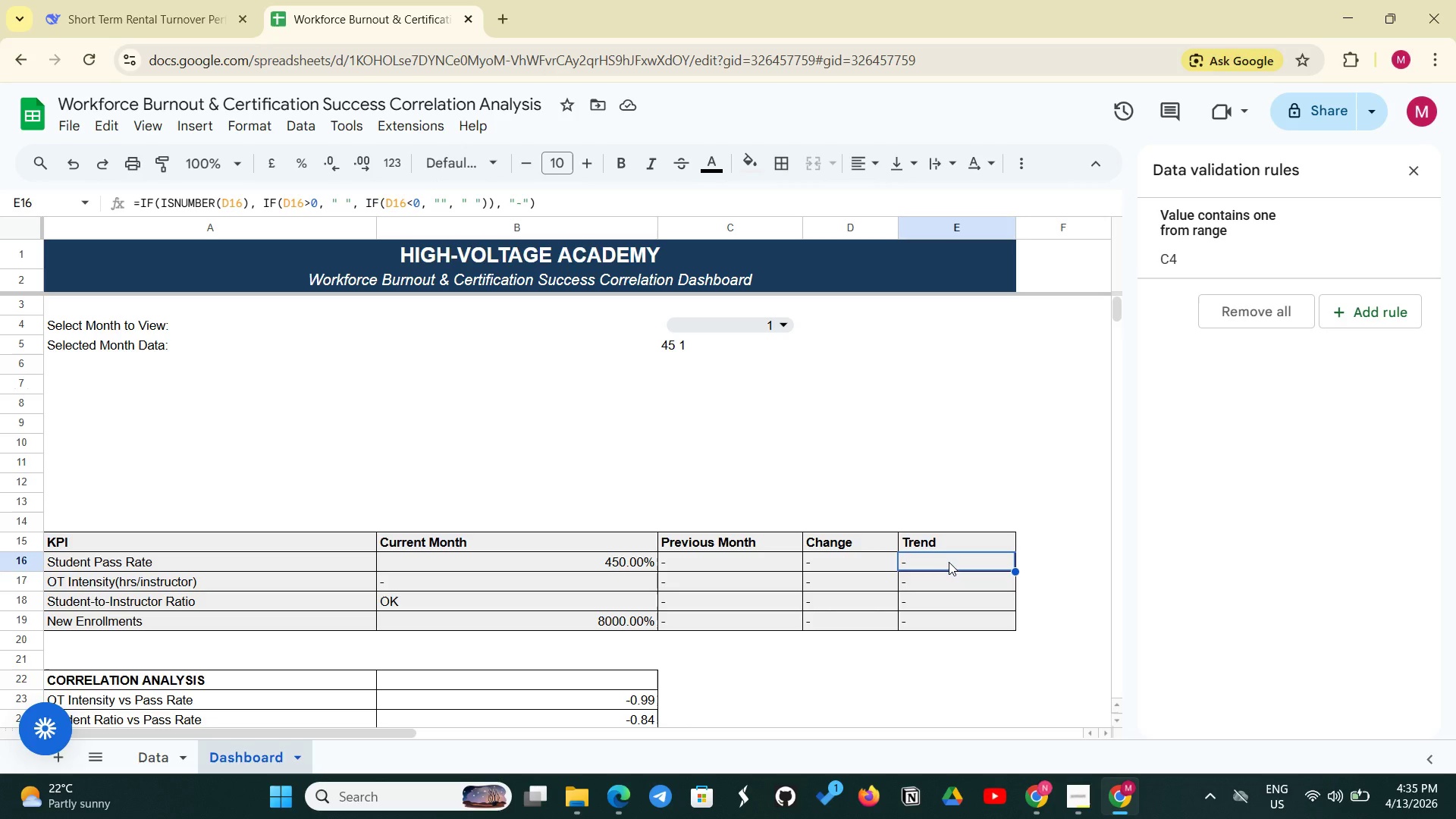 
wait(11.98)
 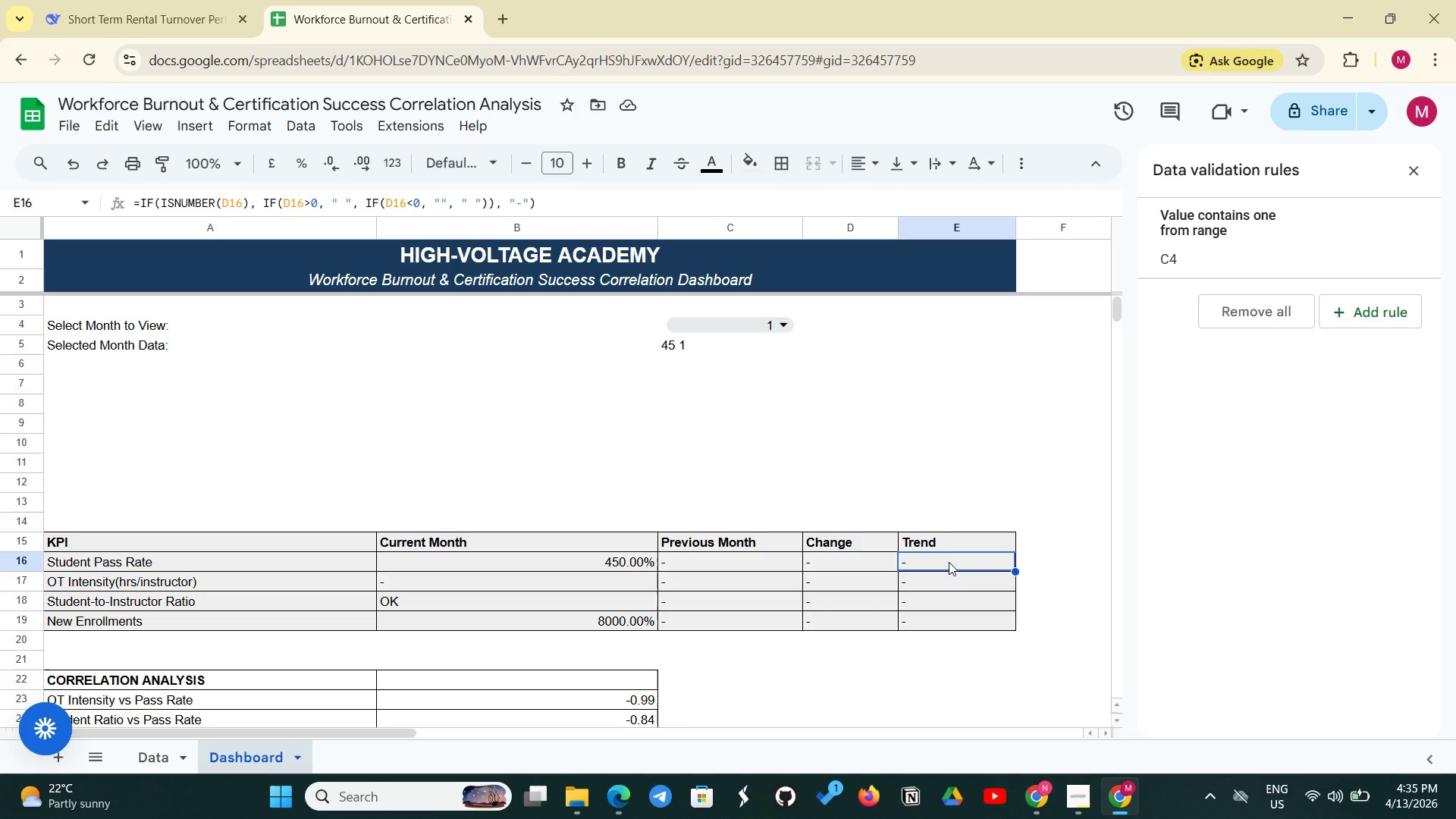 
left_click([428, 581])
 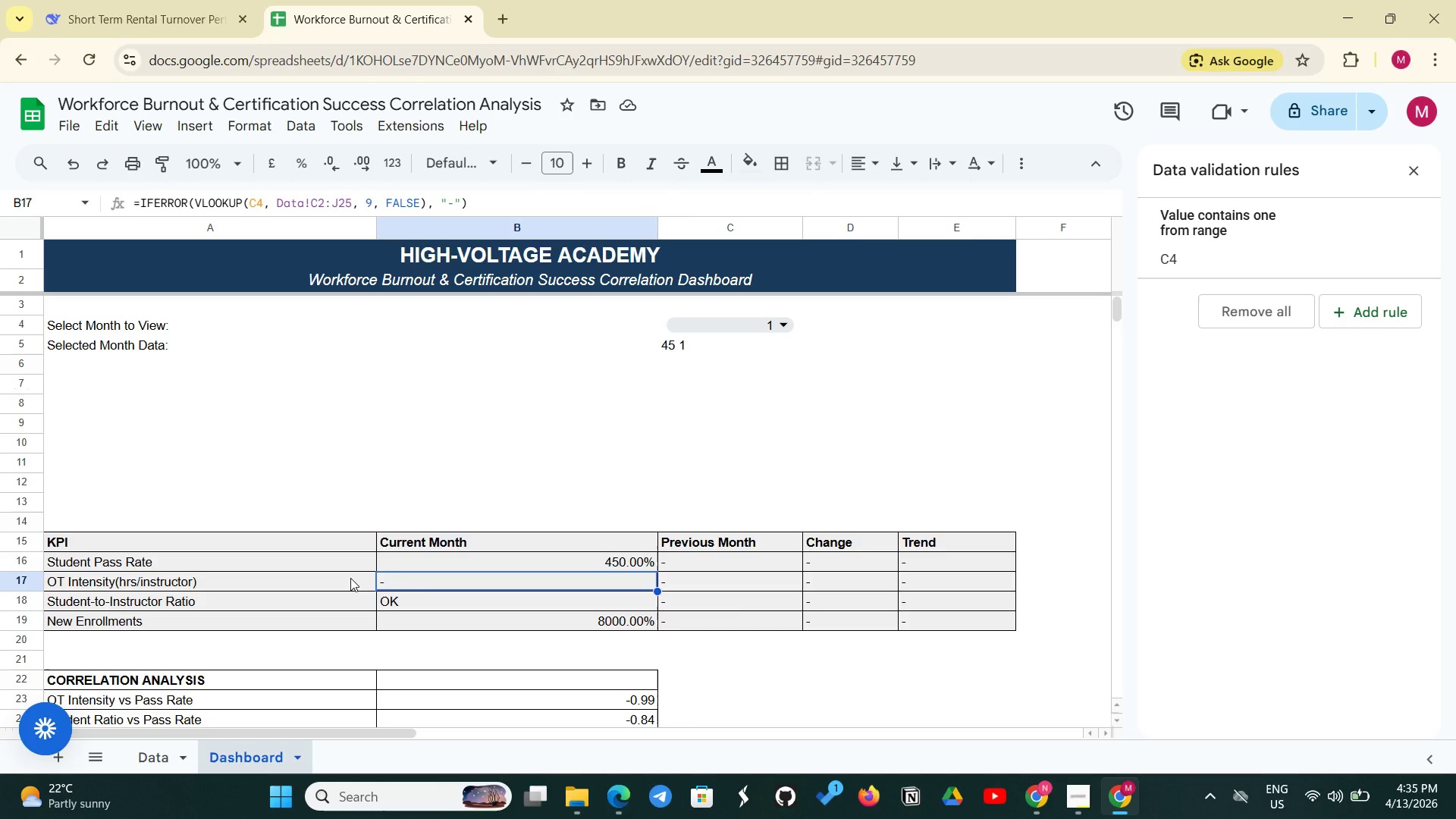 
wait(12.8)
 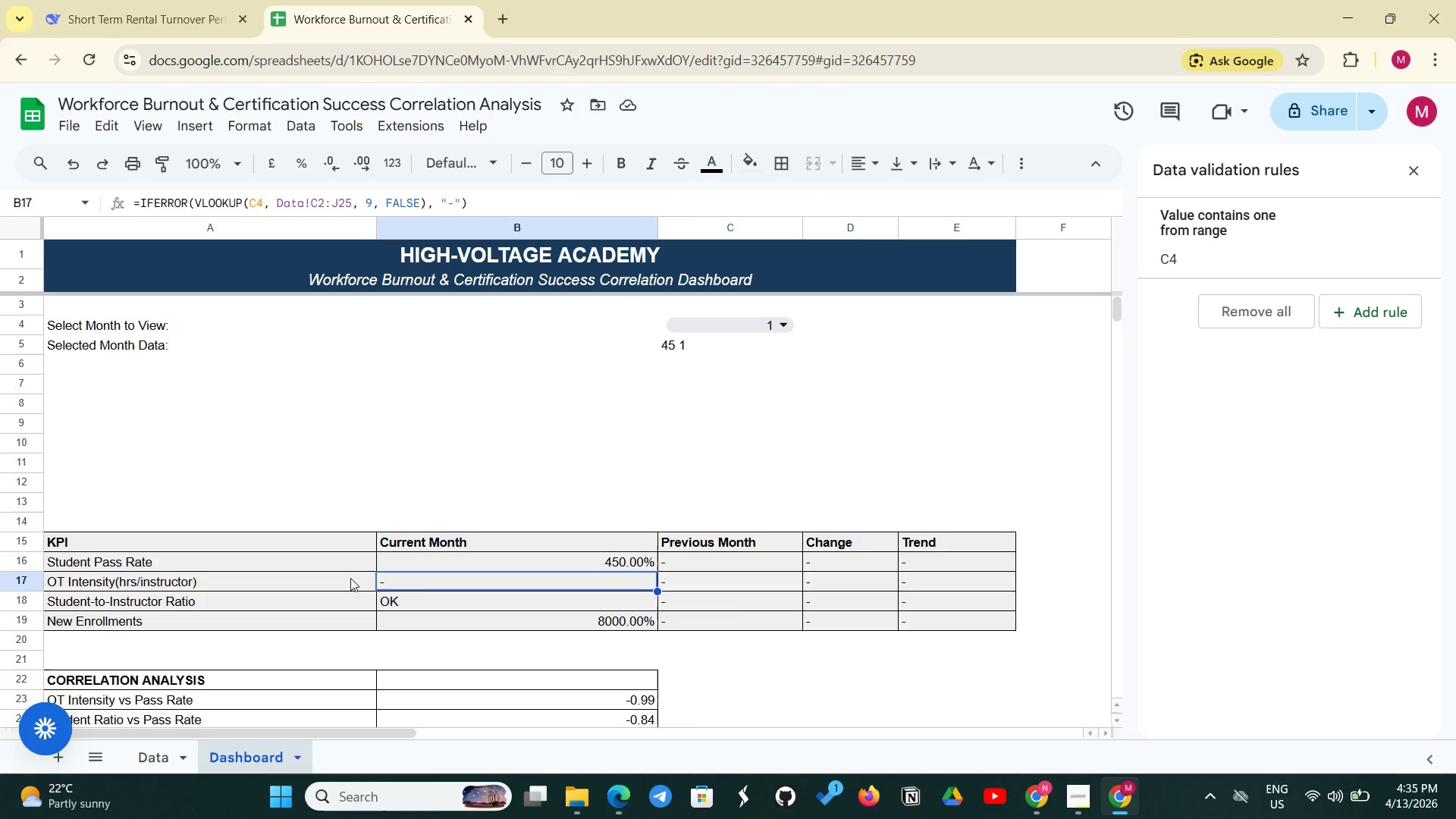 
left_click([374, 206])
 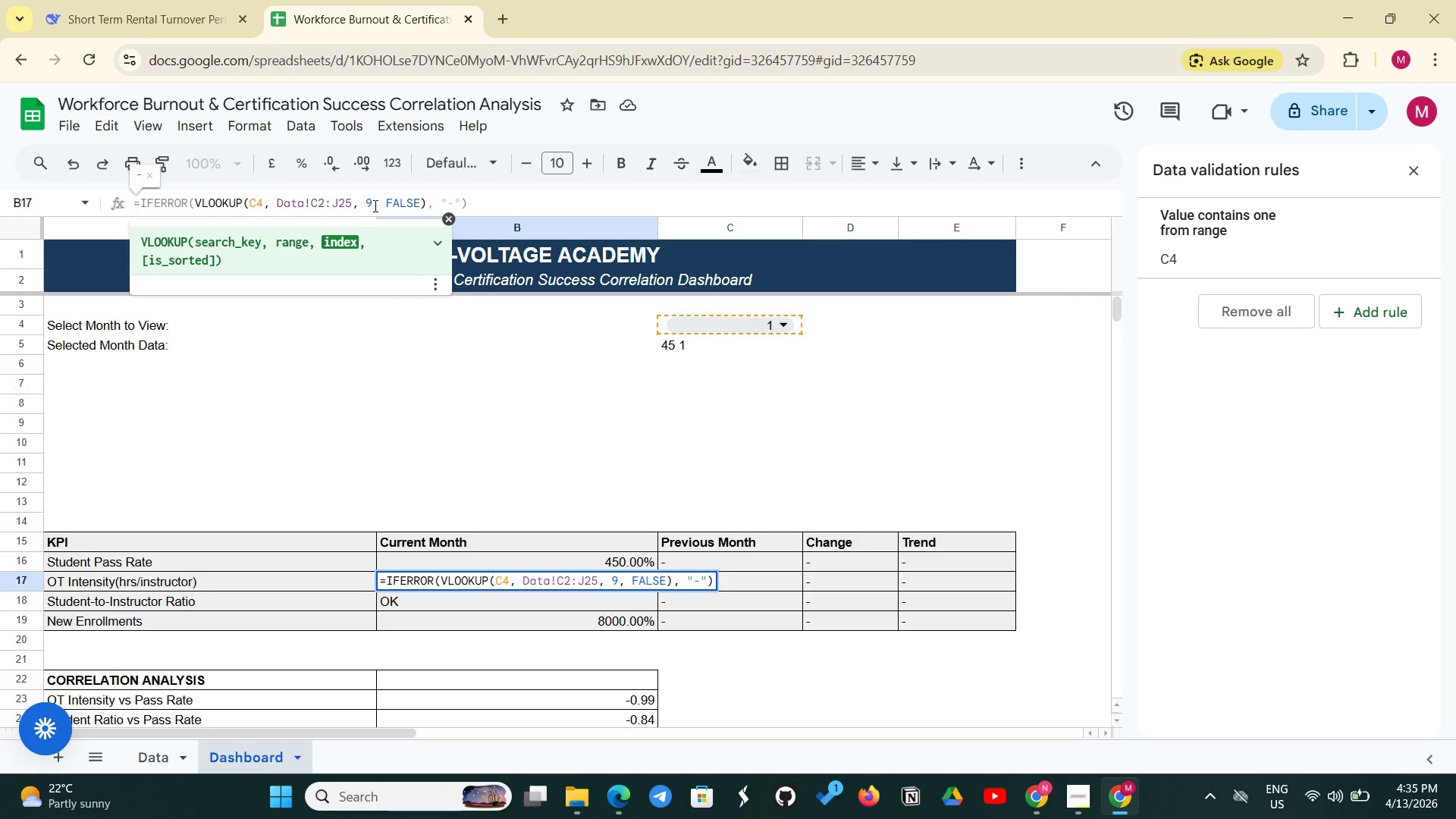 
key(Backspace)
 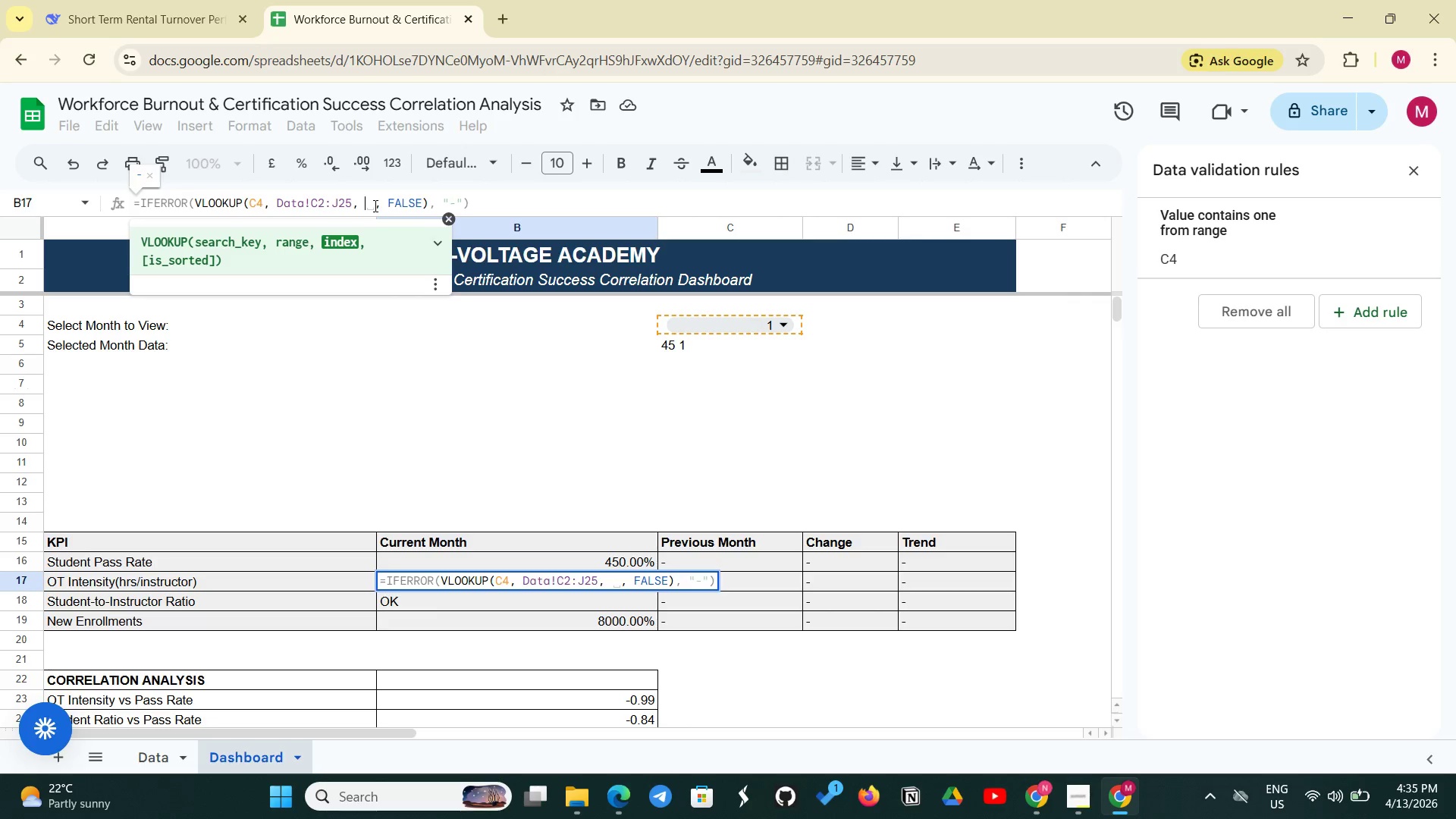 
key(8)
 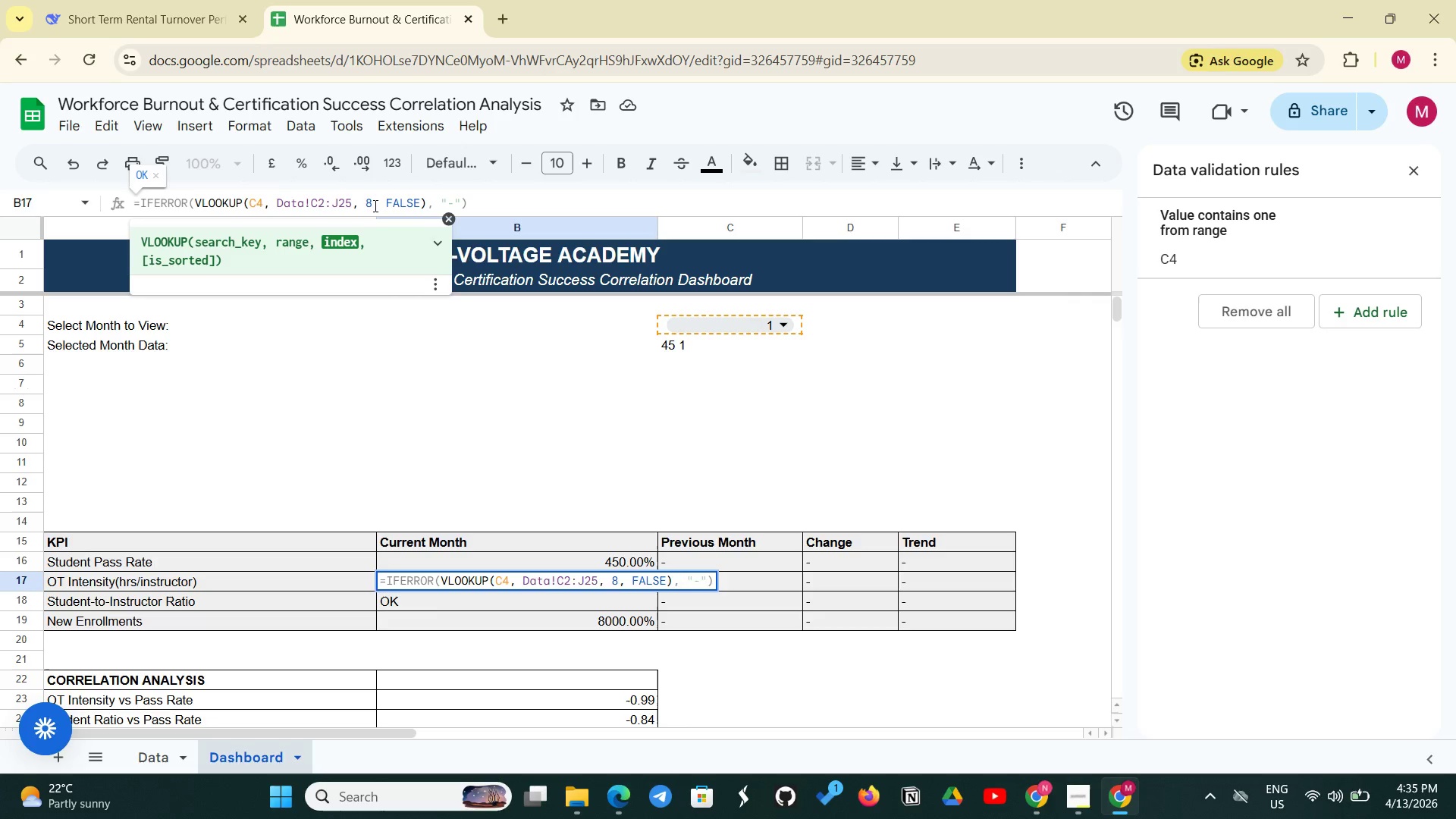 
key(Enter)
 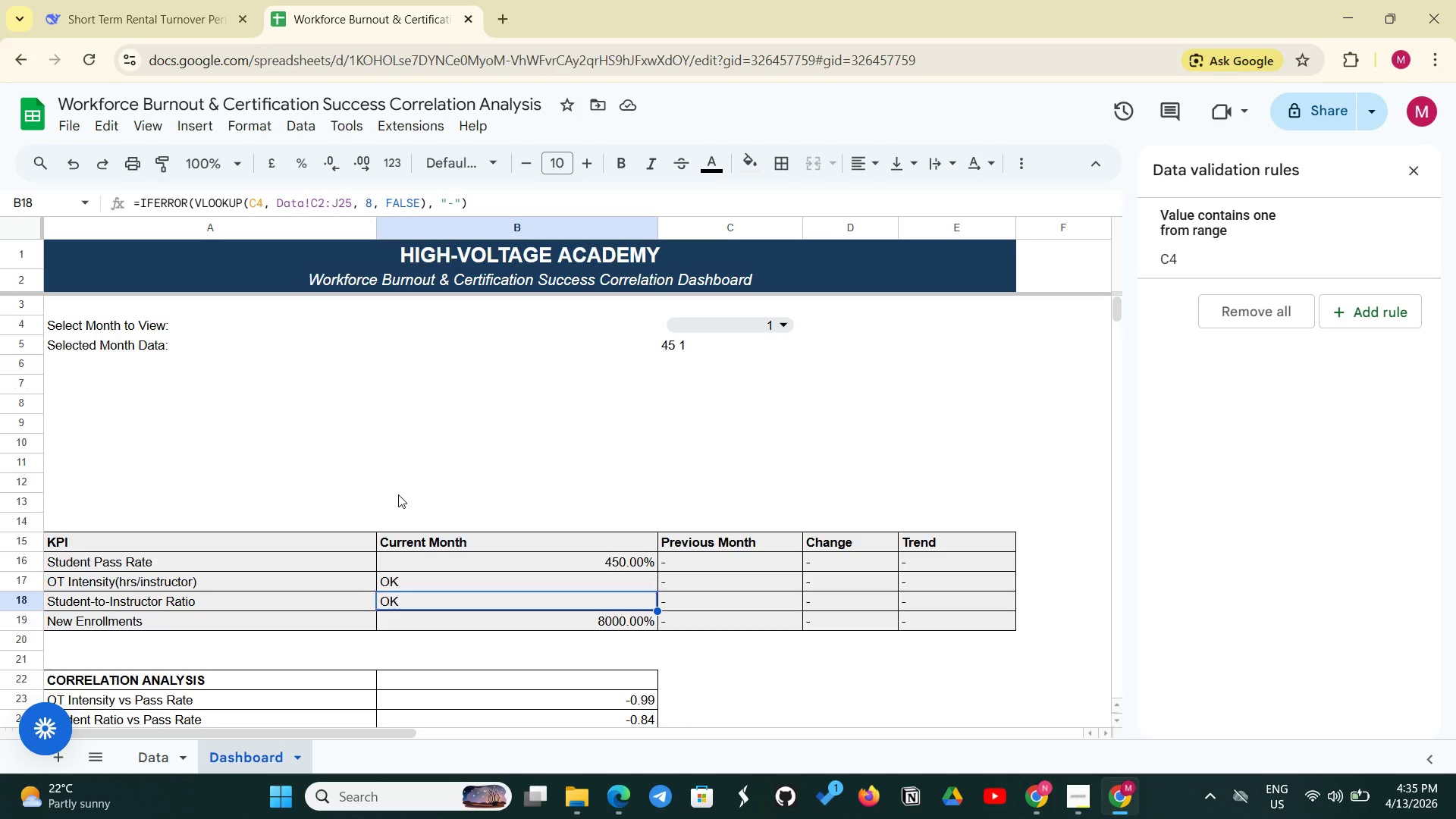 
wait(11.66)
 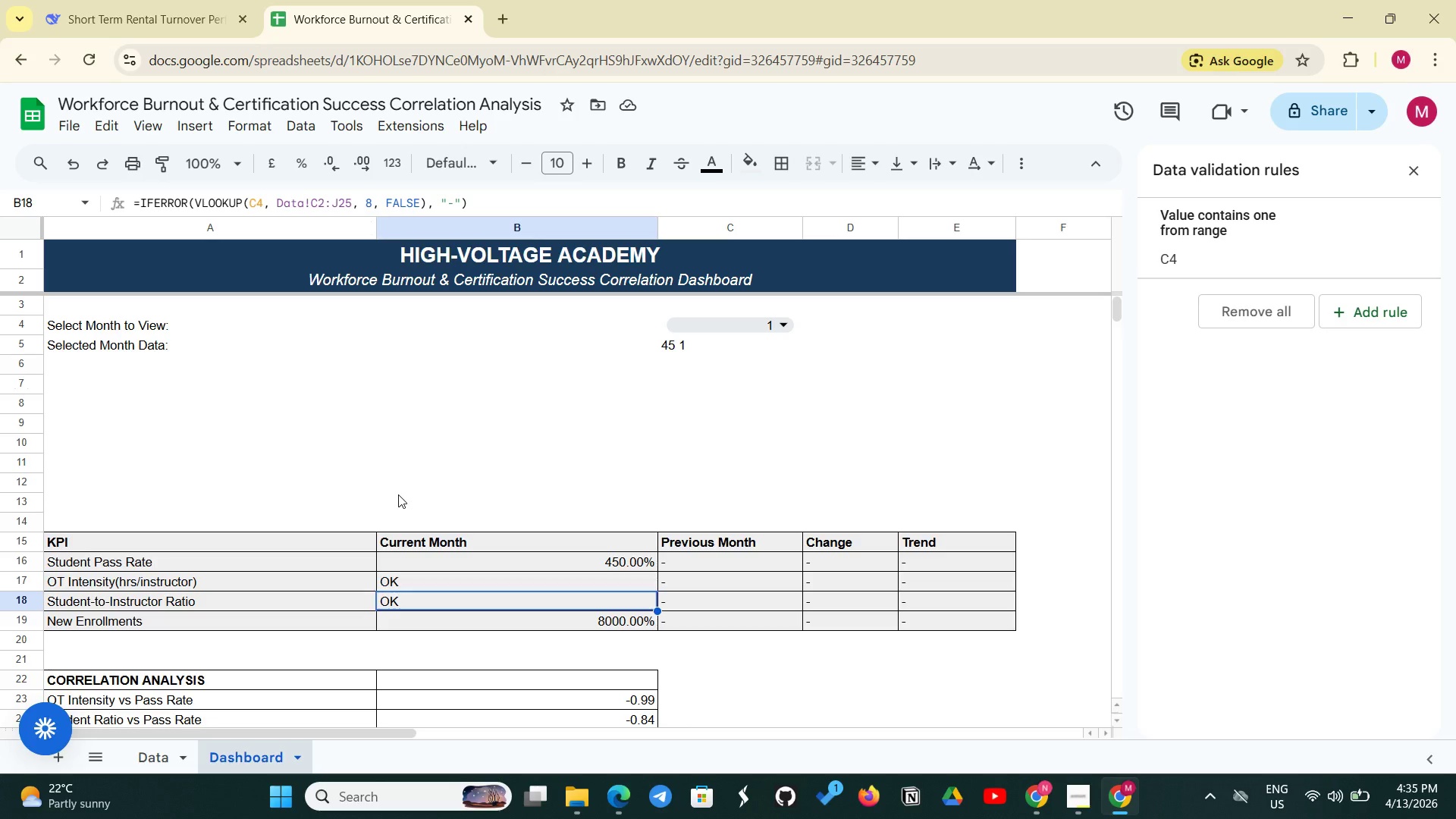 
left_click([435, 598])
 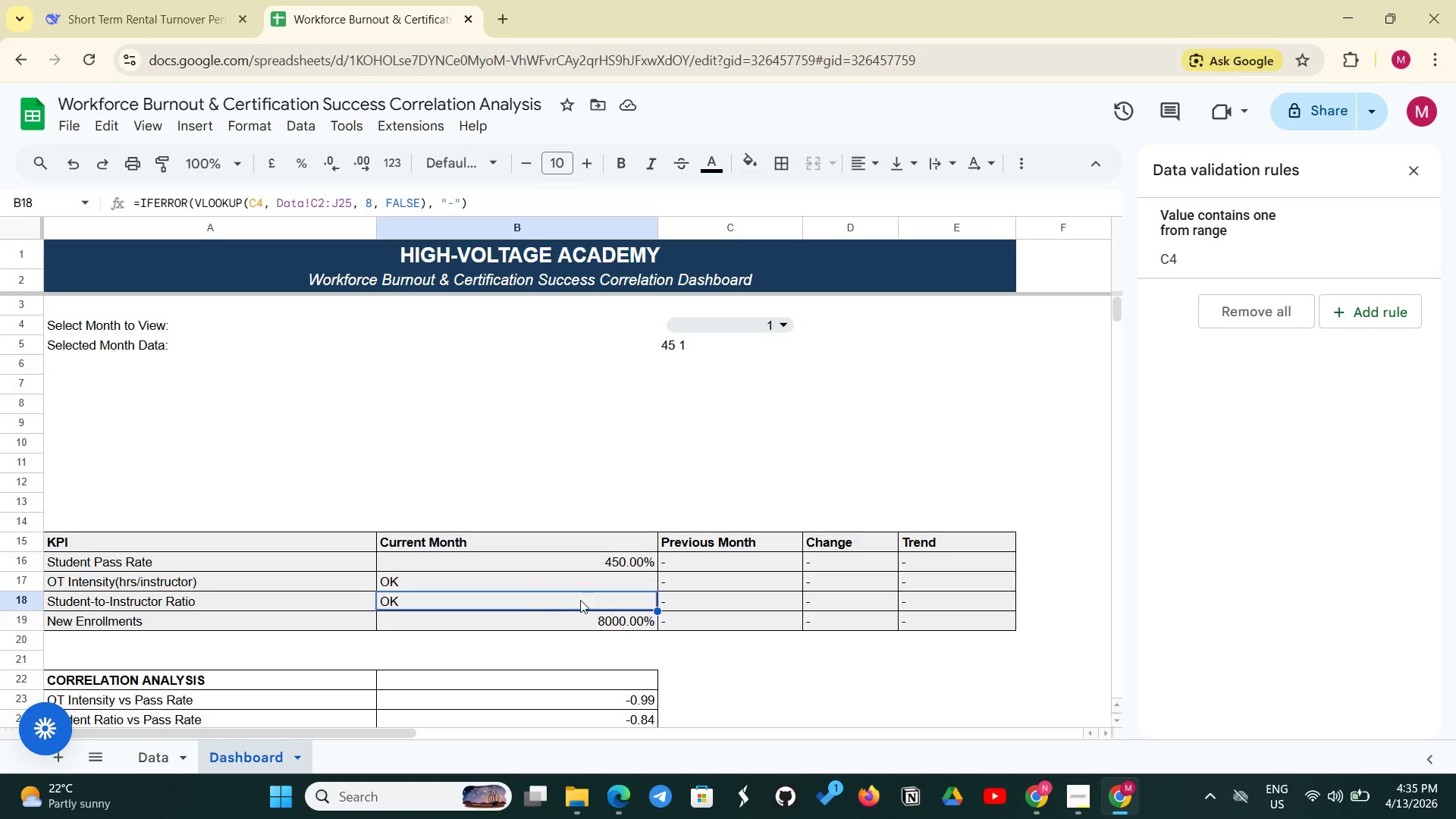 
wait(5.36)
 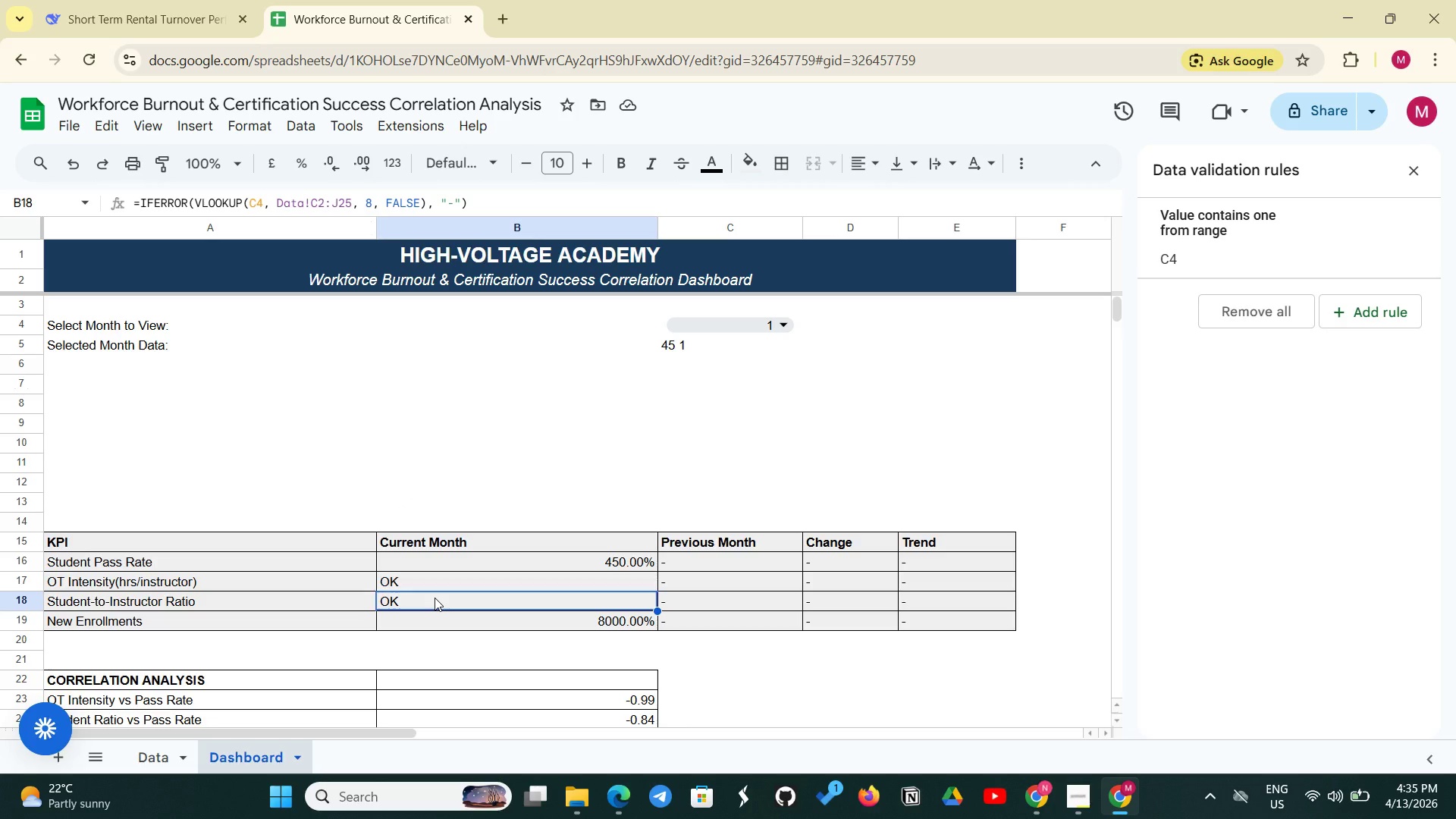 
left_click([688, 582])
 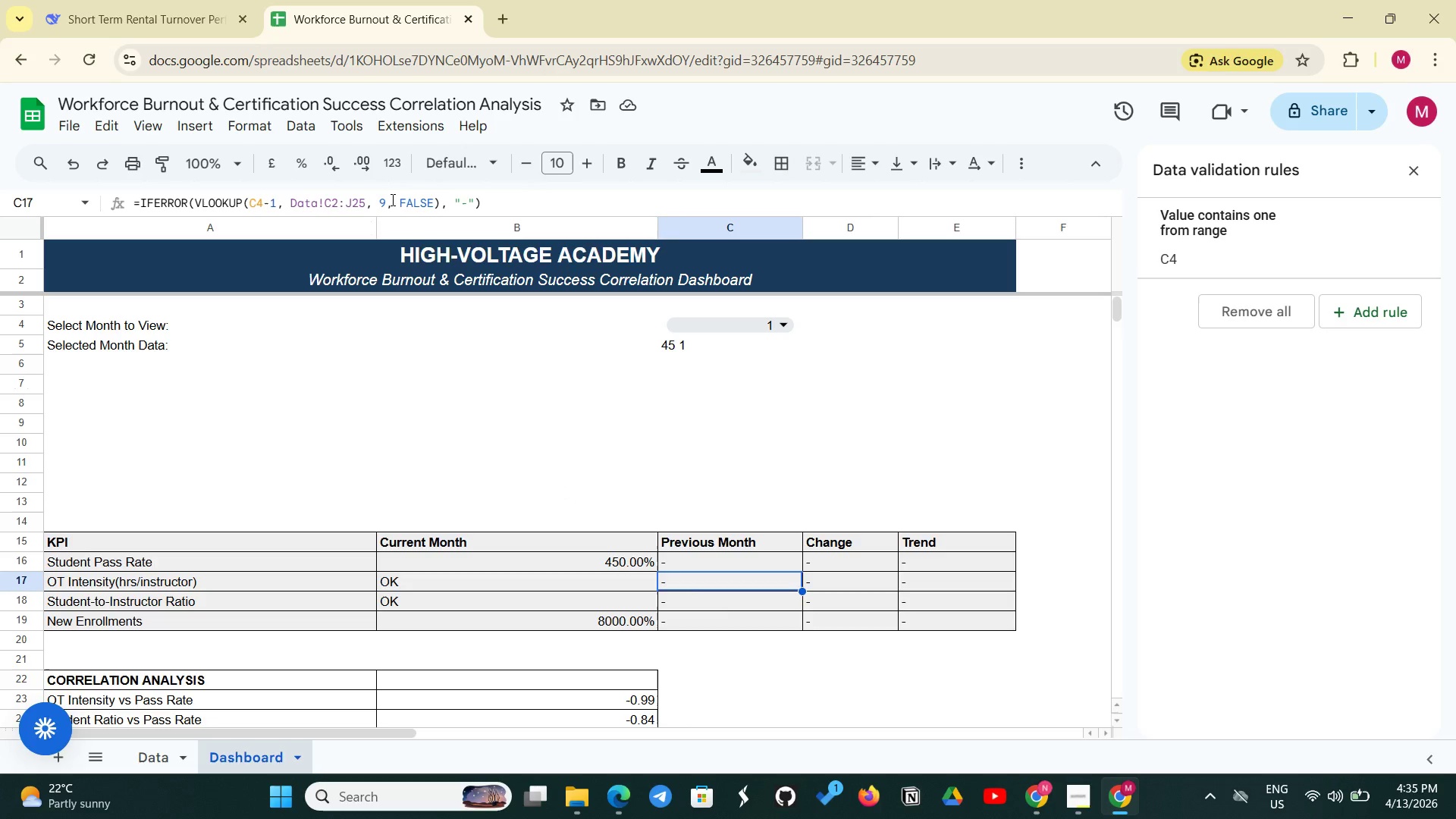 
left_click([387, 205])
 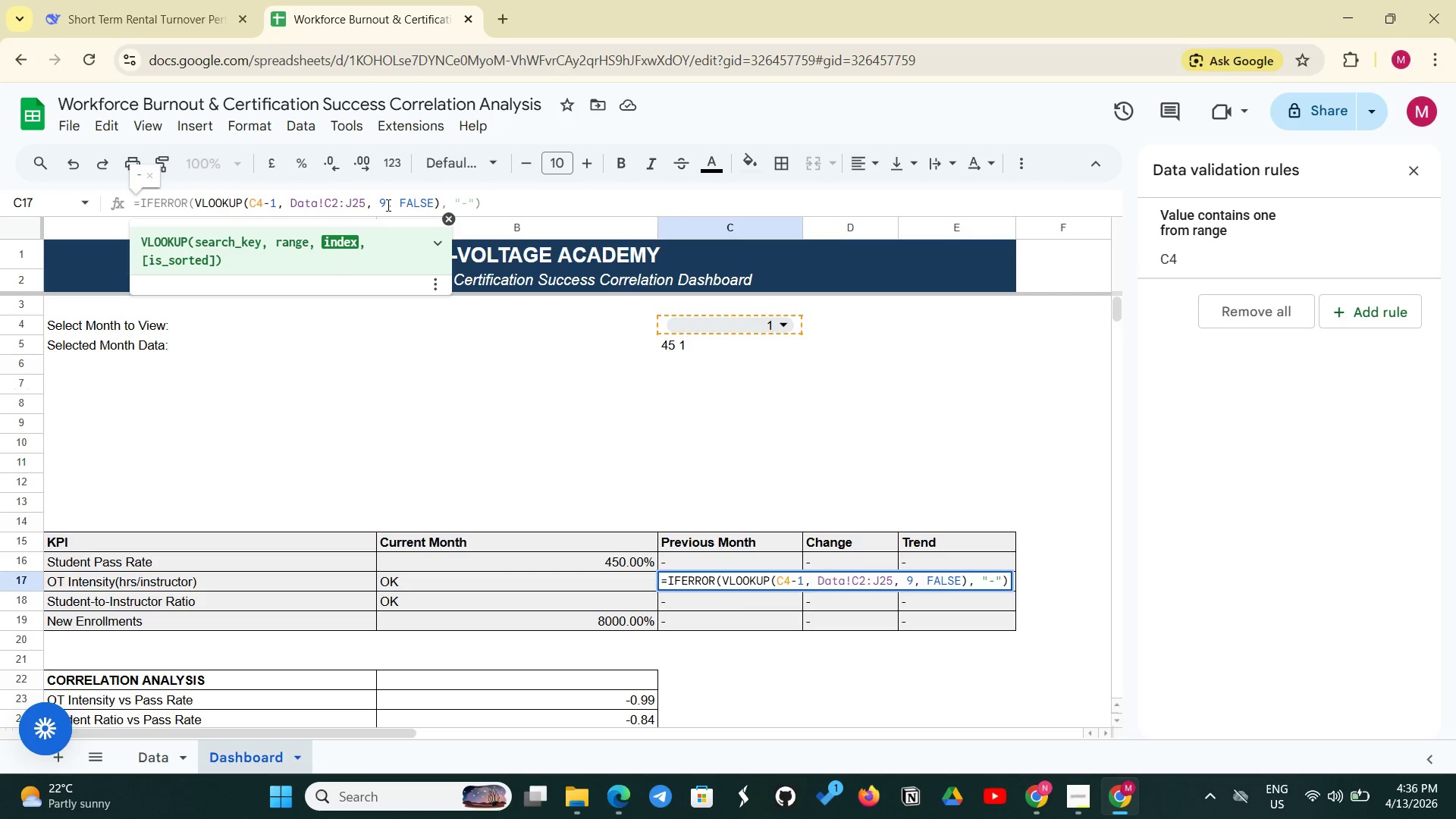 
key(Backspace)
 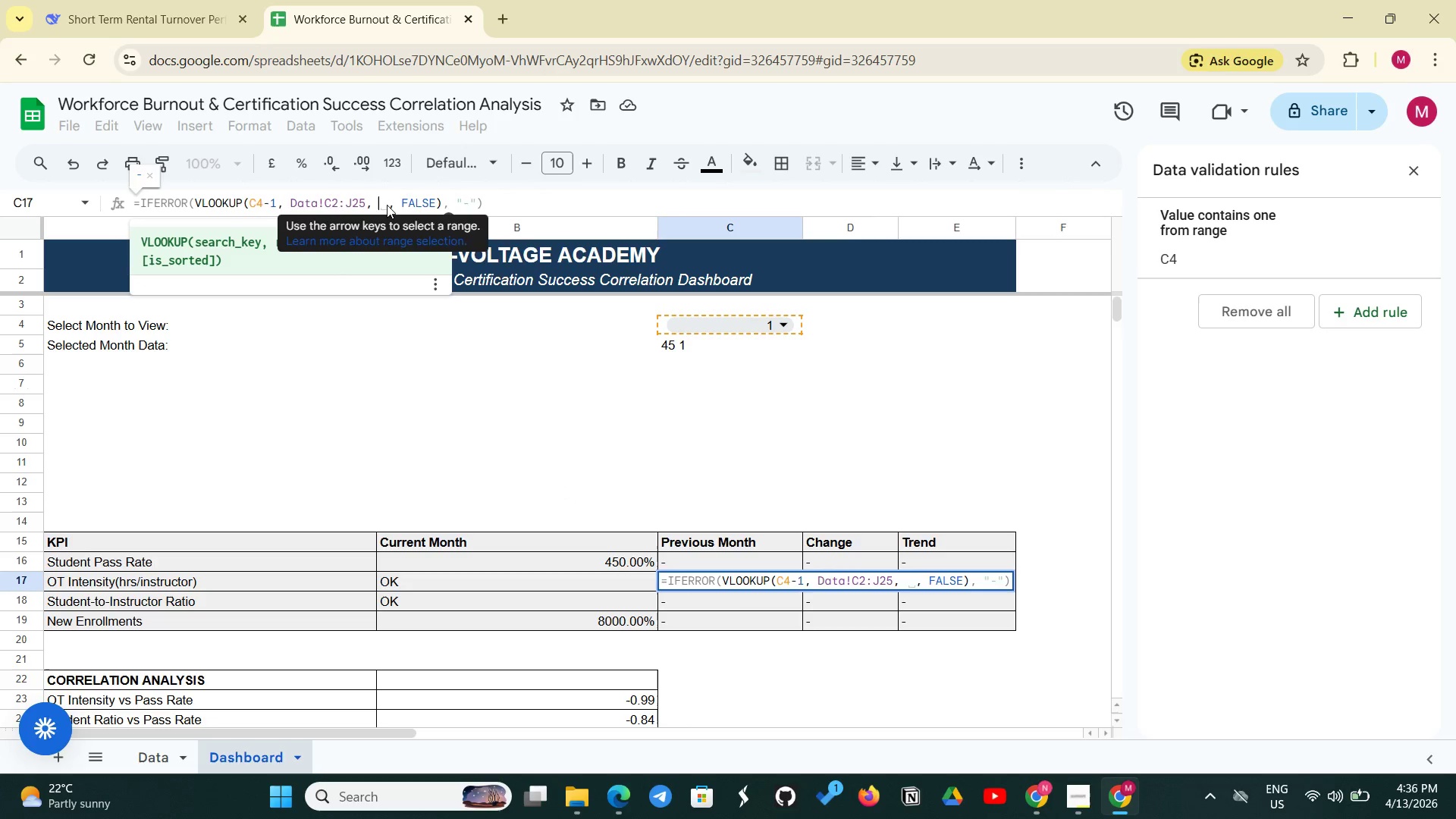 
key(8)
 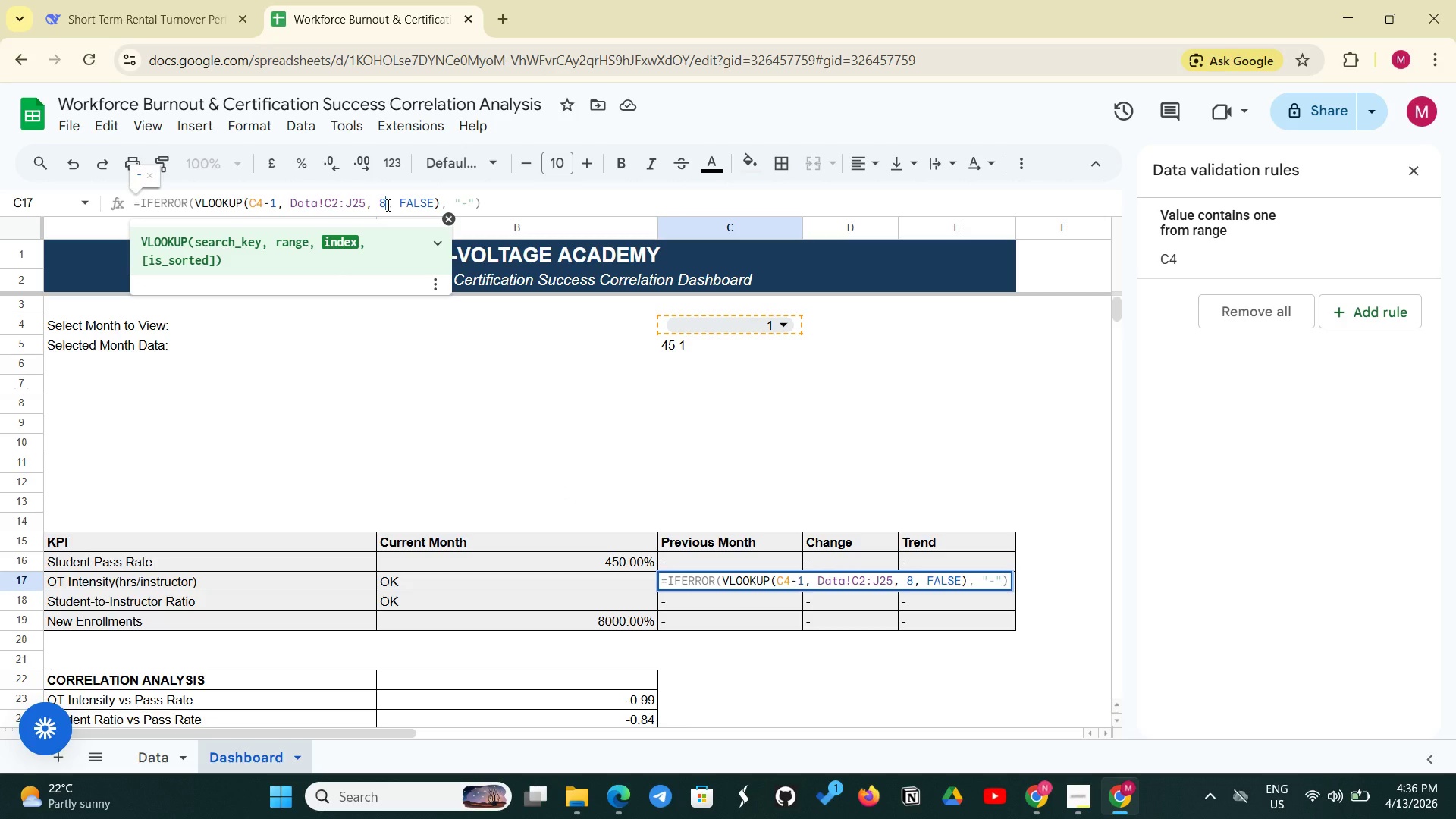 
hold_key(key=Enter, duration=24.84)
 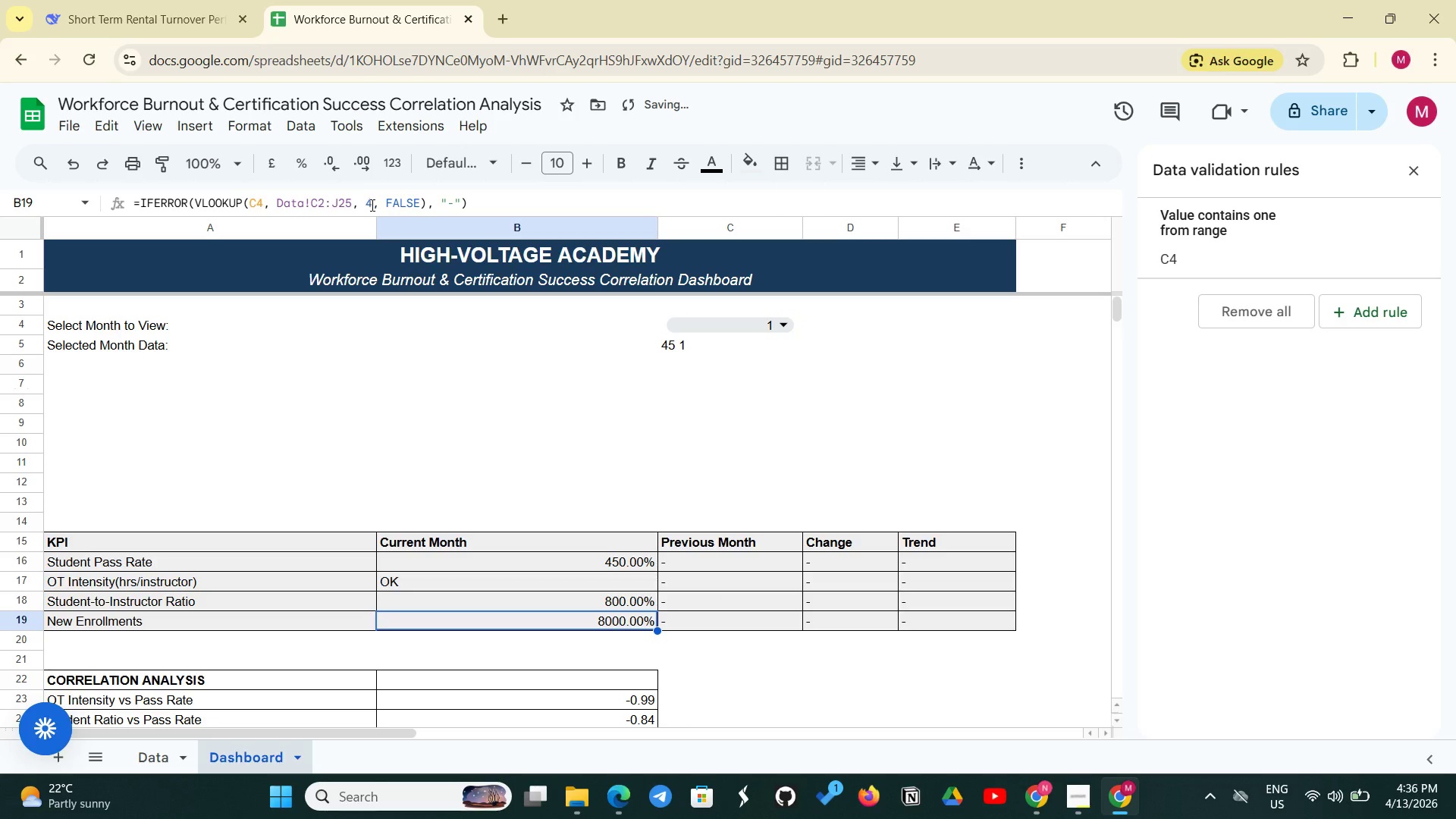 
left_click([834, 582])
 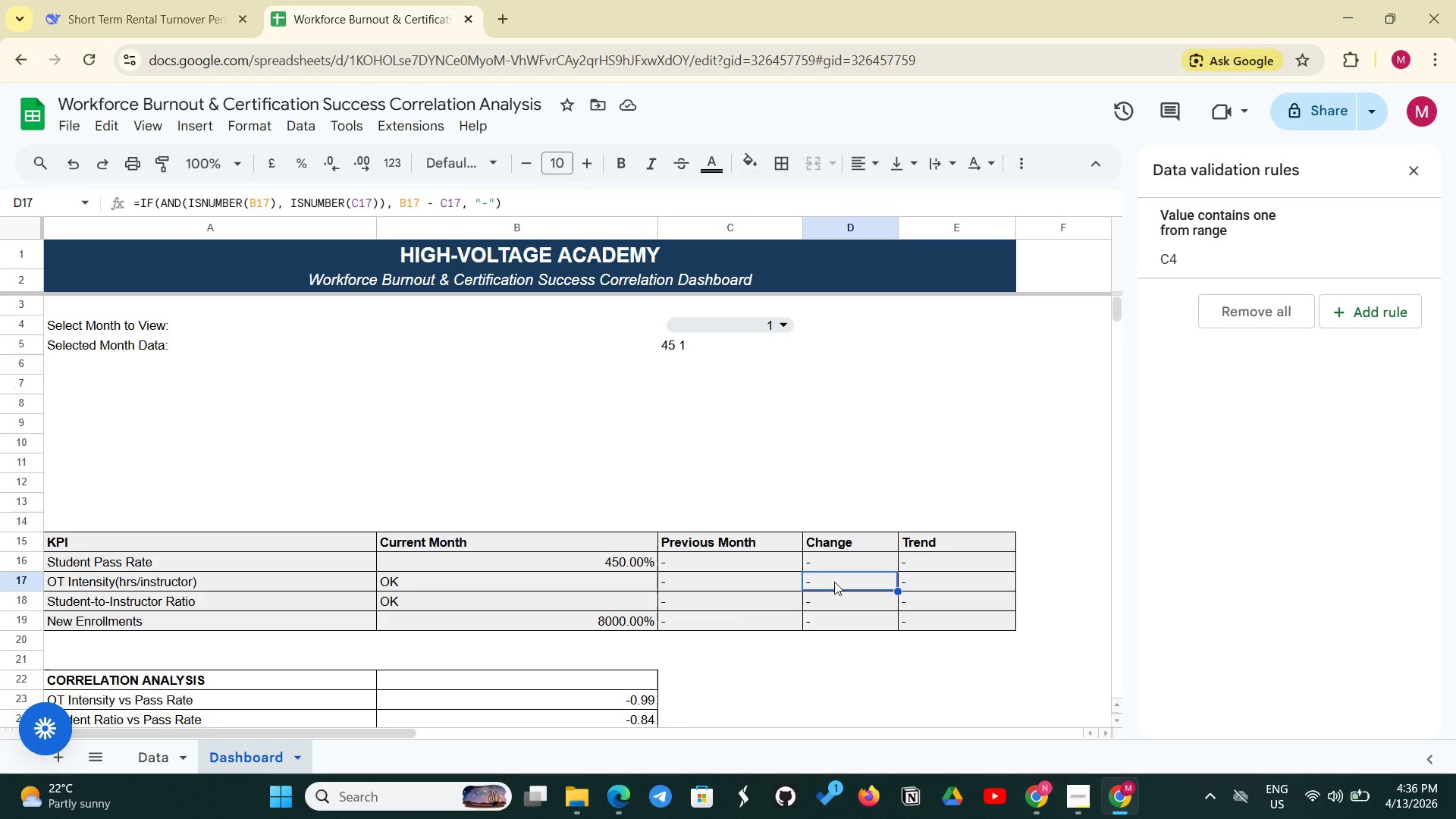 
left_click([931, 578])
 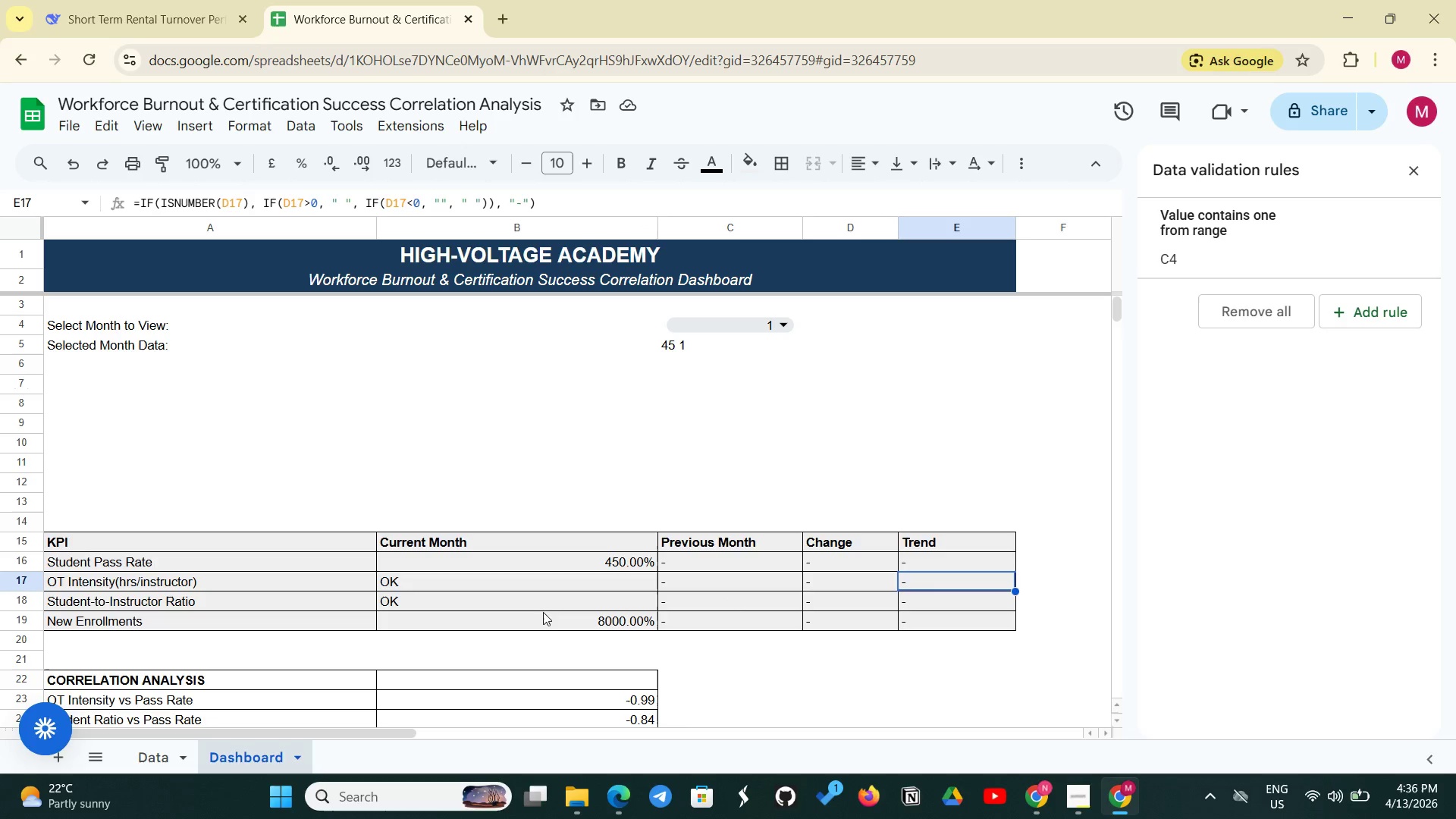 
left_click([535, 619])
 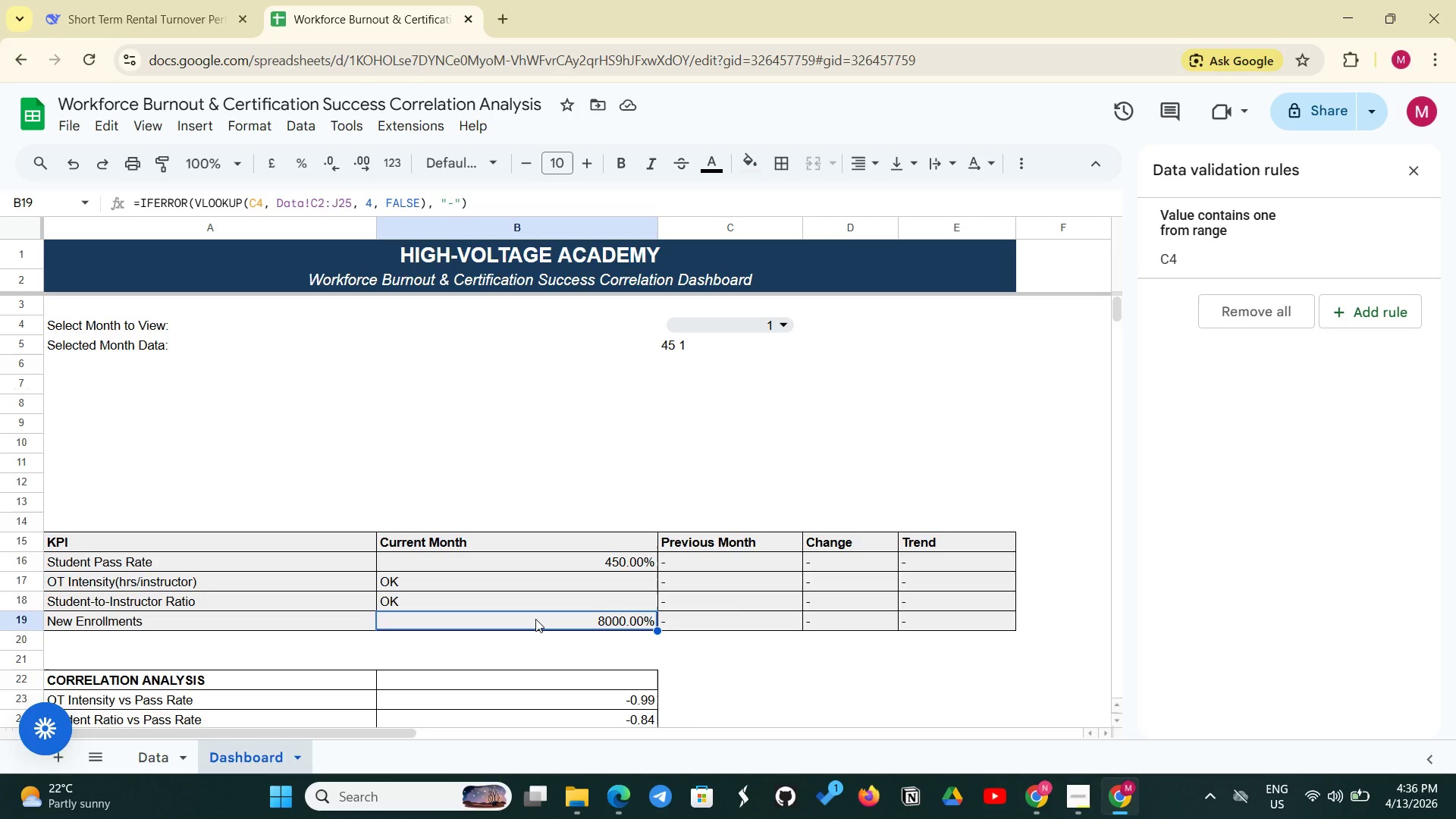 
left_click([464, 595])
 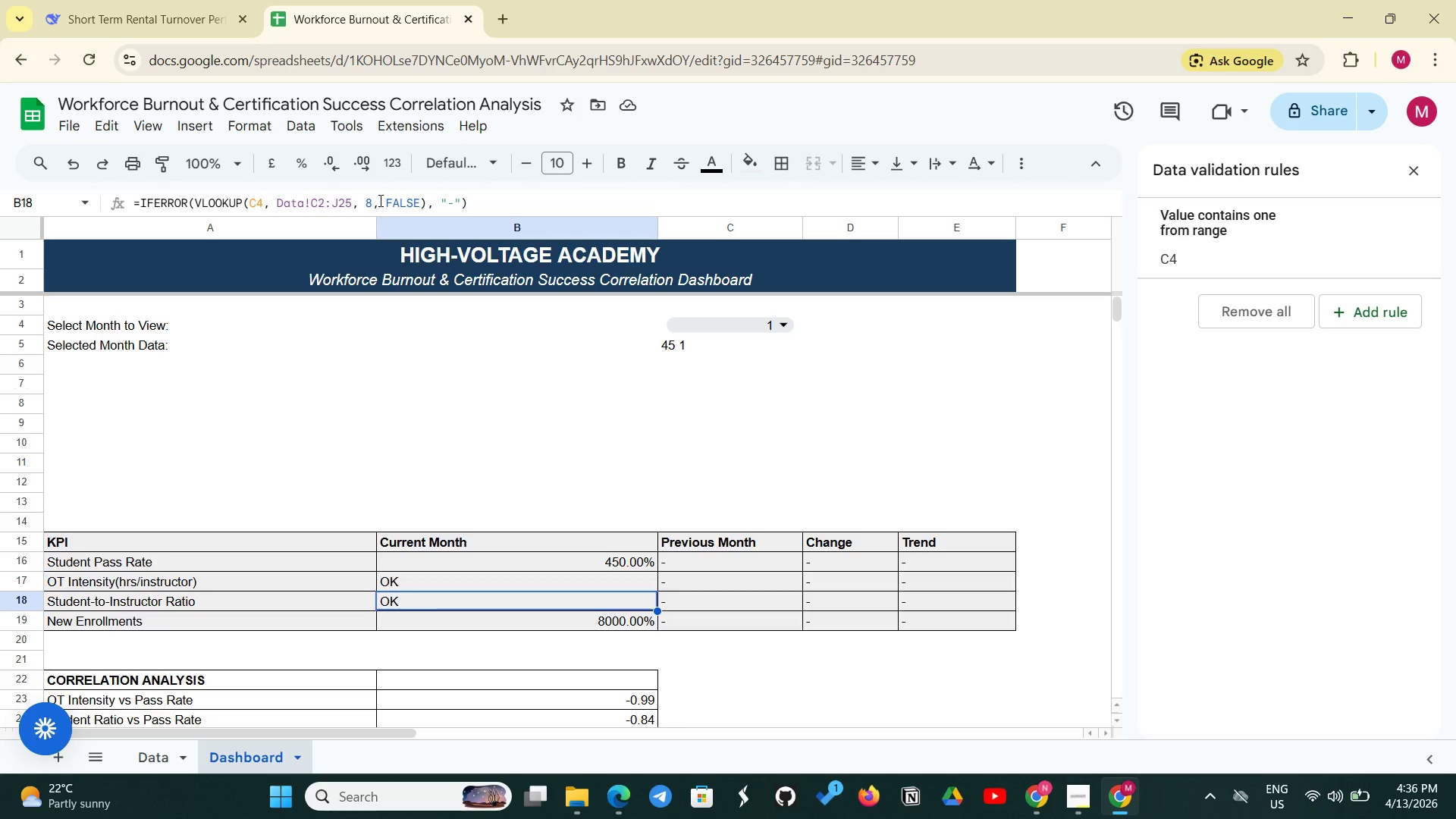 
left_click([372, 202])
 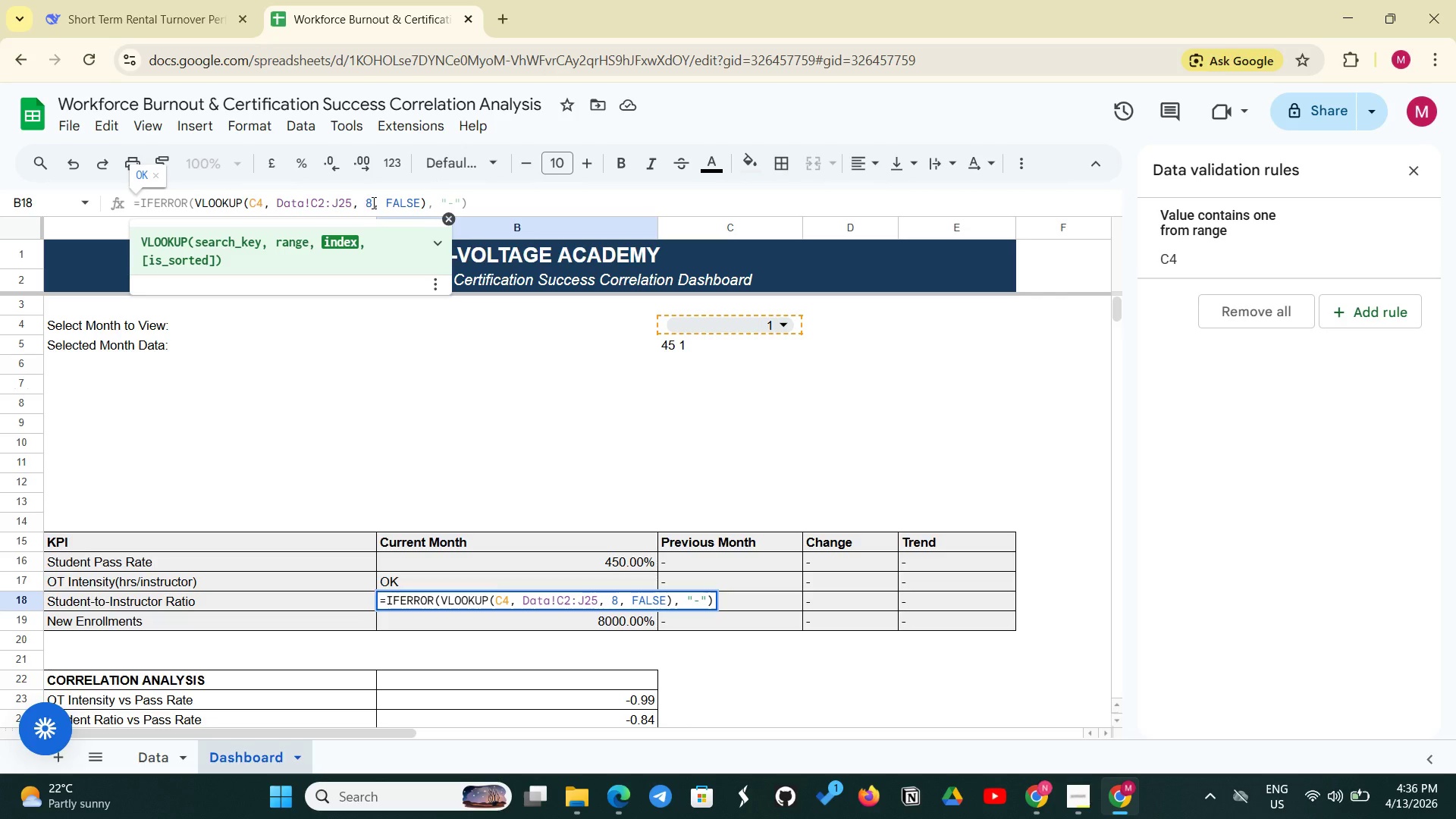 
key(Backspace)
 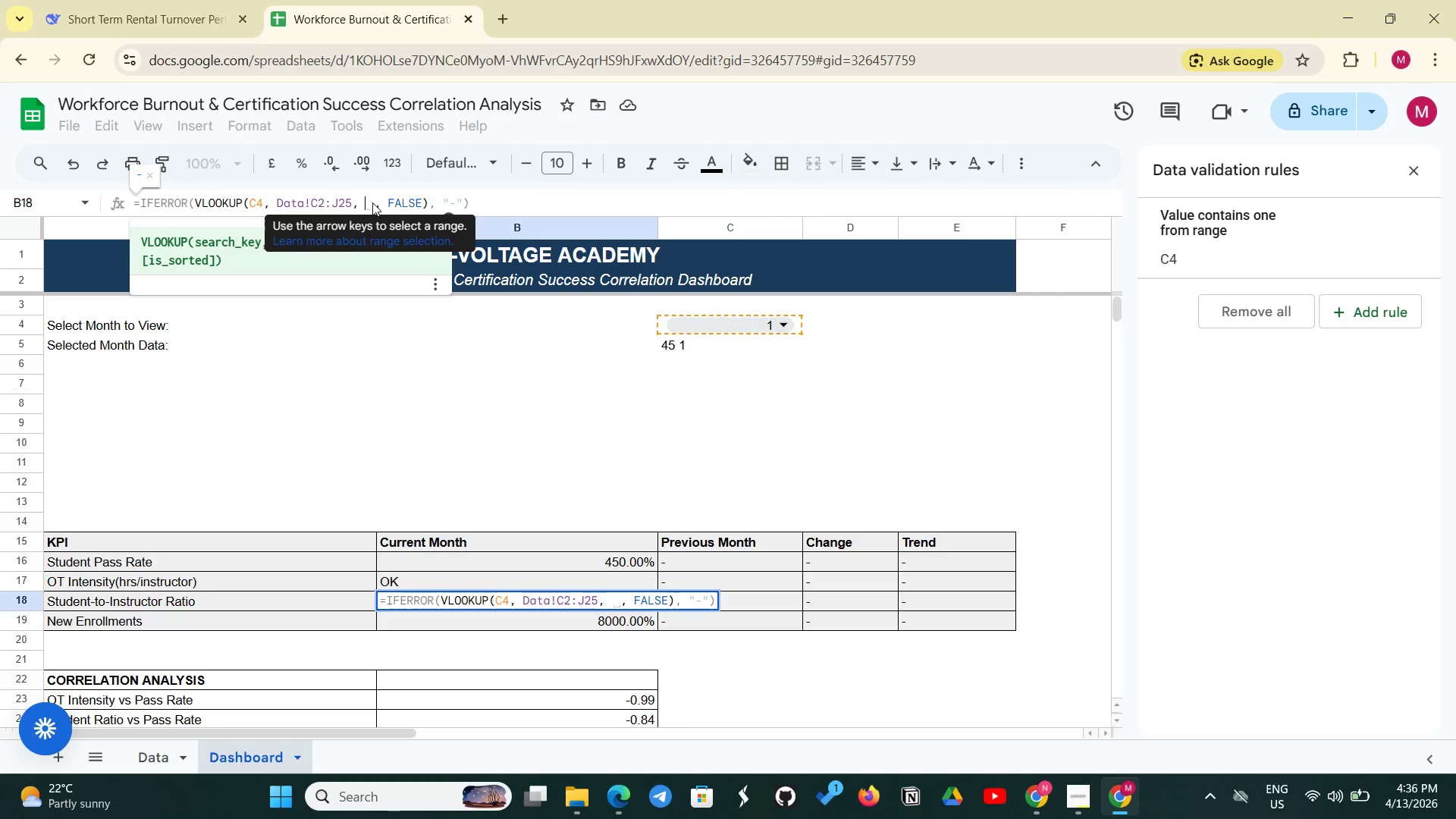 
key(7)
 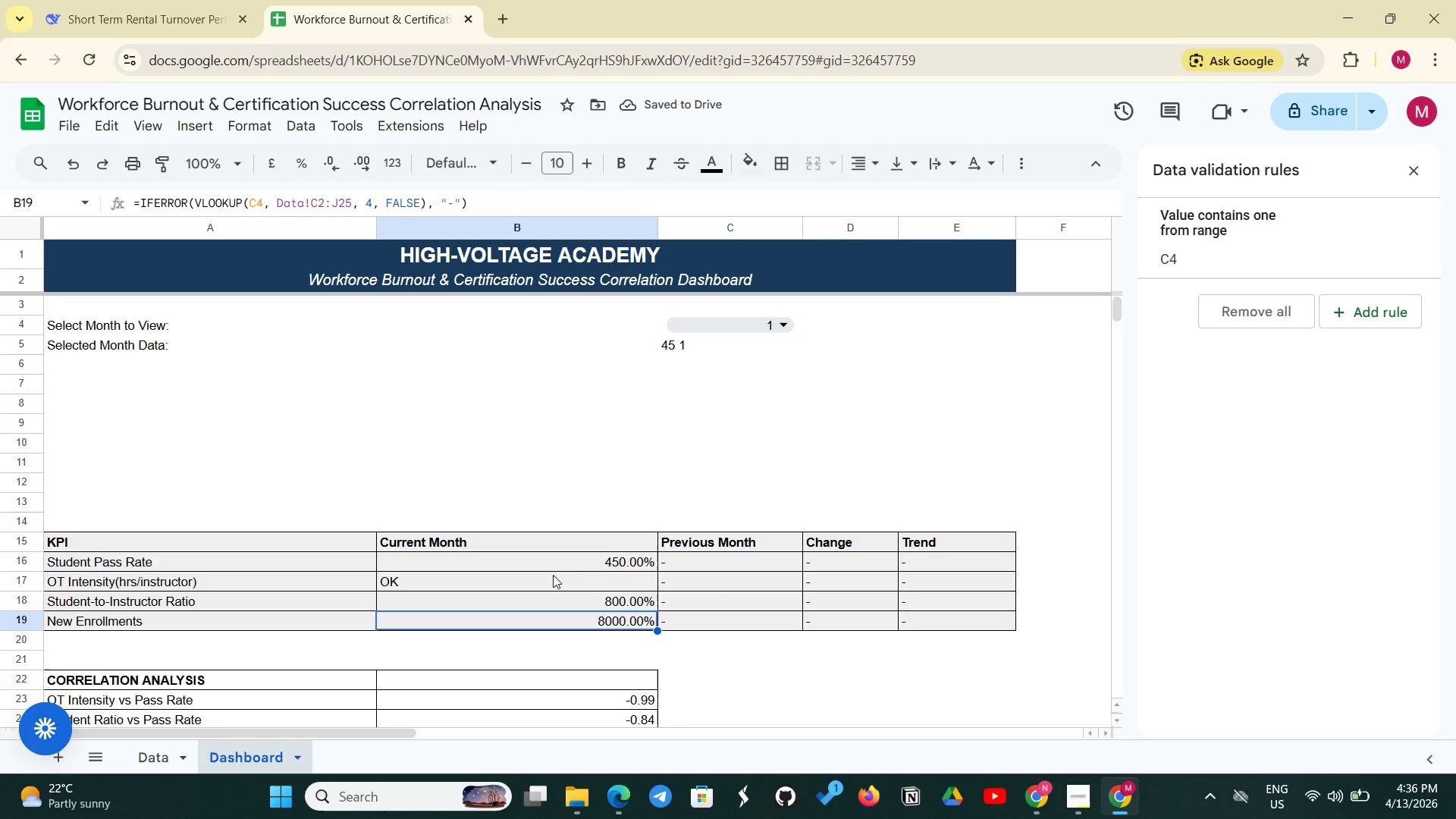 
wait(6.45)
 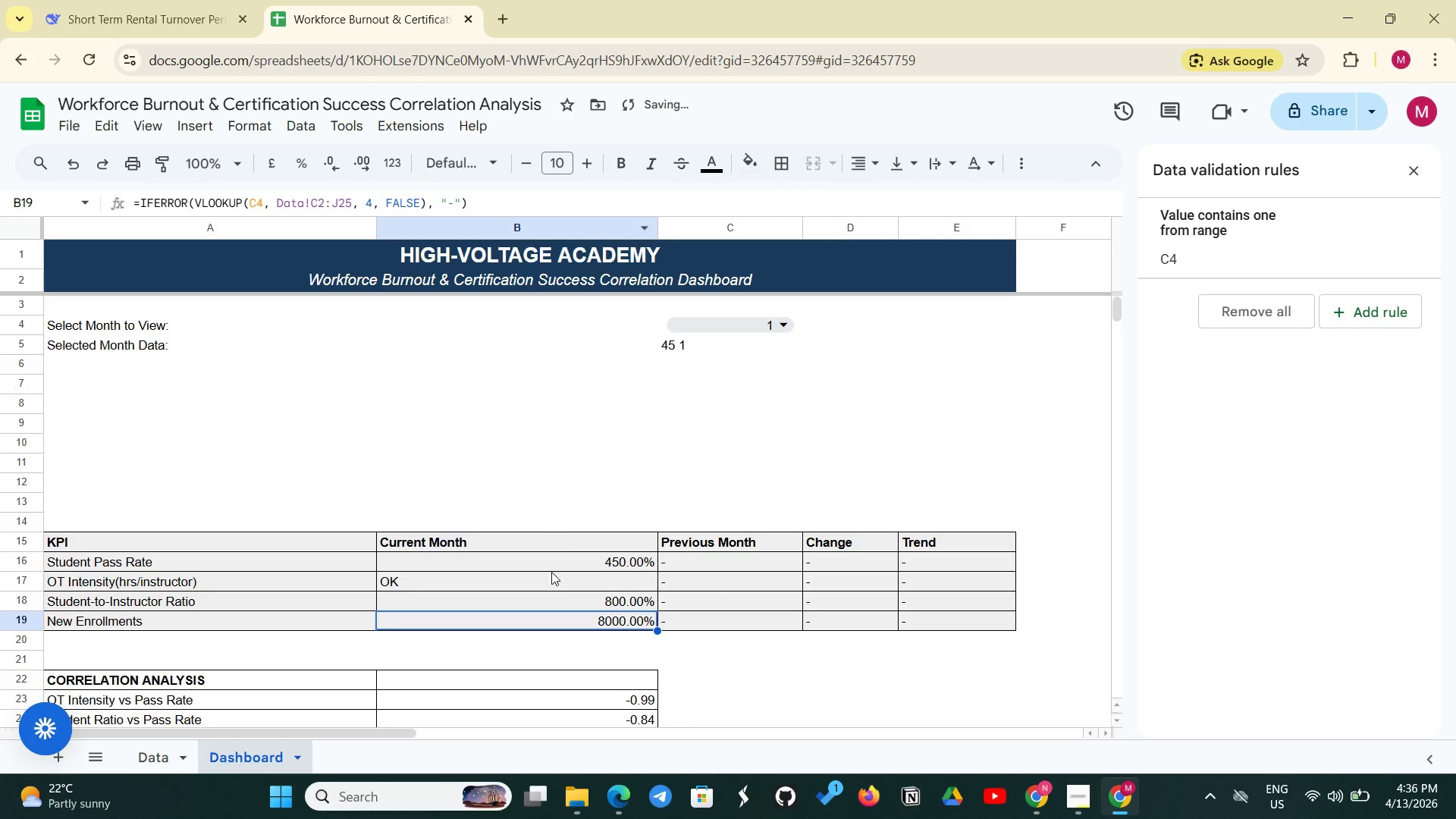 
left_click([678, 601])
 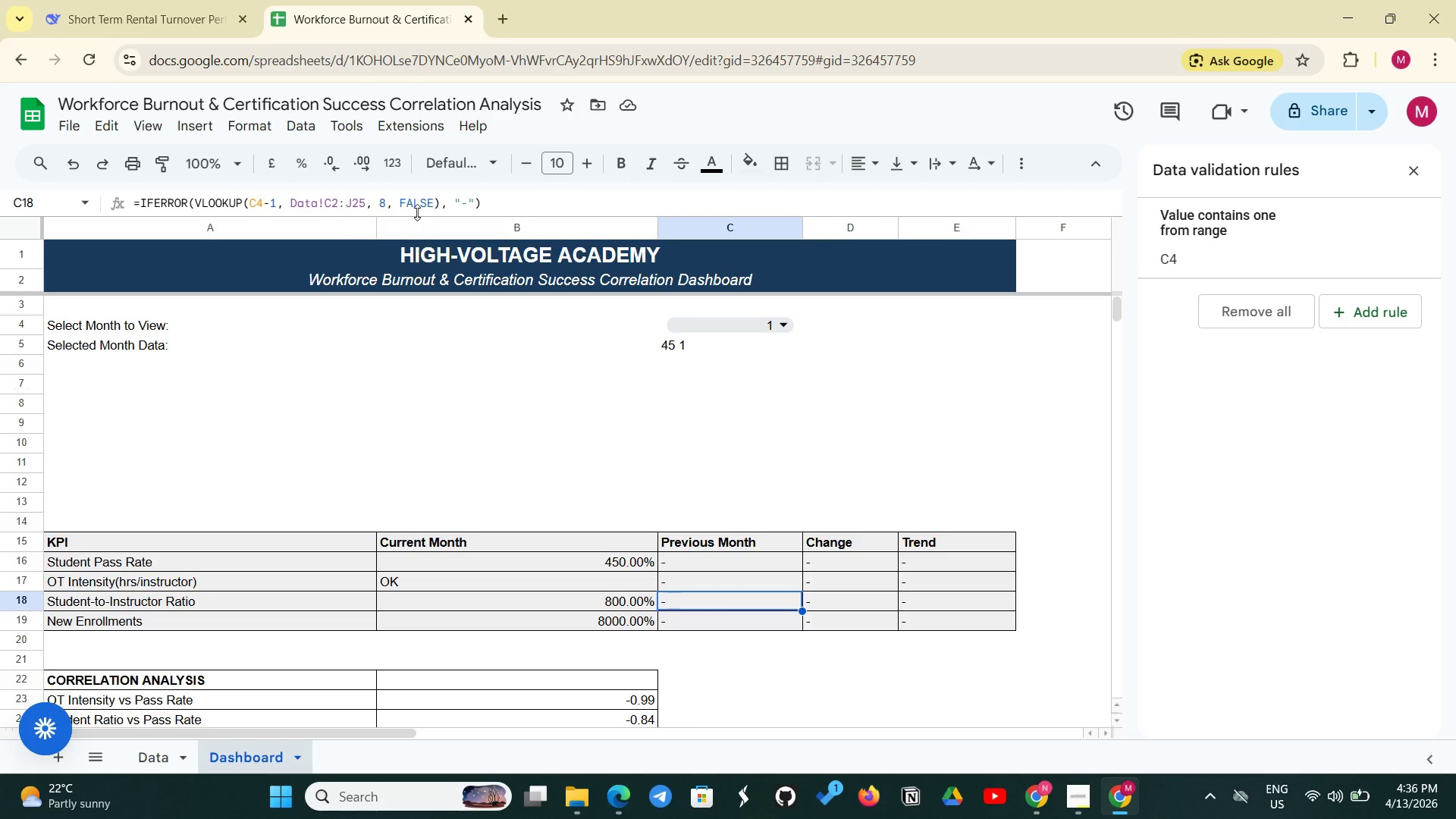 
wait(9.74)
 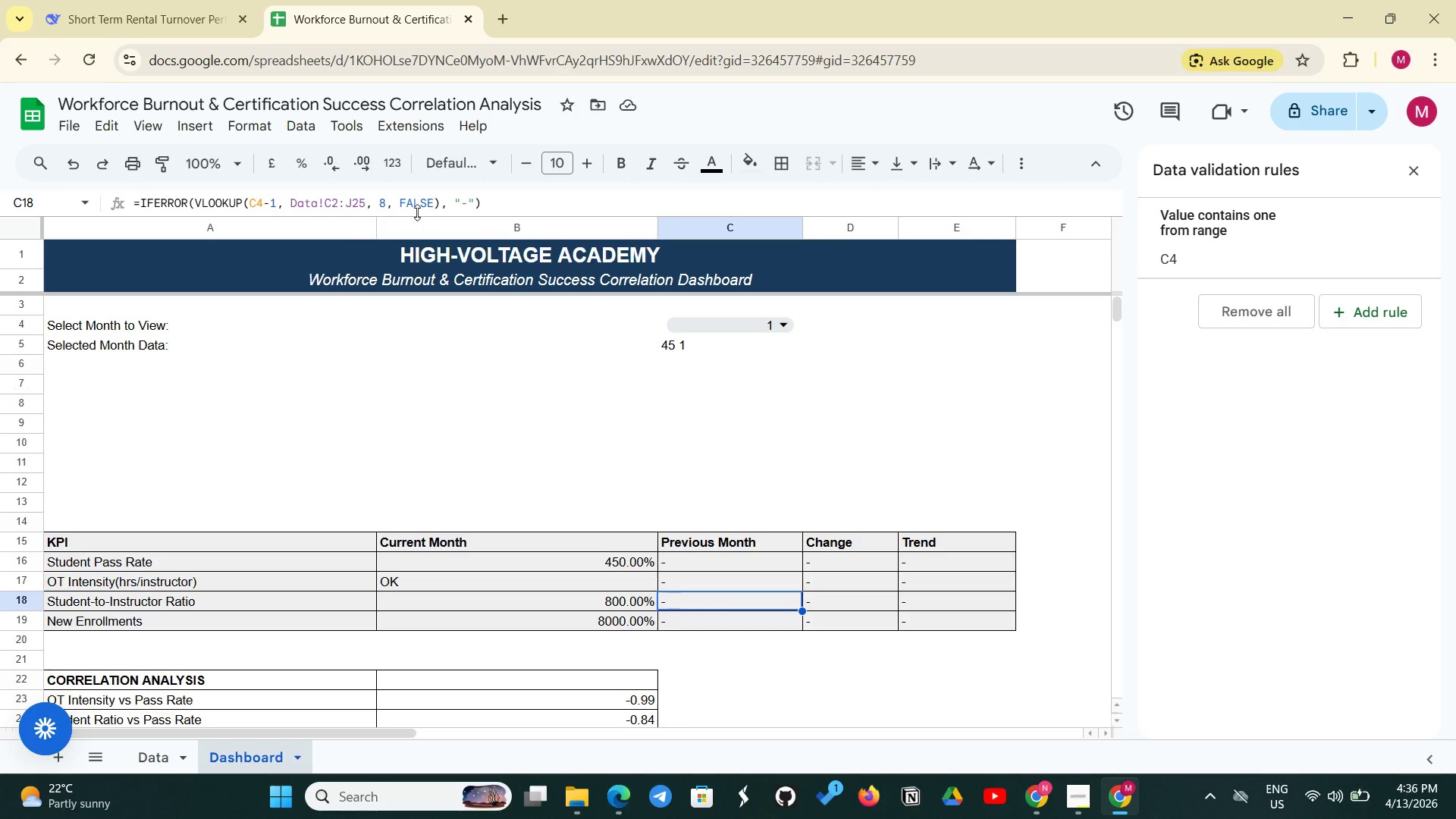 
left_click([550, 598])
 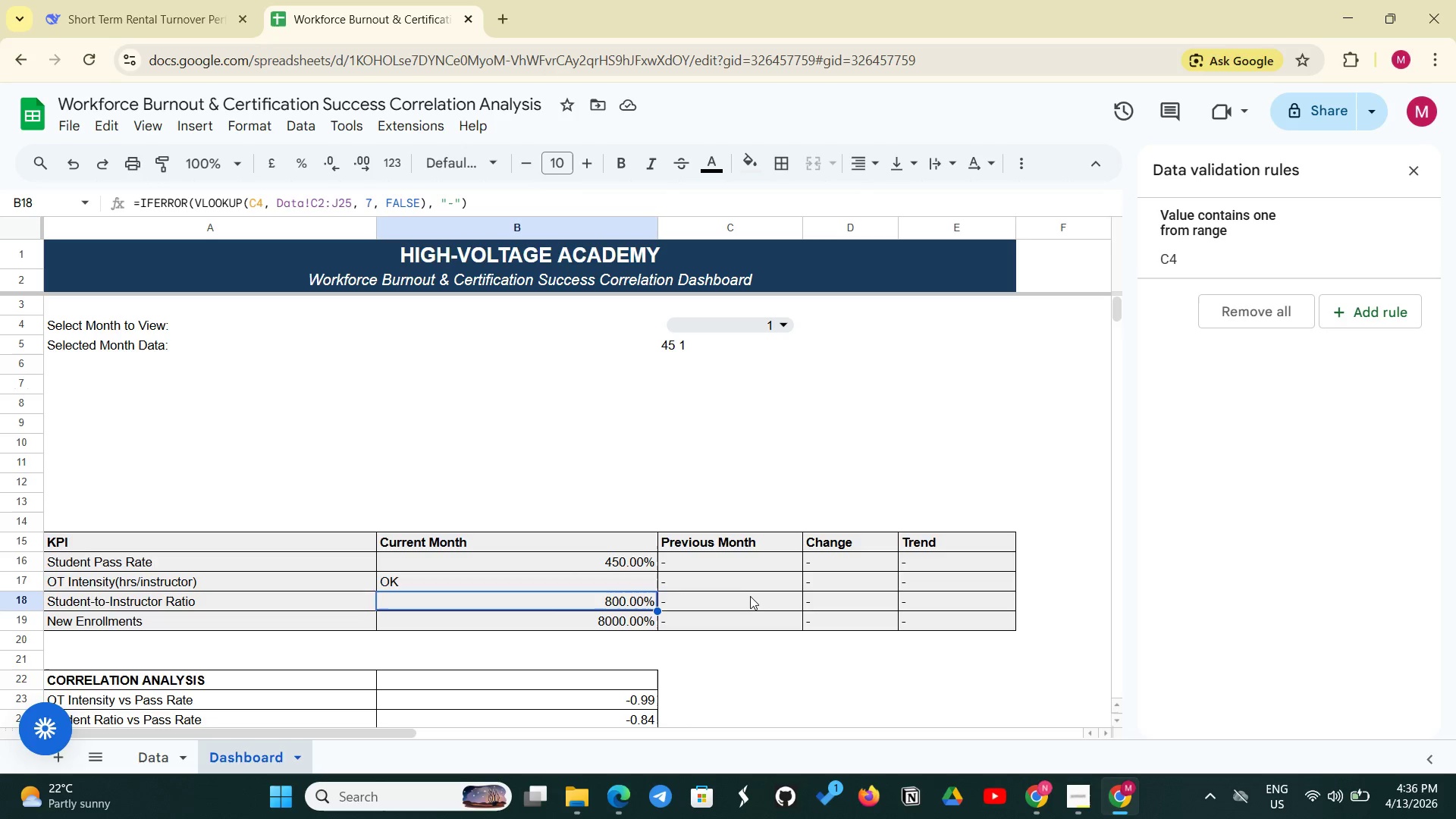 
left_click([747, 601])
 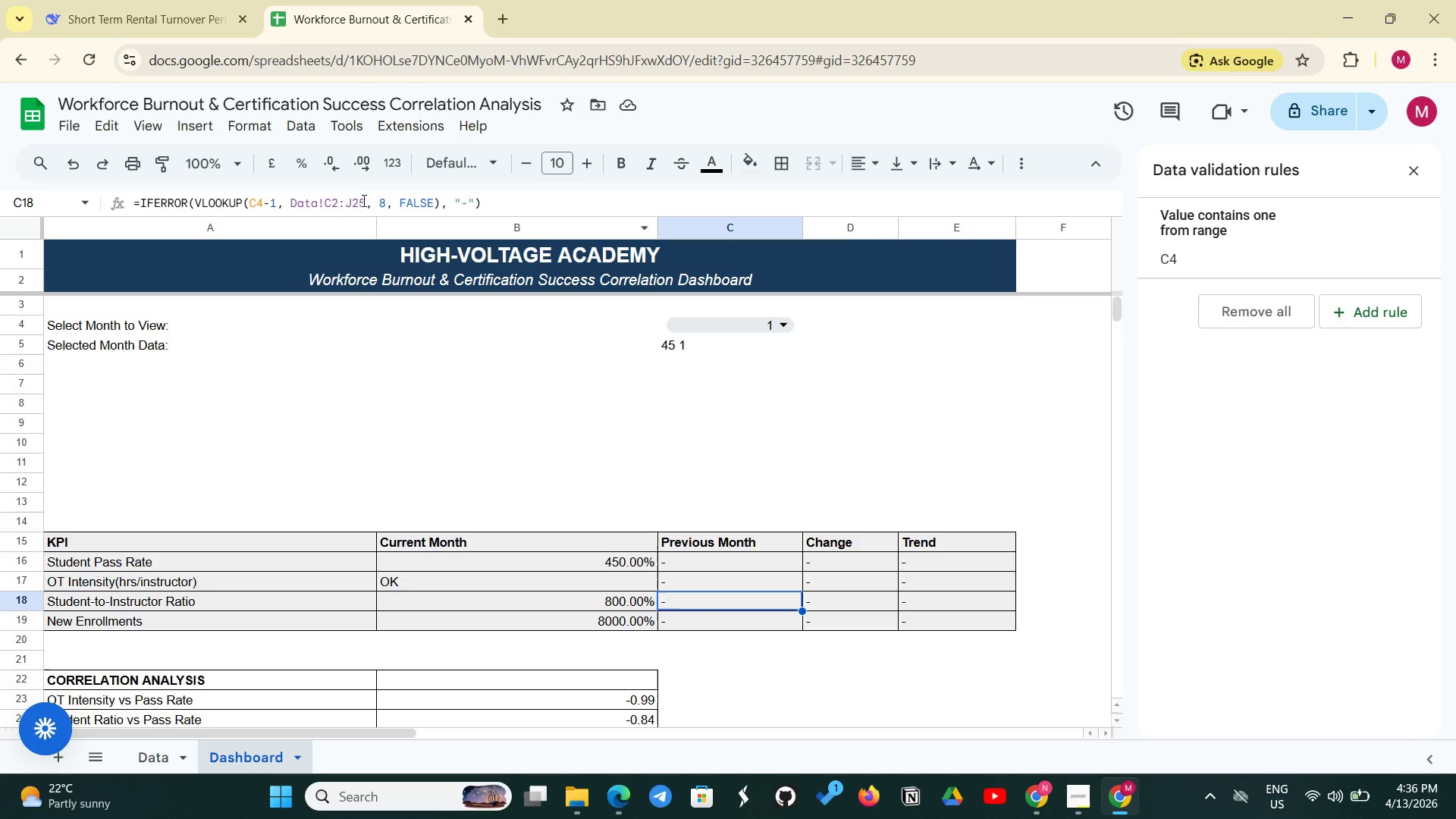 
left_click([383, 198])
 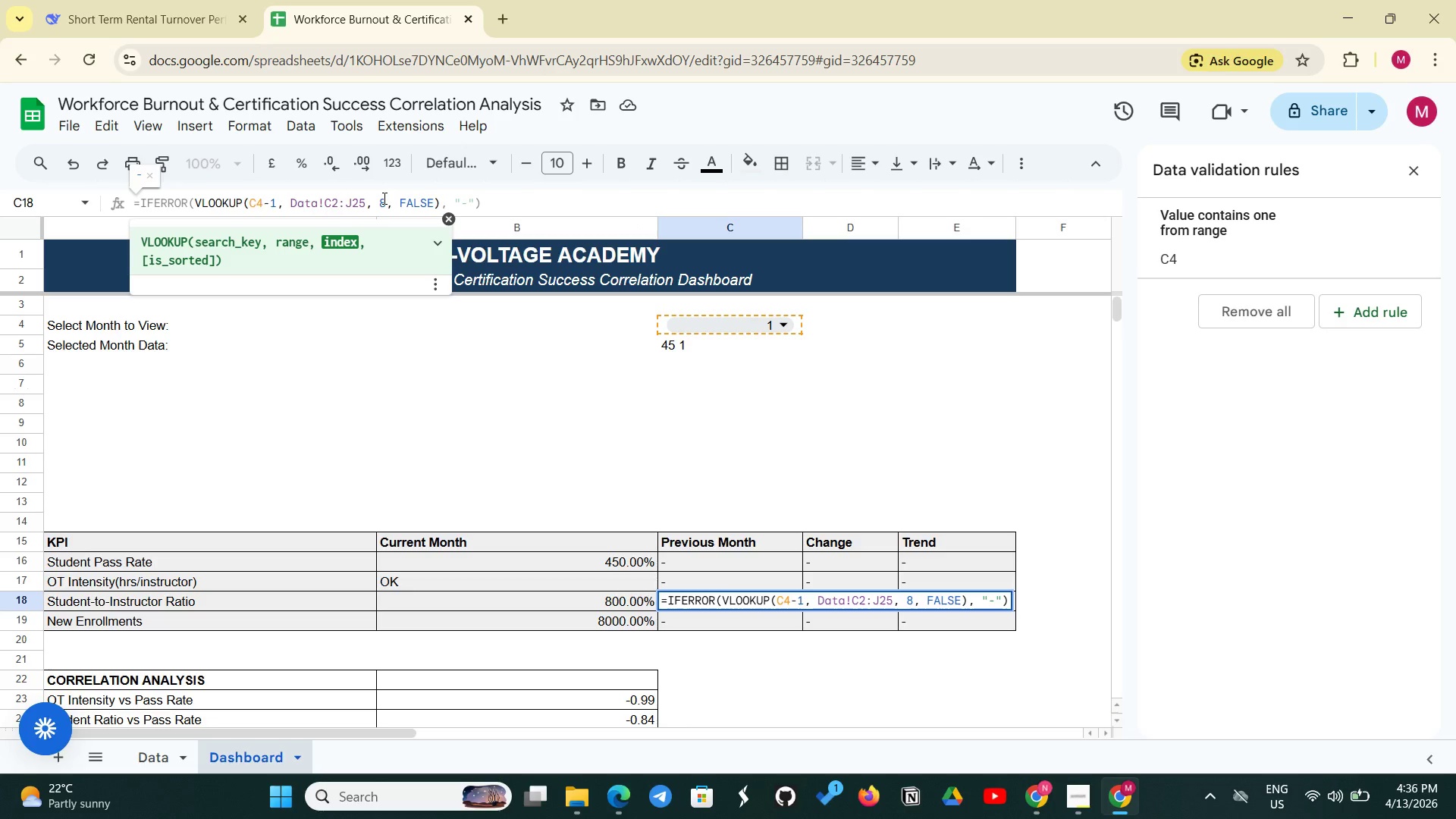 
key(Backspace)
 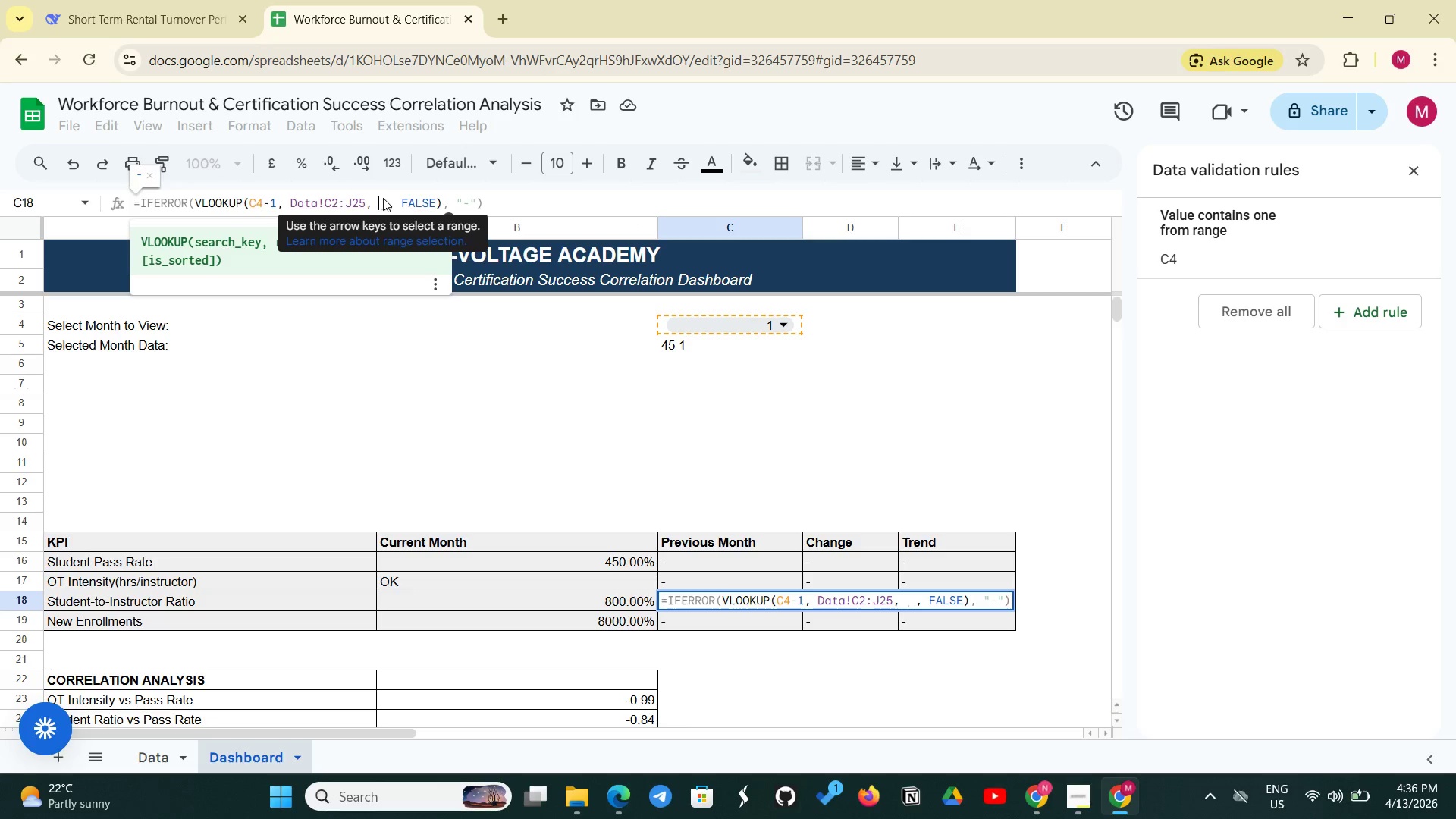 
key(7)
 